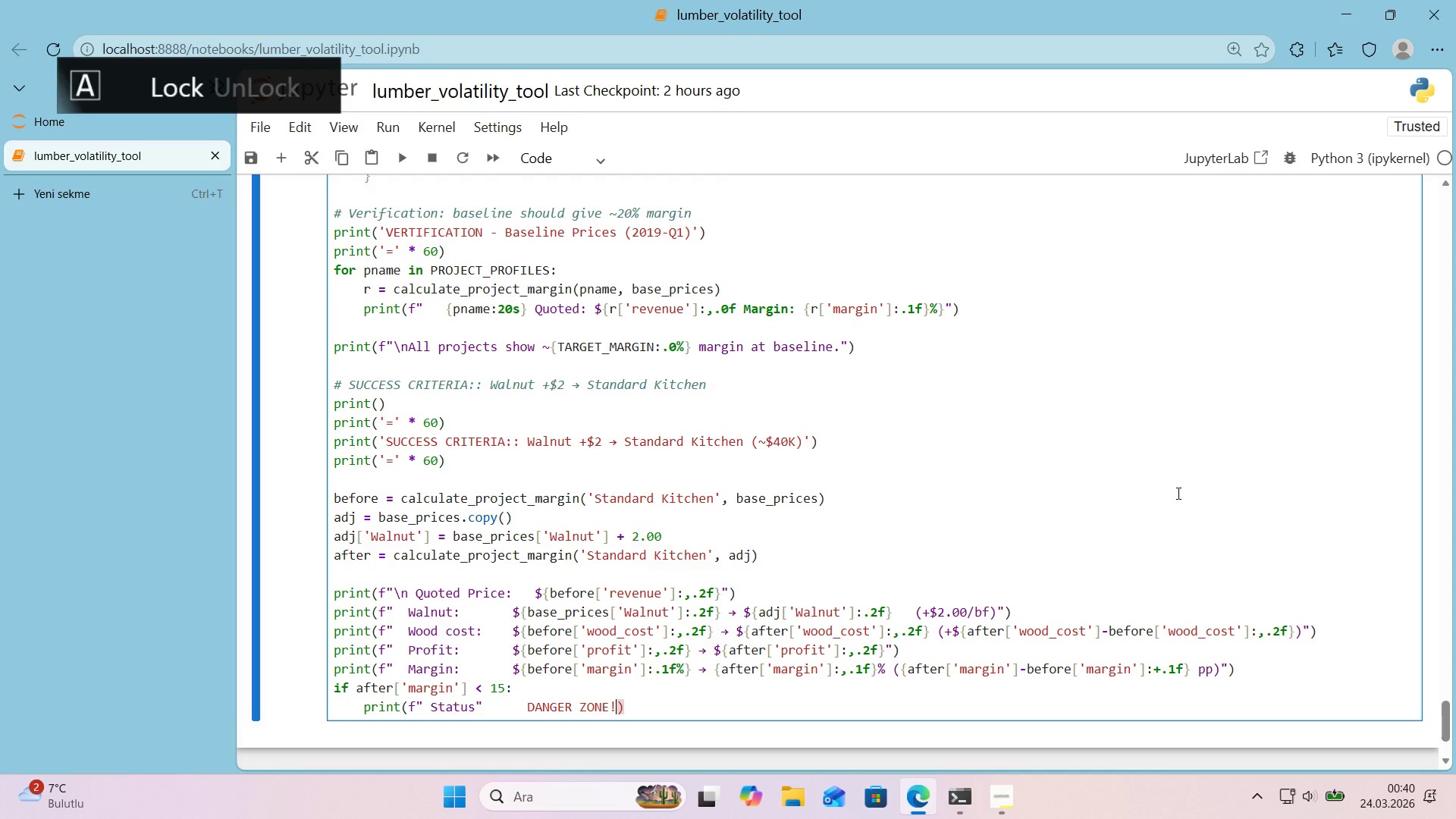 
key(ArrowRight)
 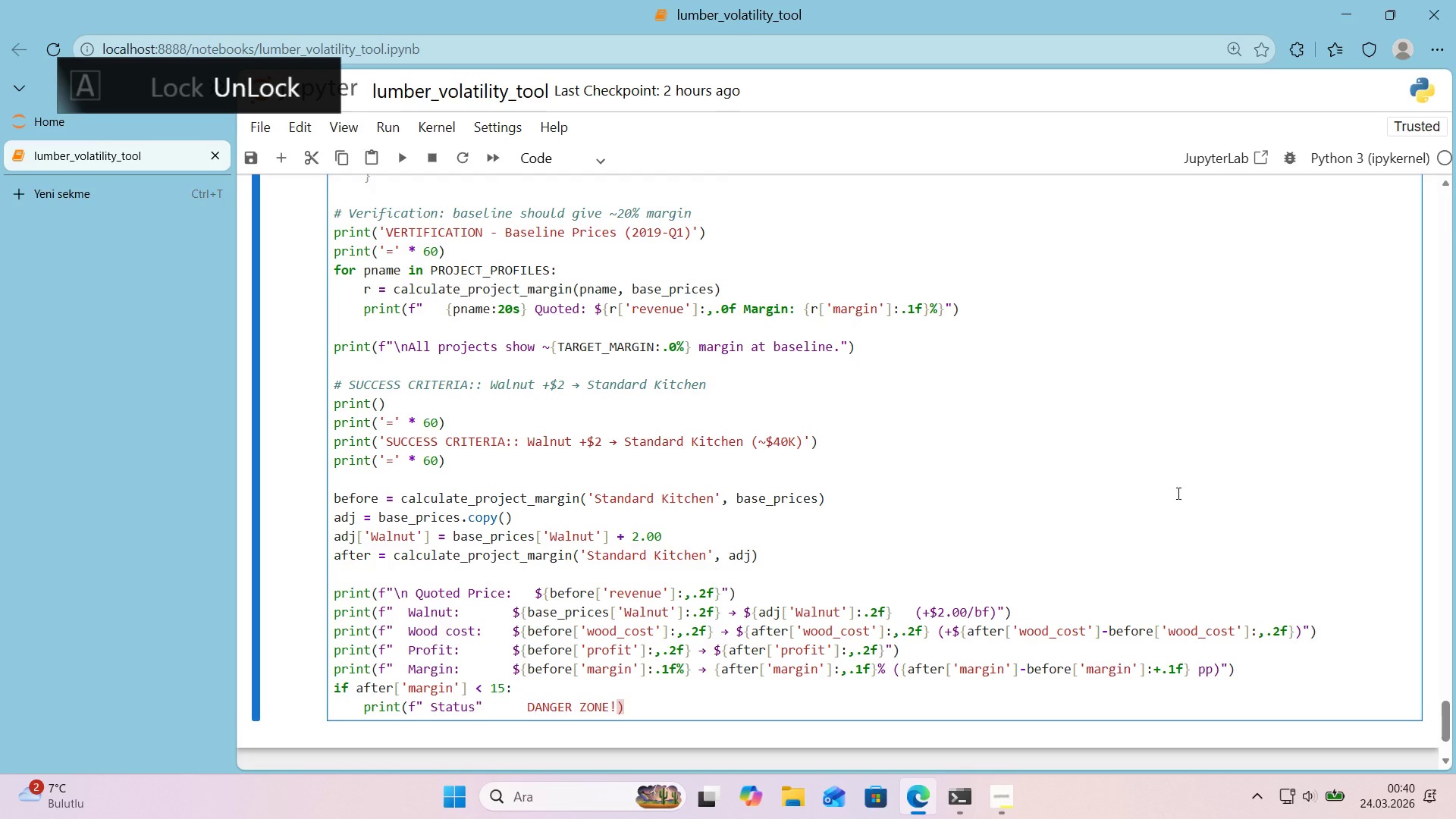 
key(ArrowLeft)
 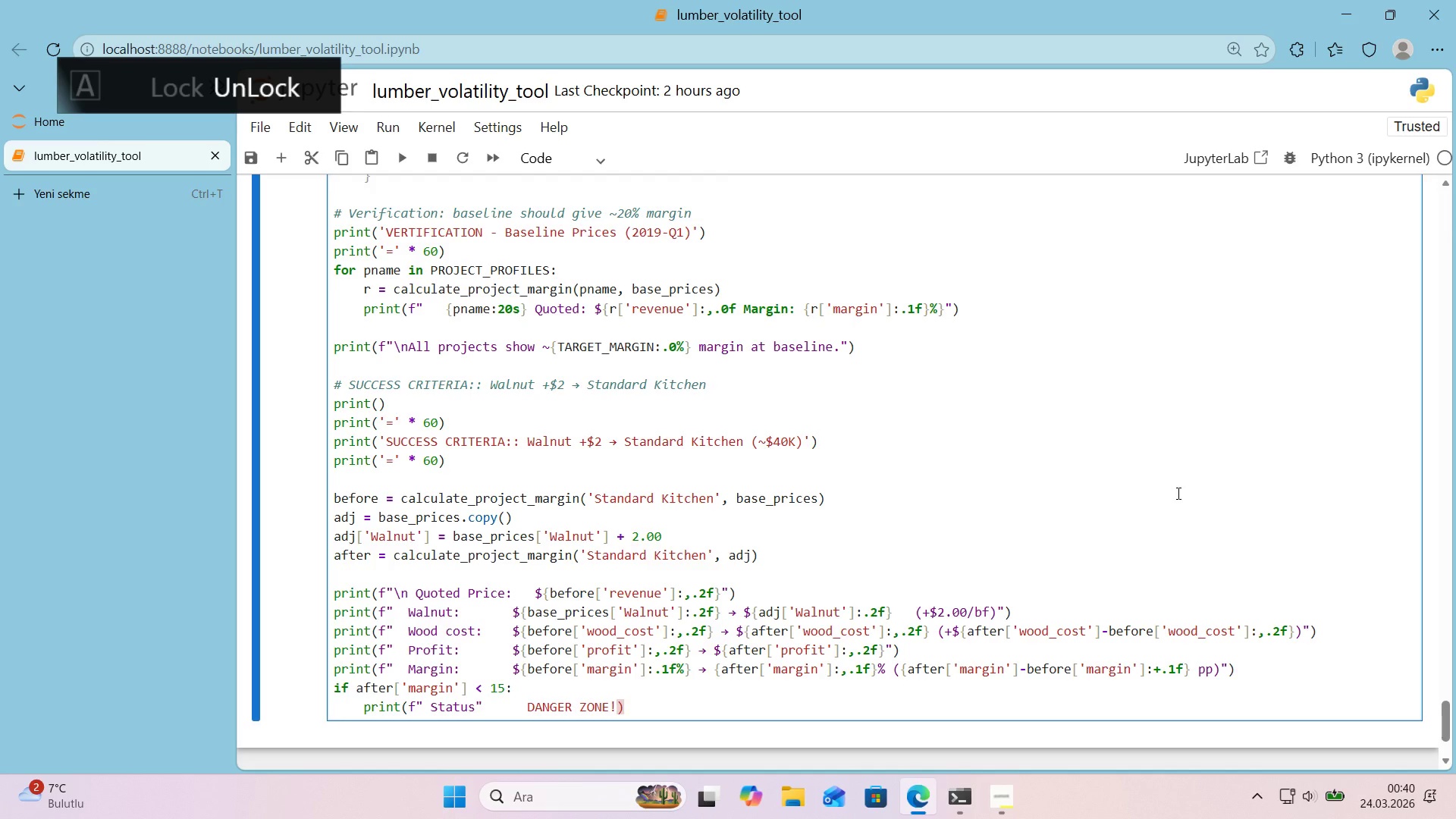 
key(Backquote)
 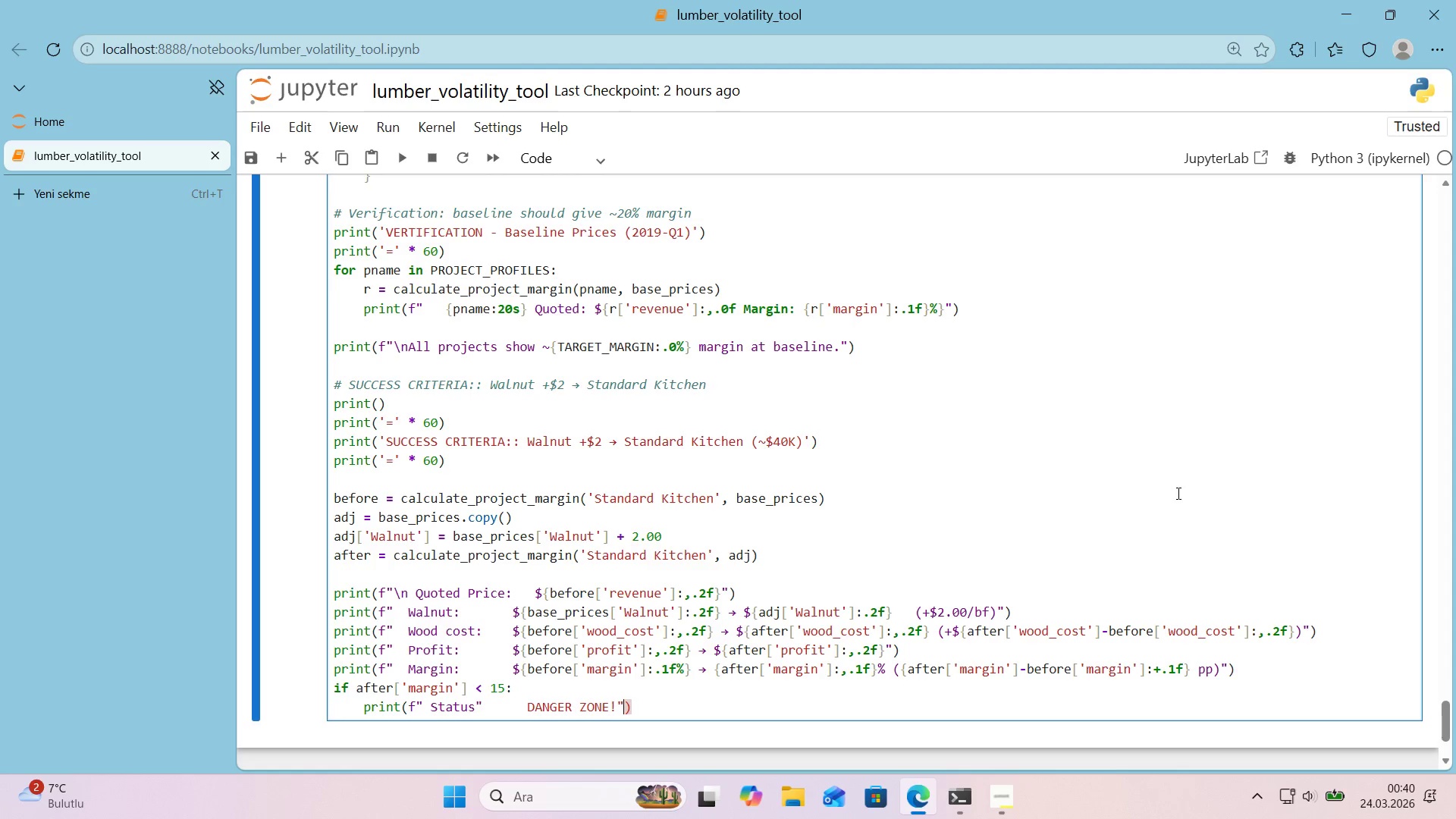 
scroll: coordinate [1165, 492], scroll_direction: down, amount: 1.0
 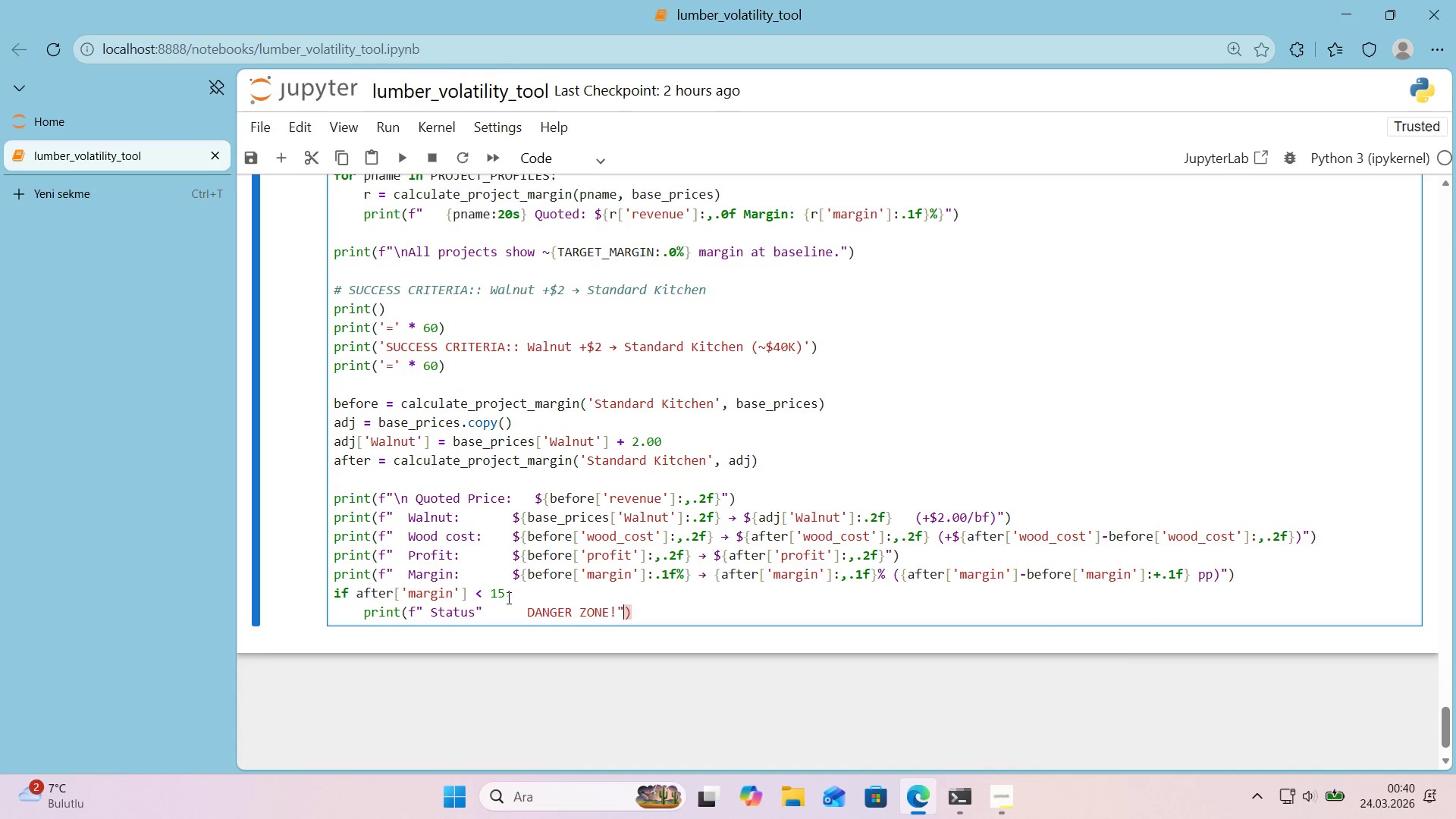 
left_click_drag(start_coordinate=[485, 612], to_coordinate=[478, 614])
 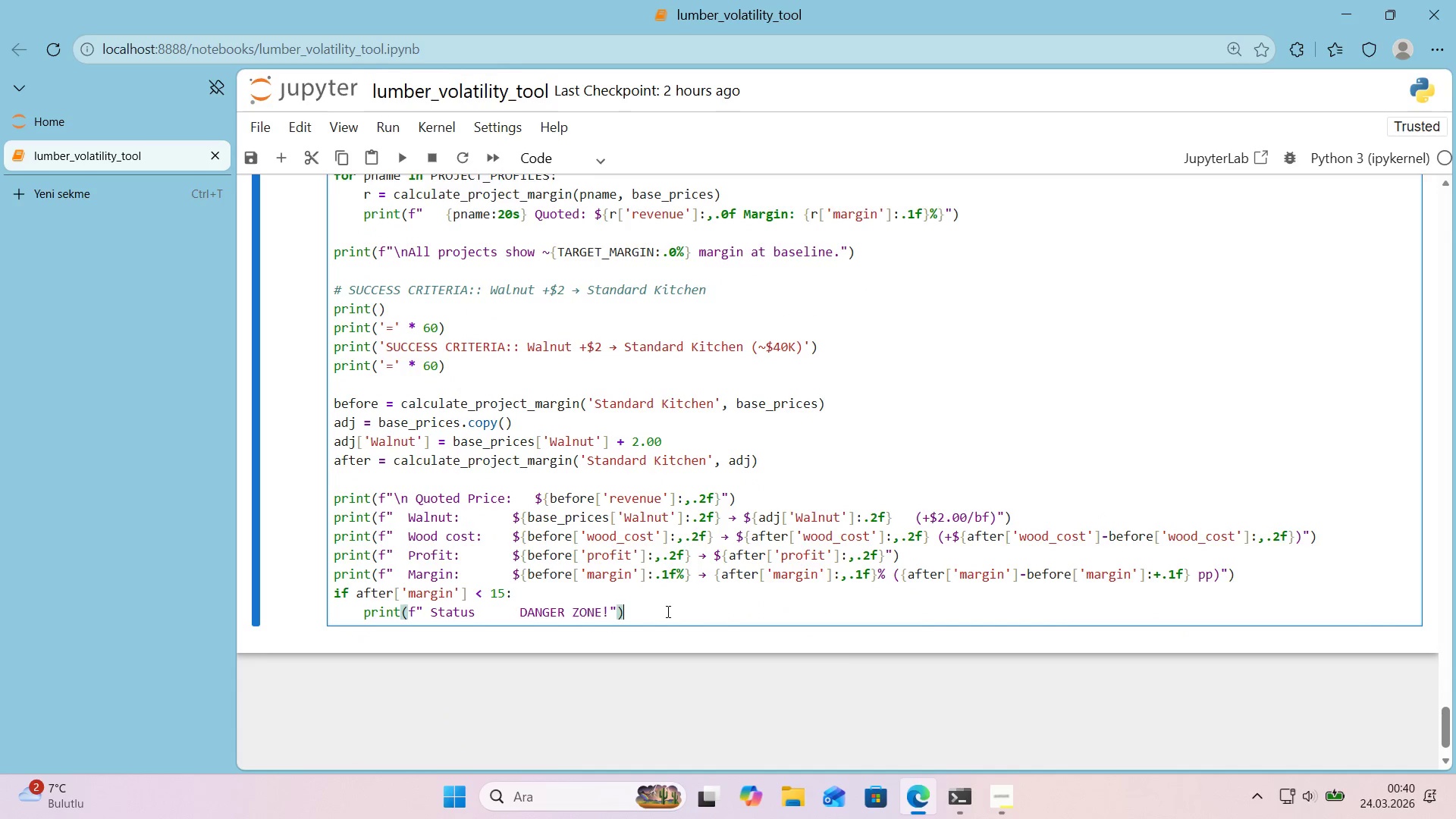 
key(Control+ControlLeft)
 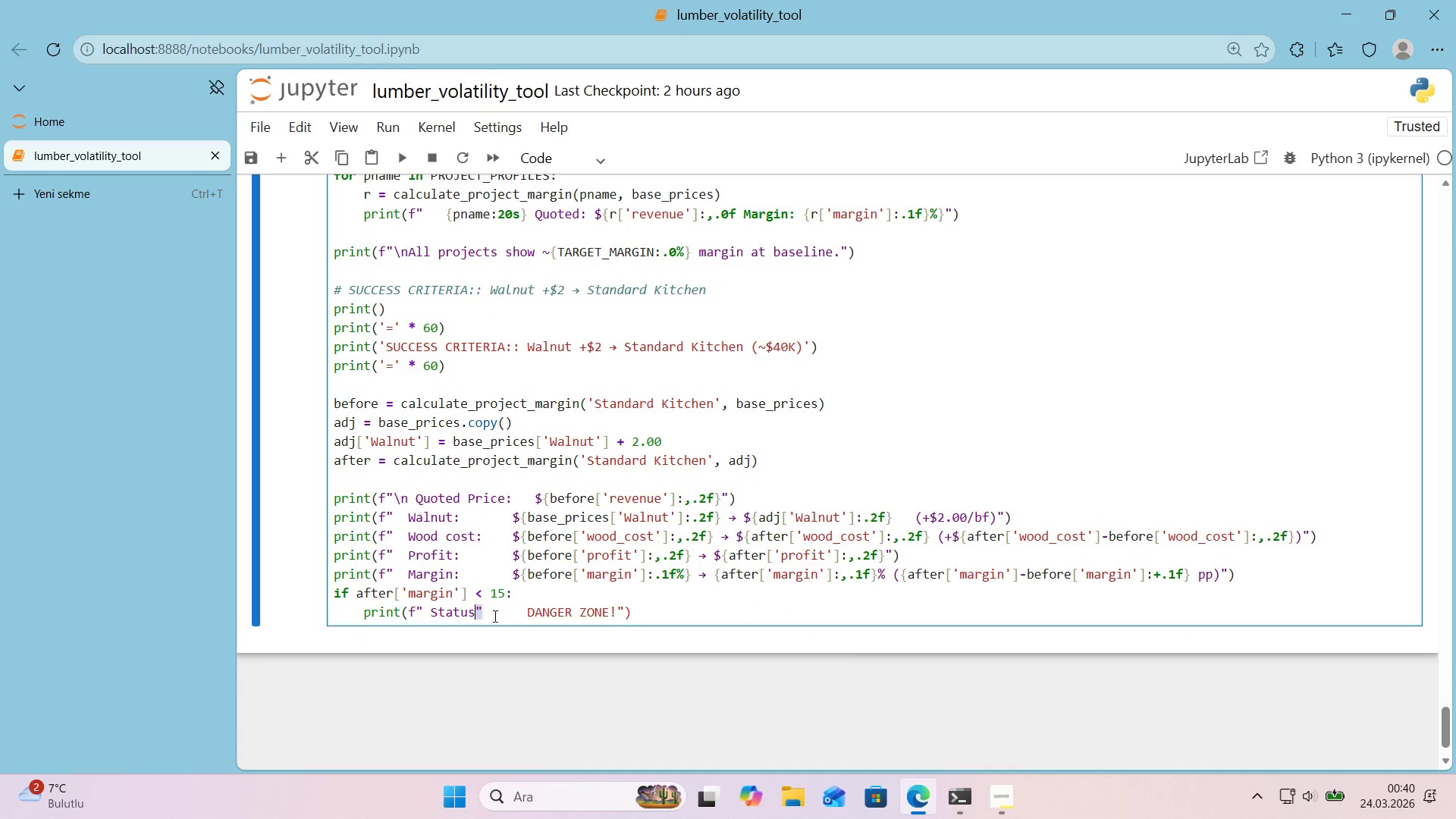 
key(Control+X)
 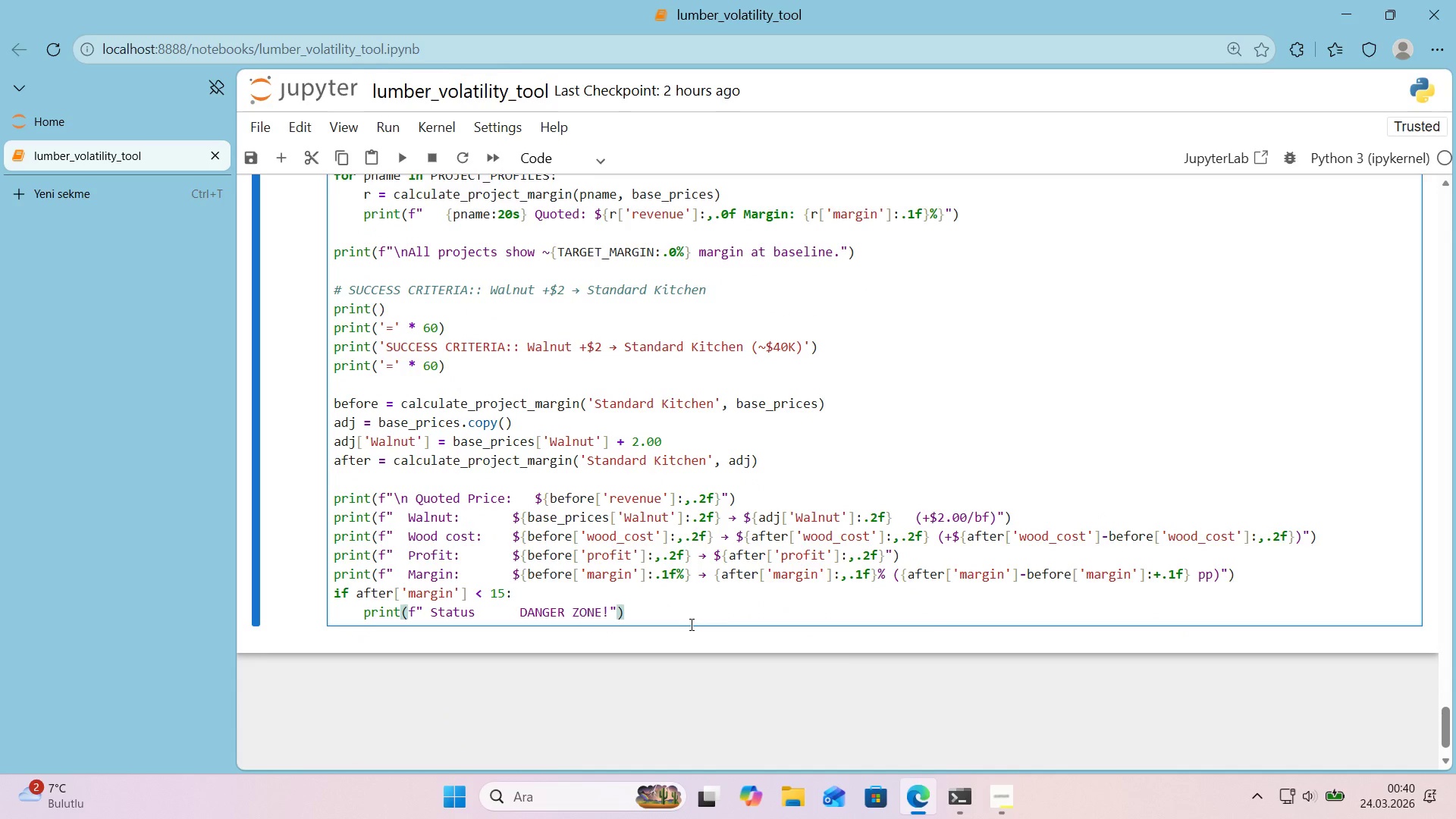 
key(Enter)
 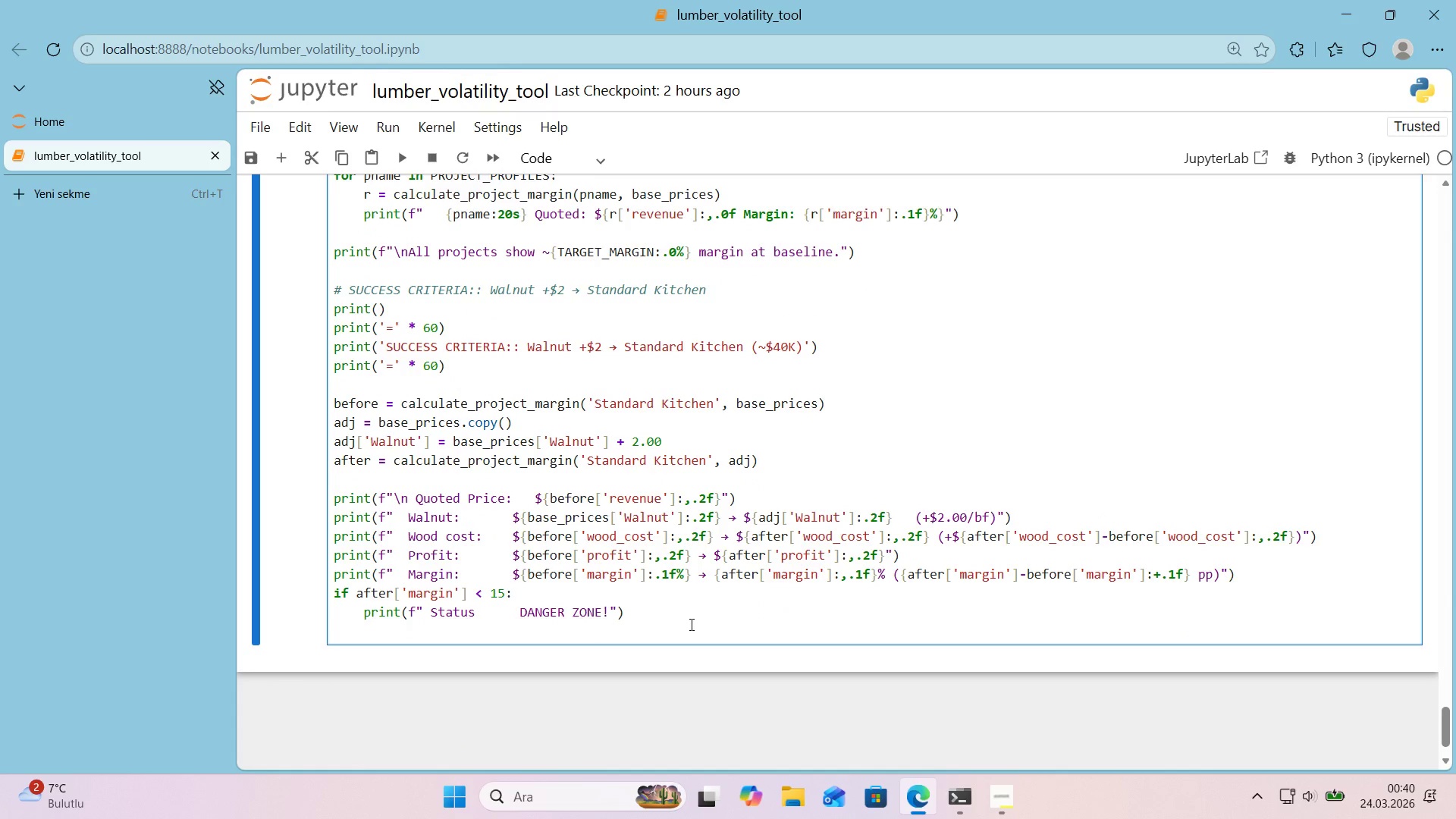 
type(else>)
 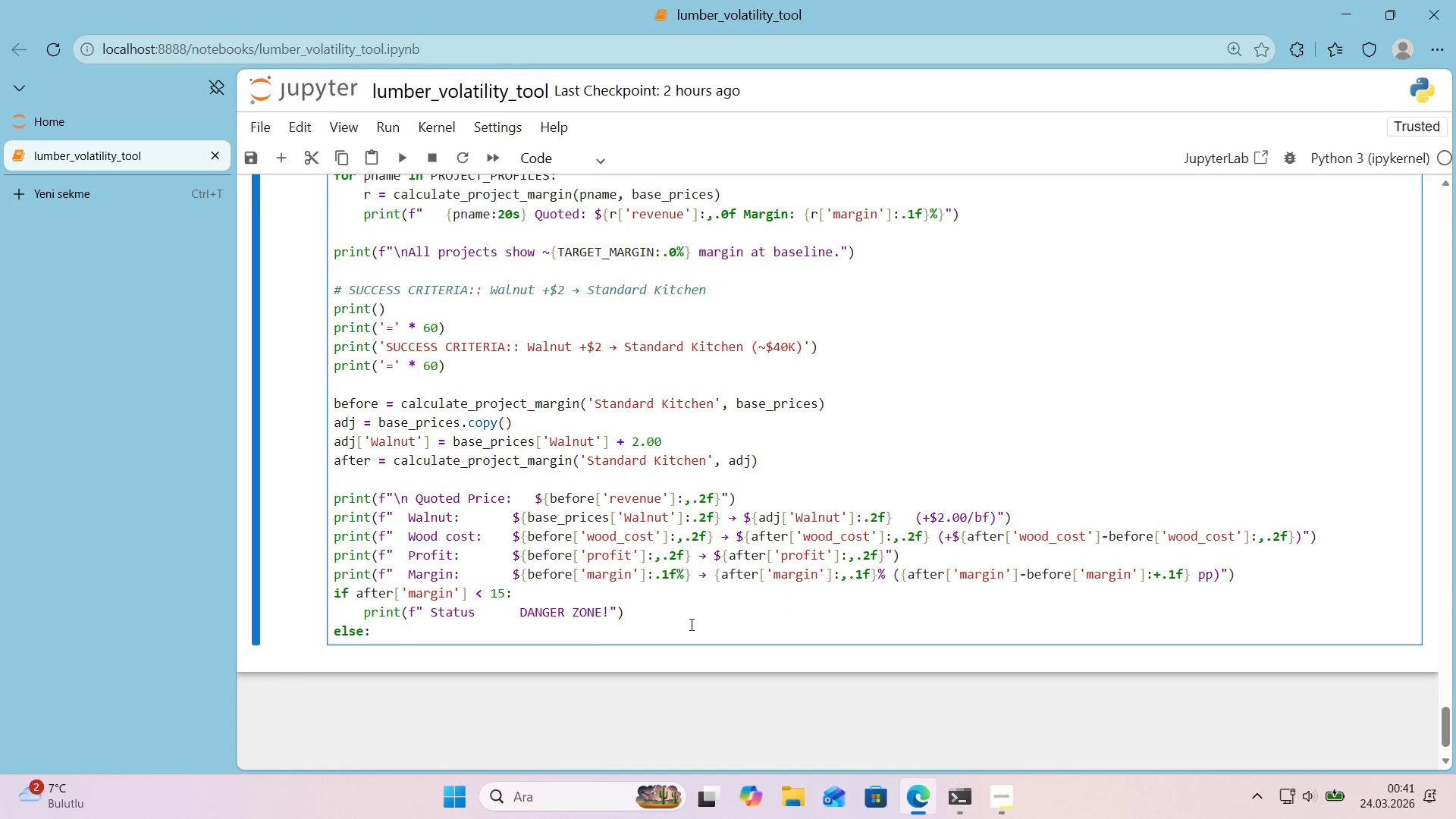 
key(Enter)
 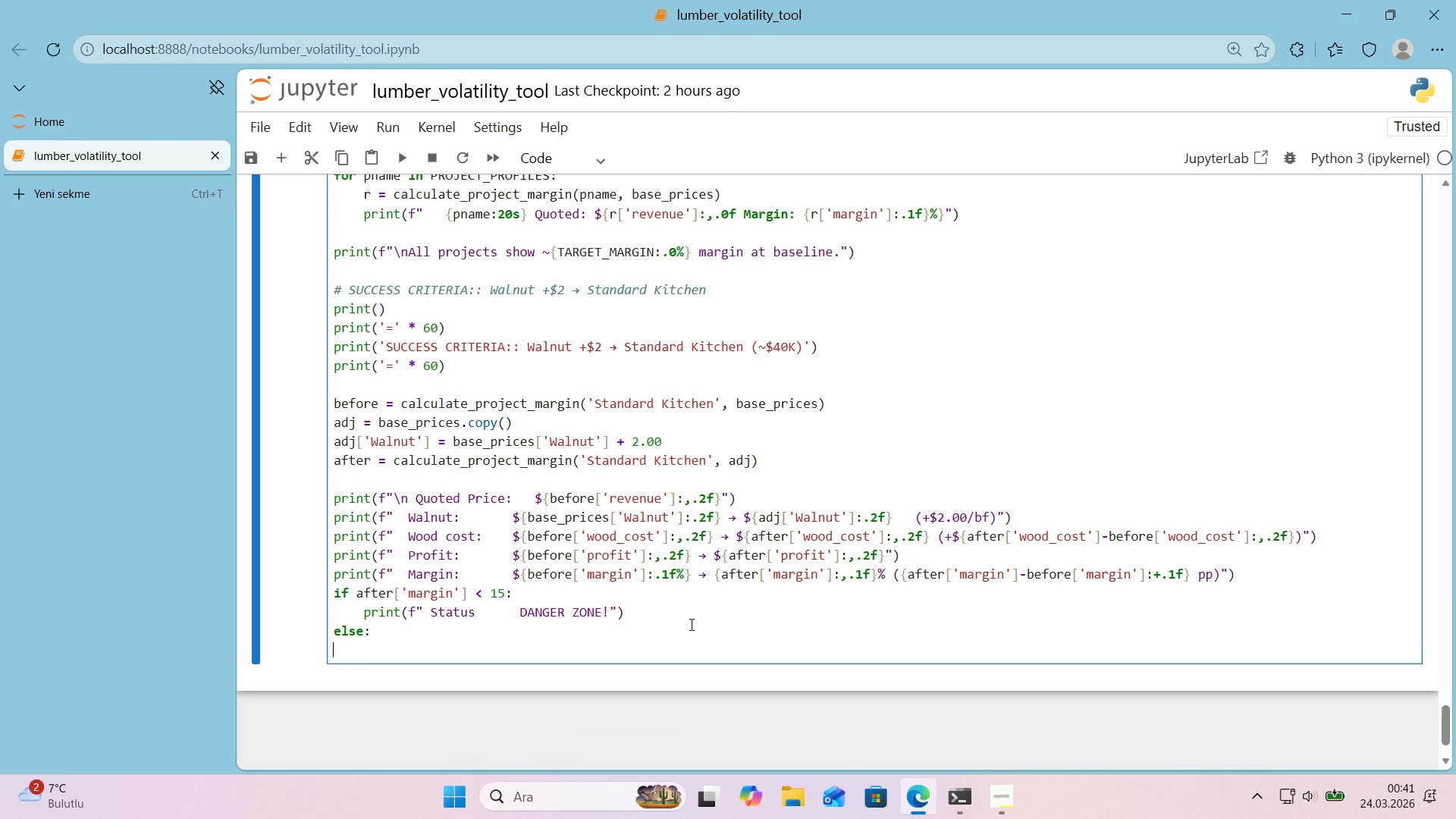 
key(Tab)
type(pr'nt*()
 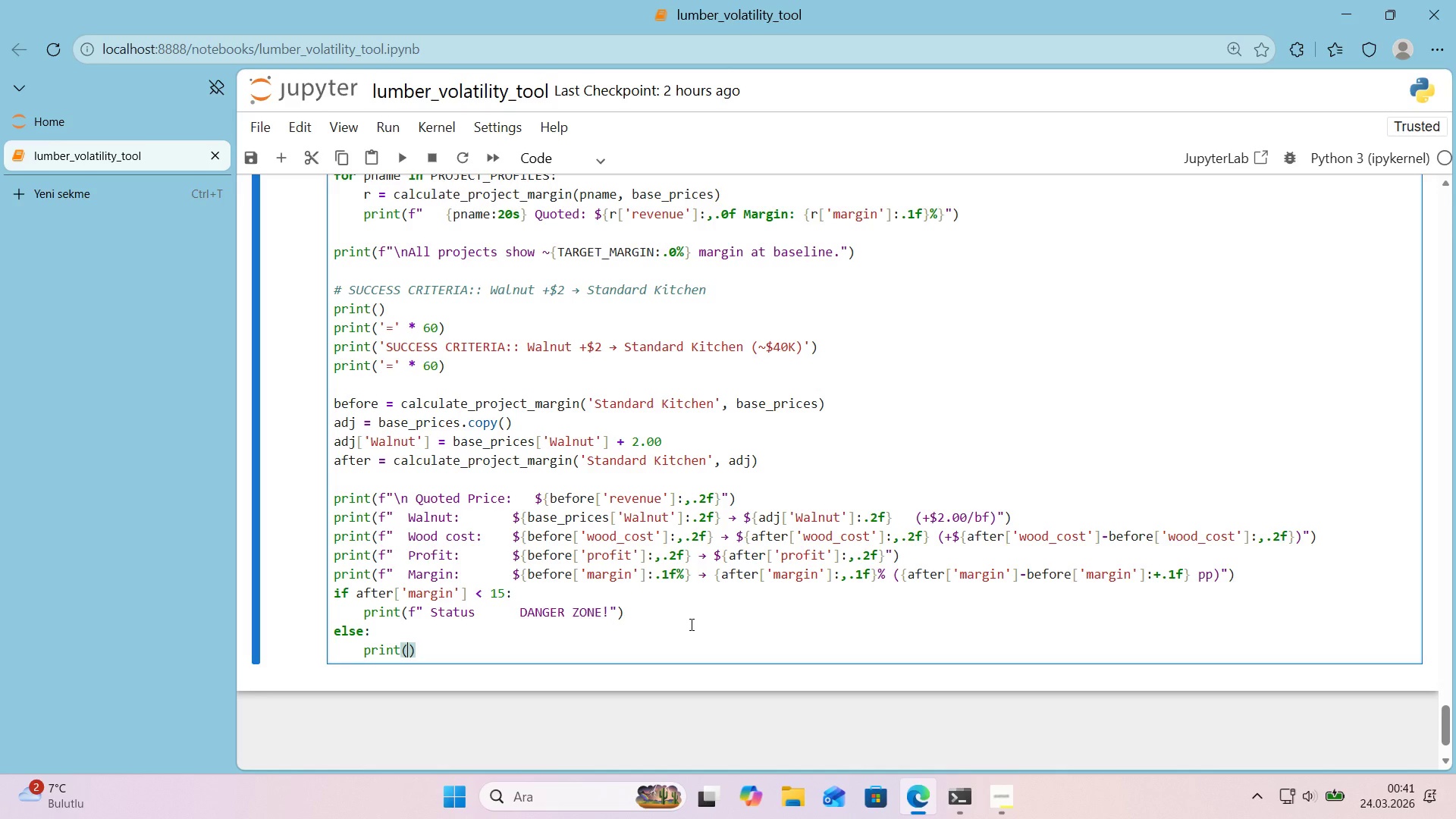 
 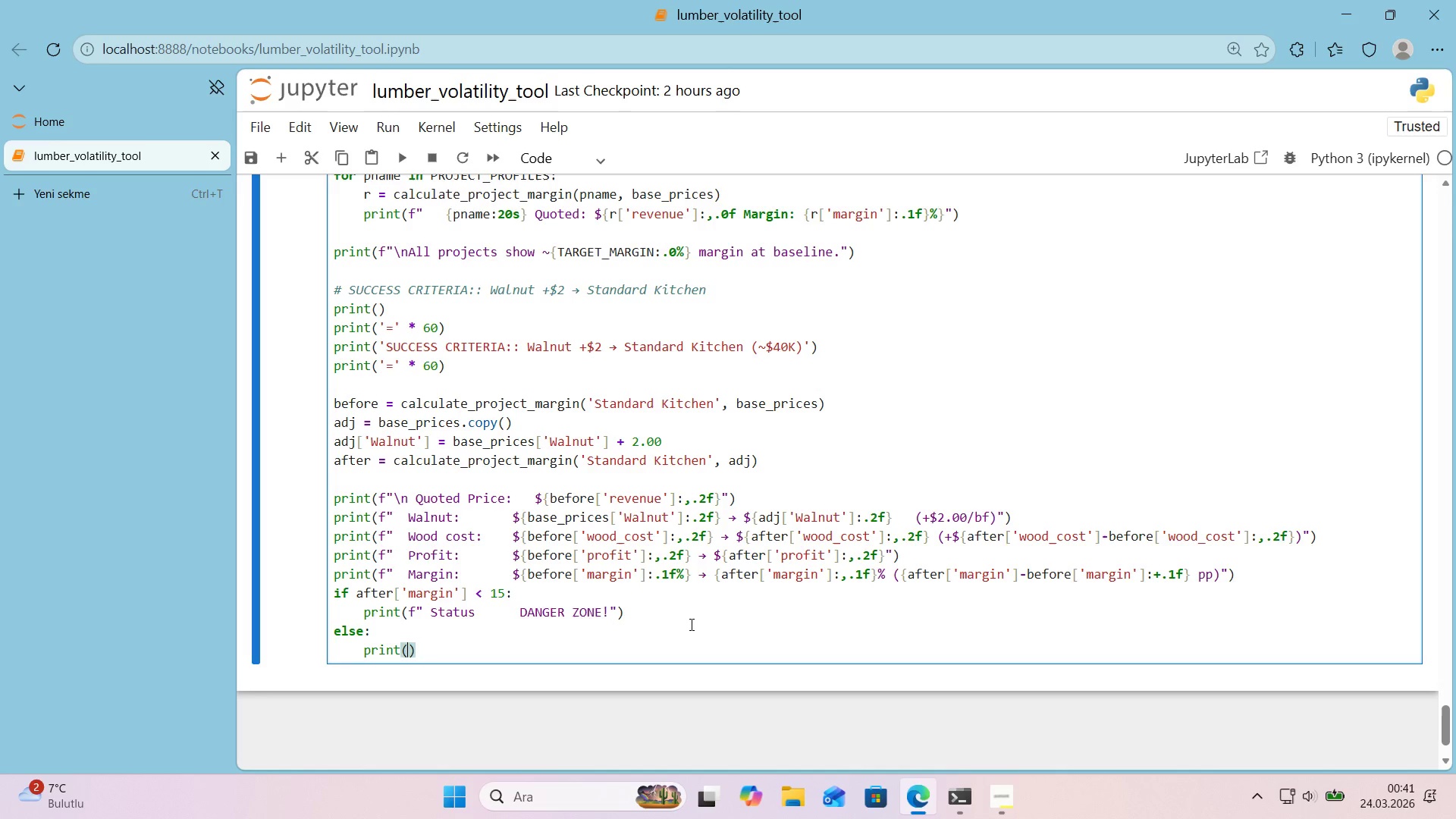 
key(ArrowLeft)
 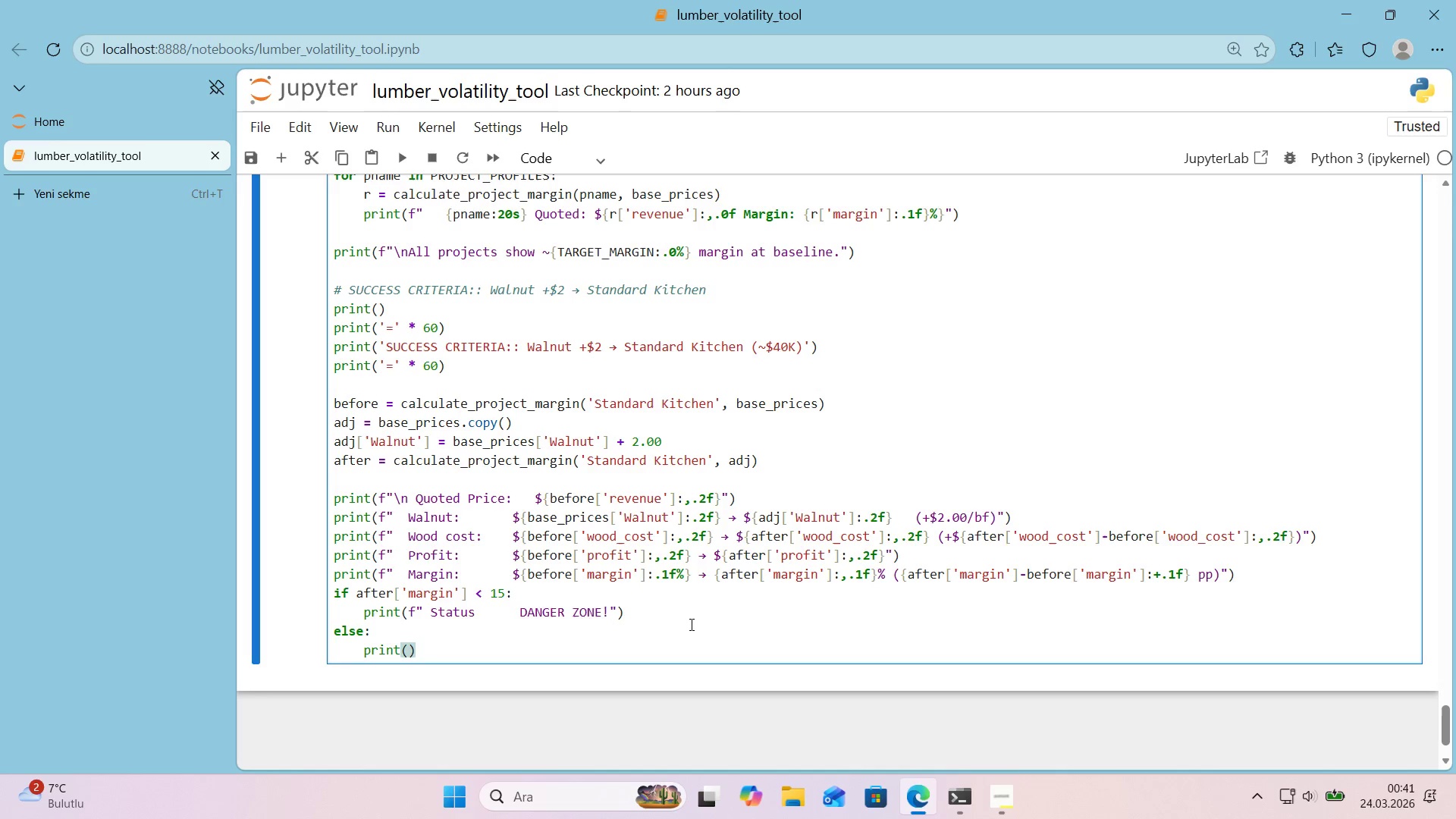 
type(@@)
 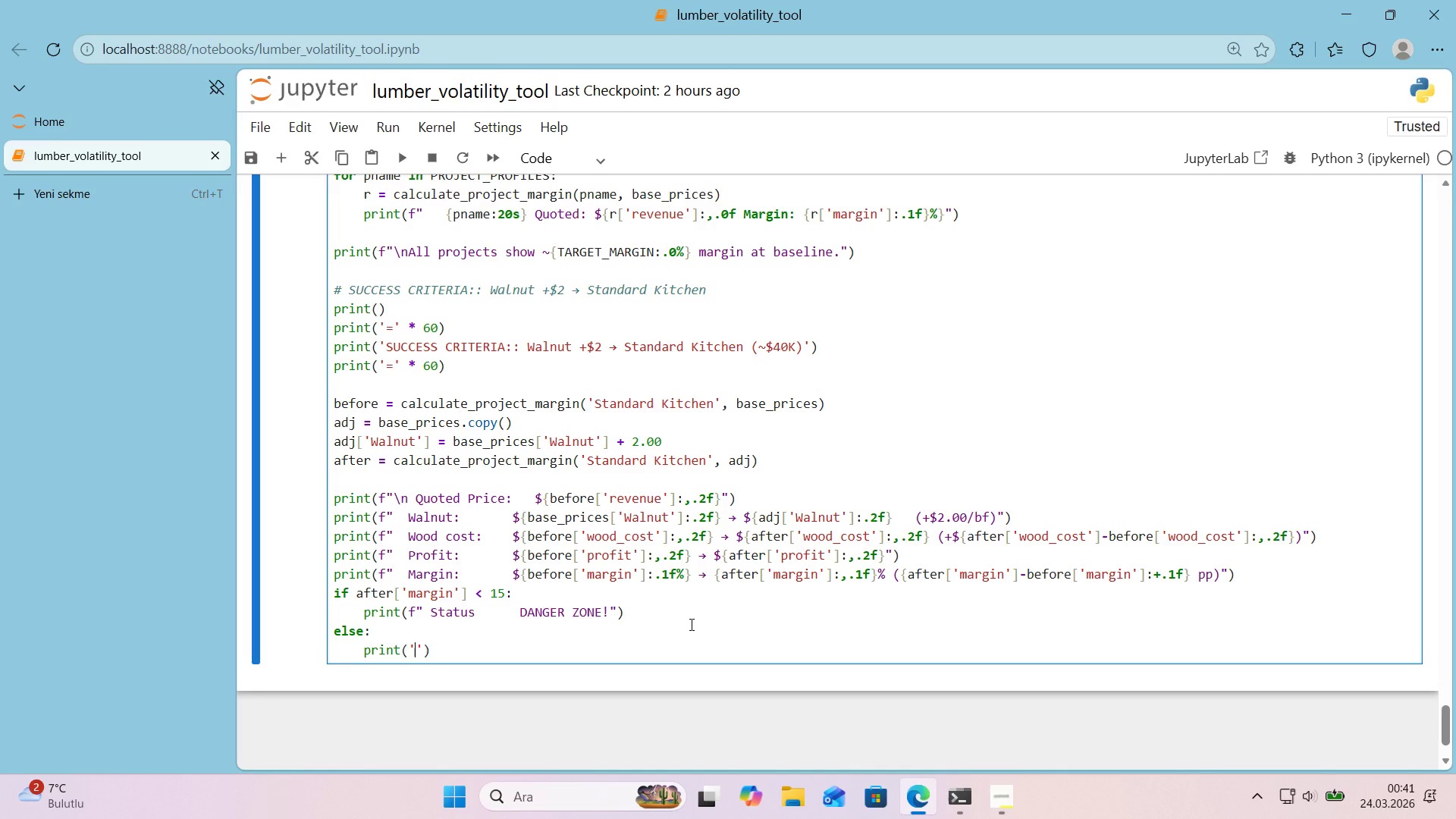 
key(ArrowLeft)
 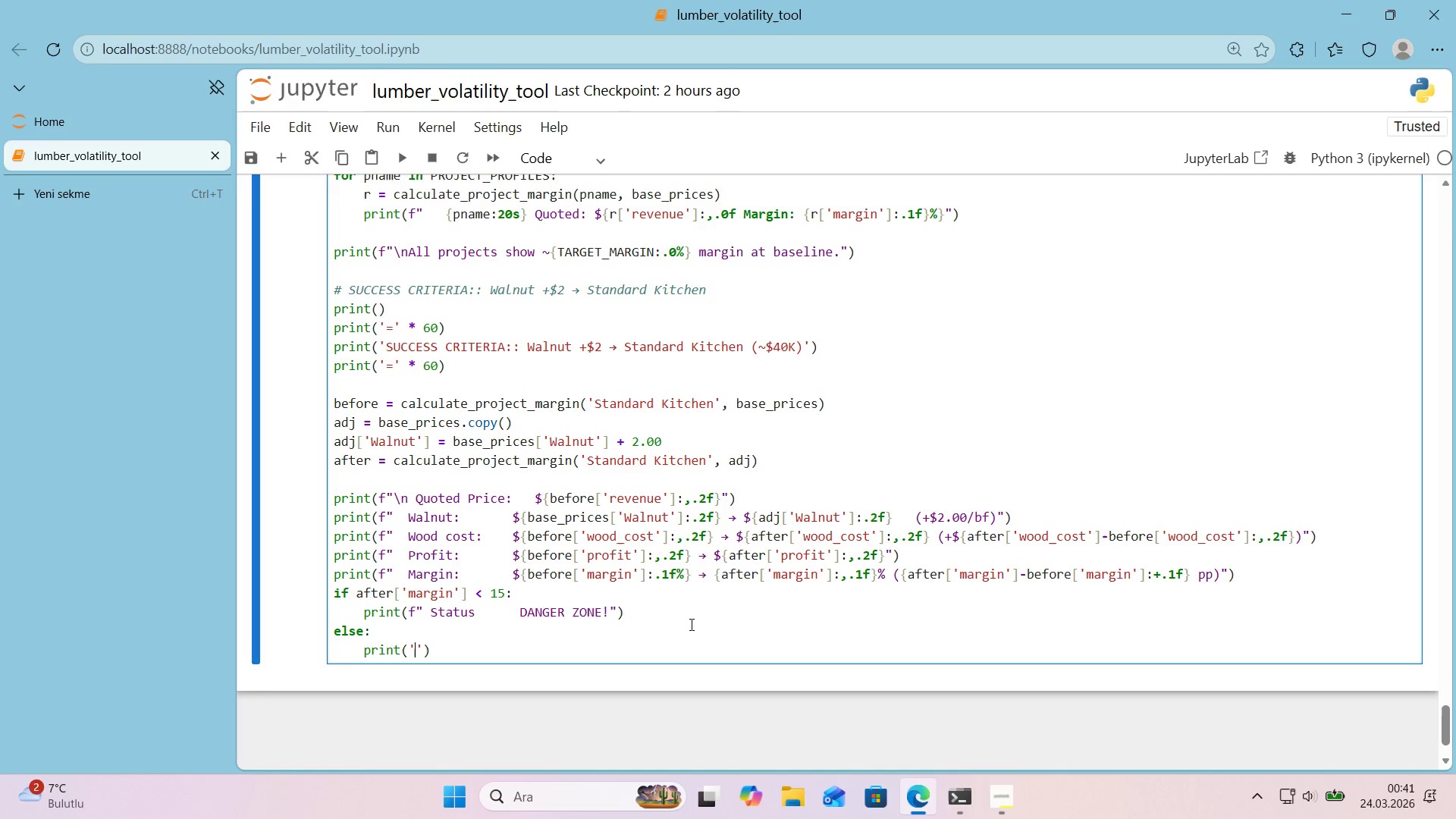 
key(ArrowRight)
 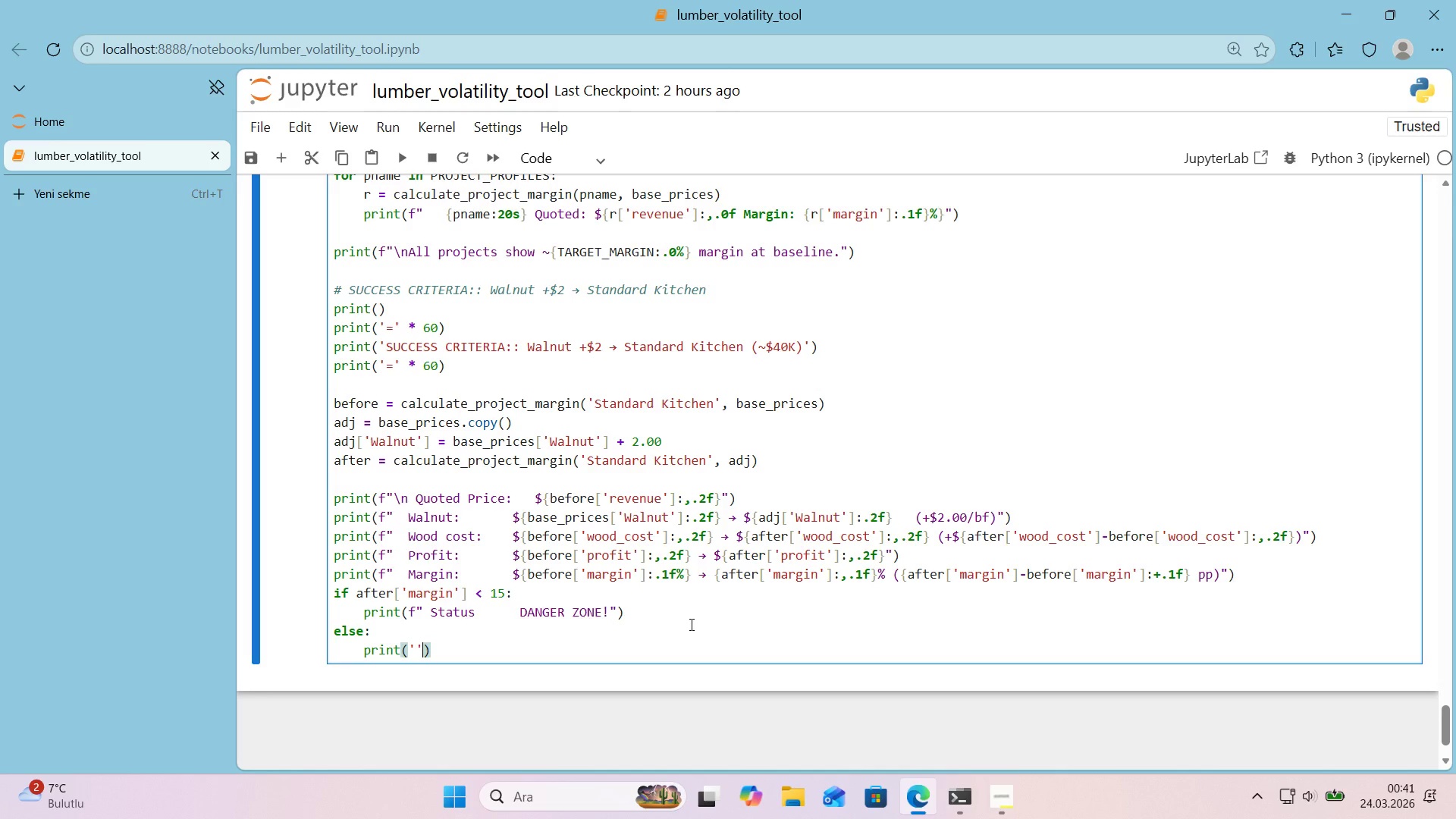 
key(Backspace)
 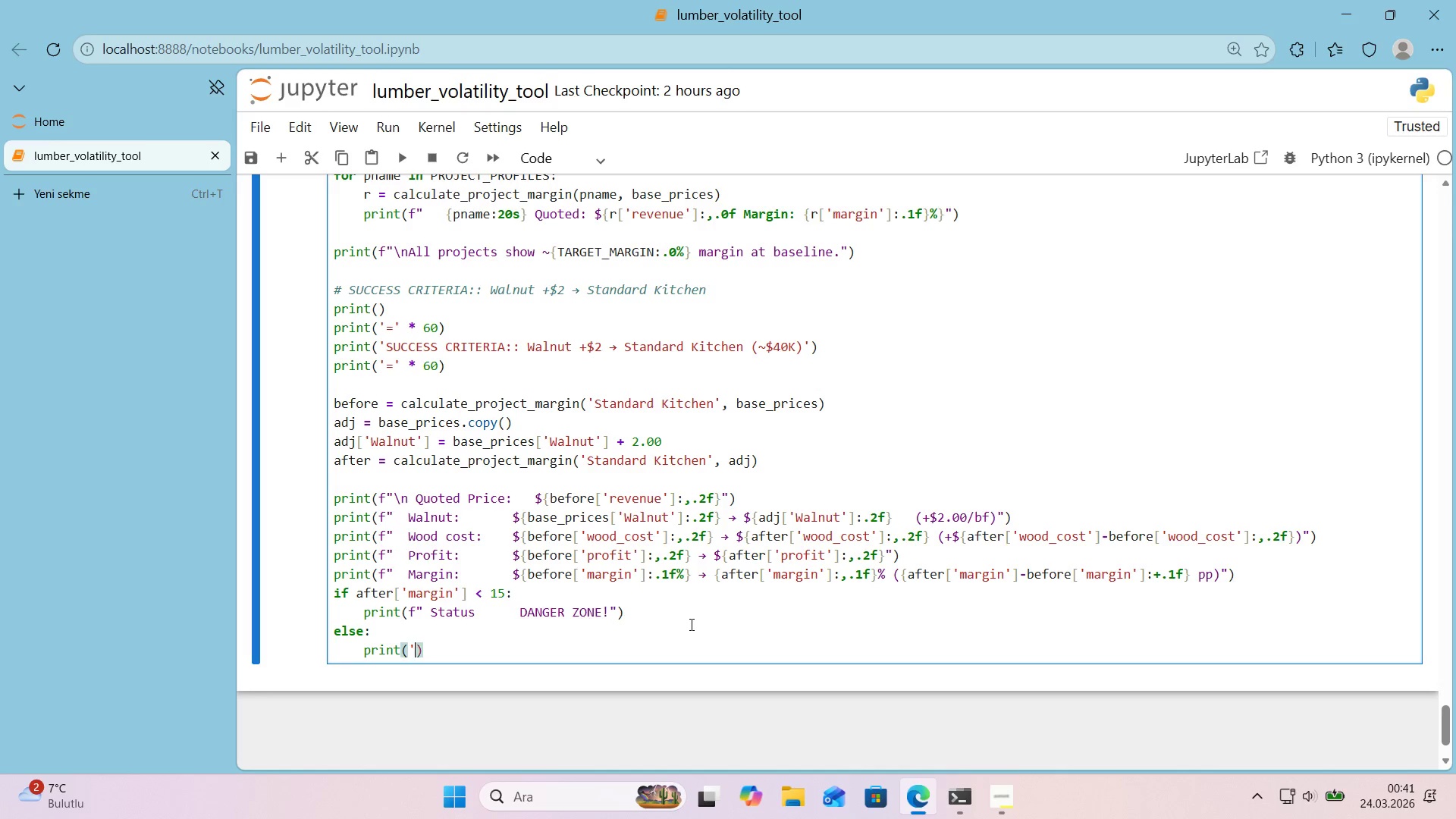 
key(Backspace)
 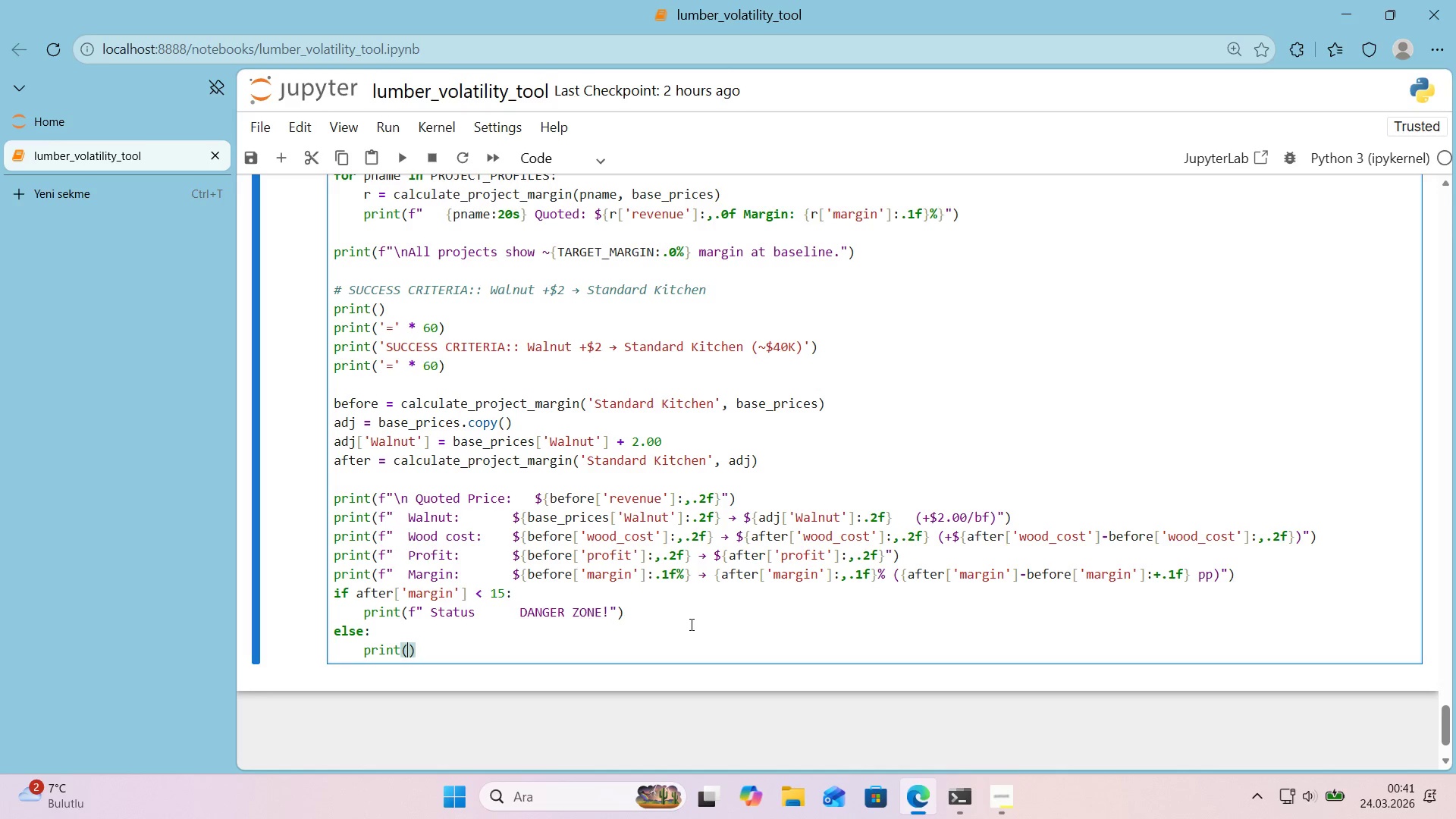 
key(F)
 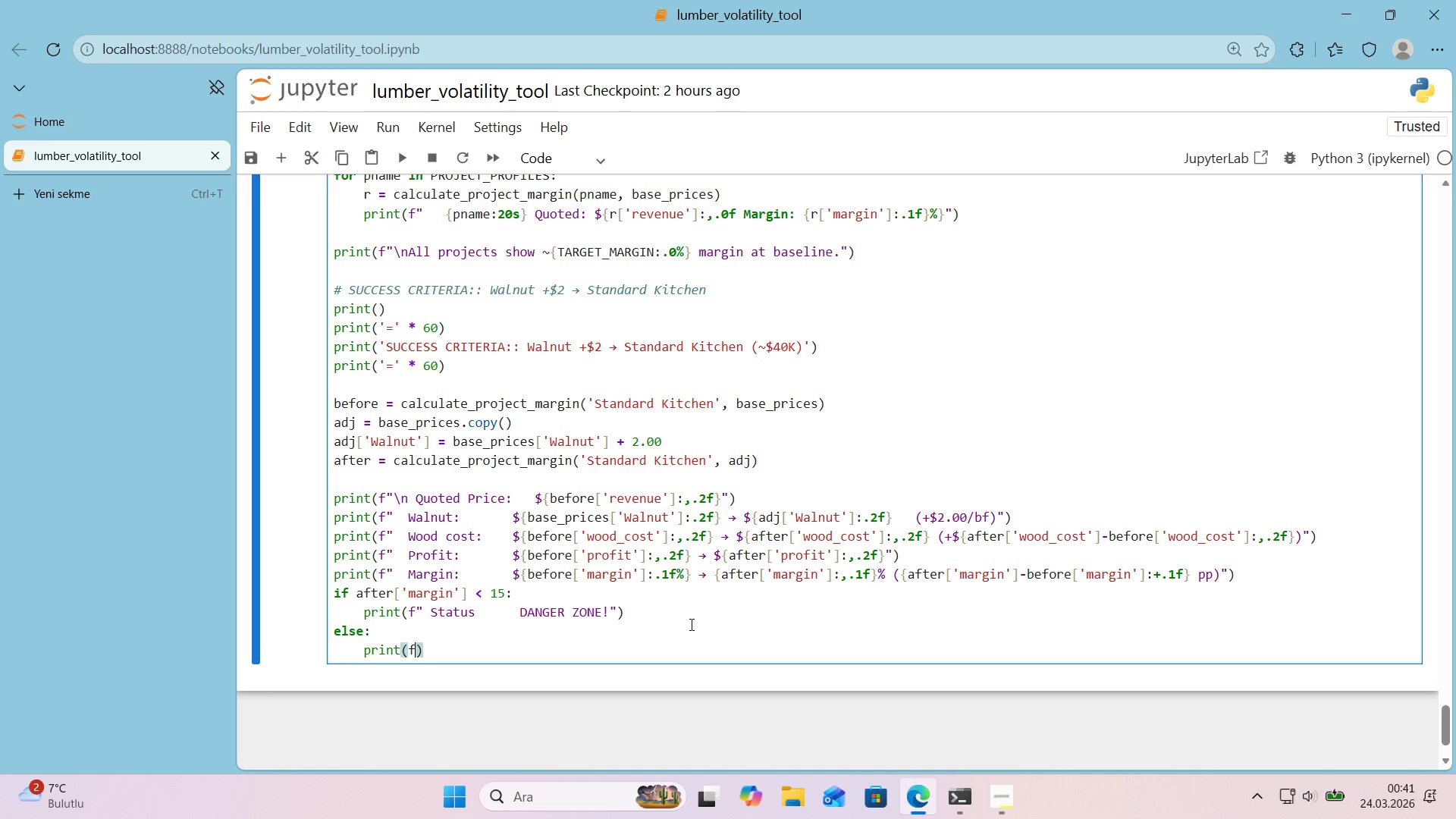 
key(Backquote)
 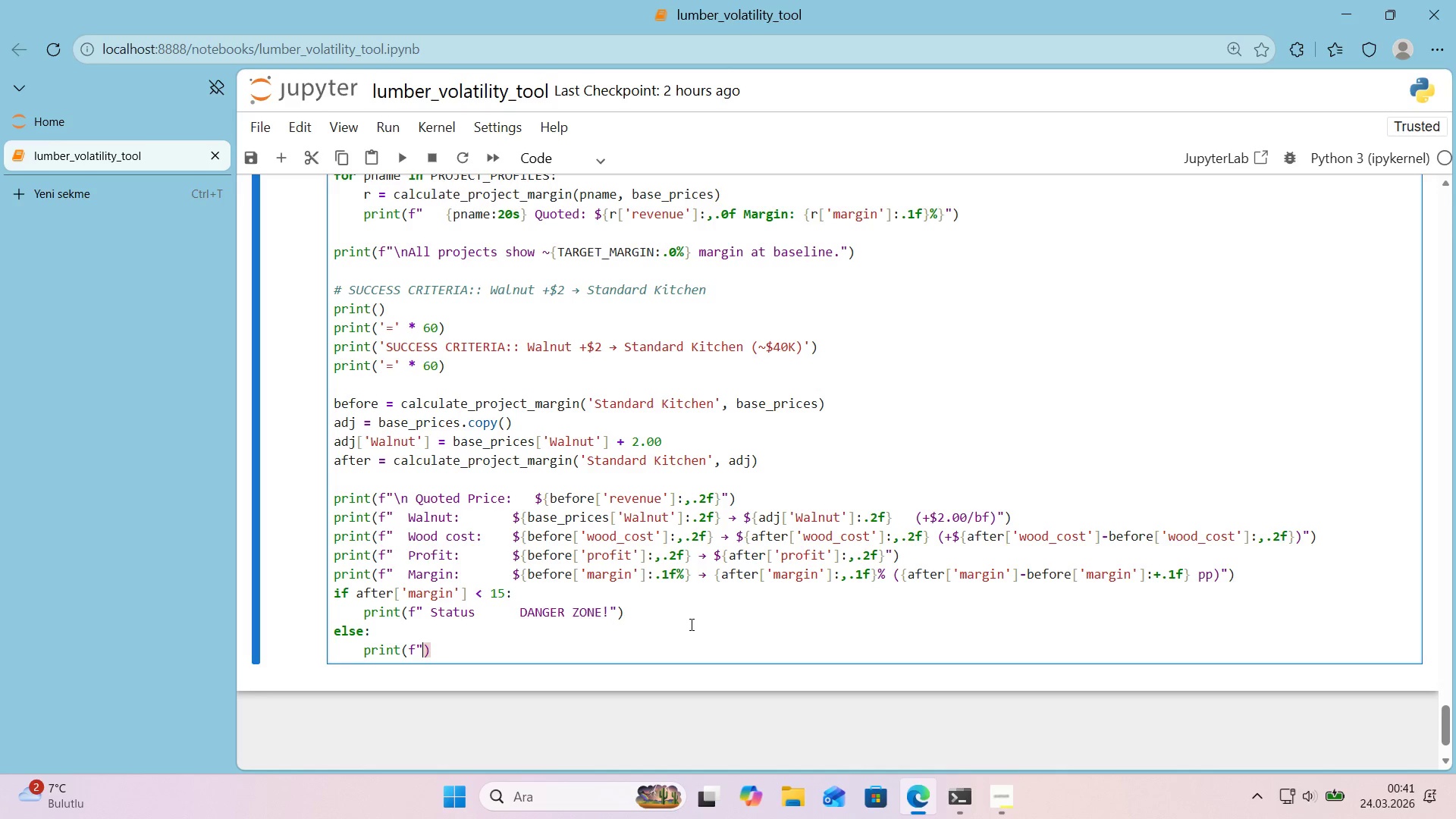 
key(Backquote)
 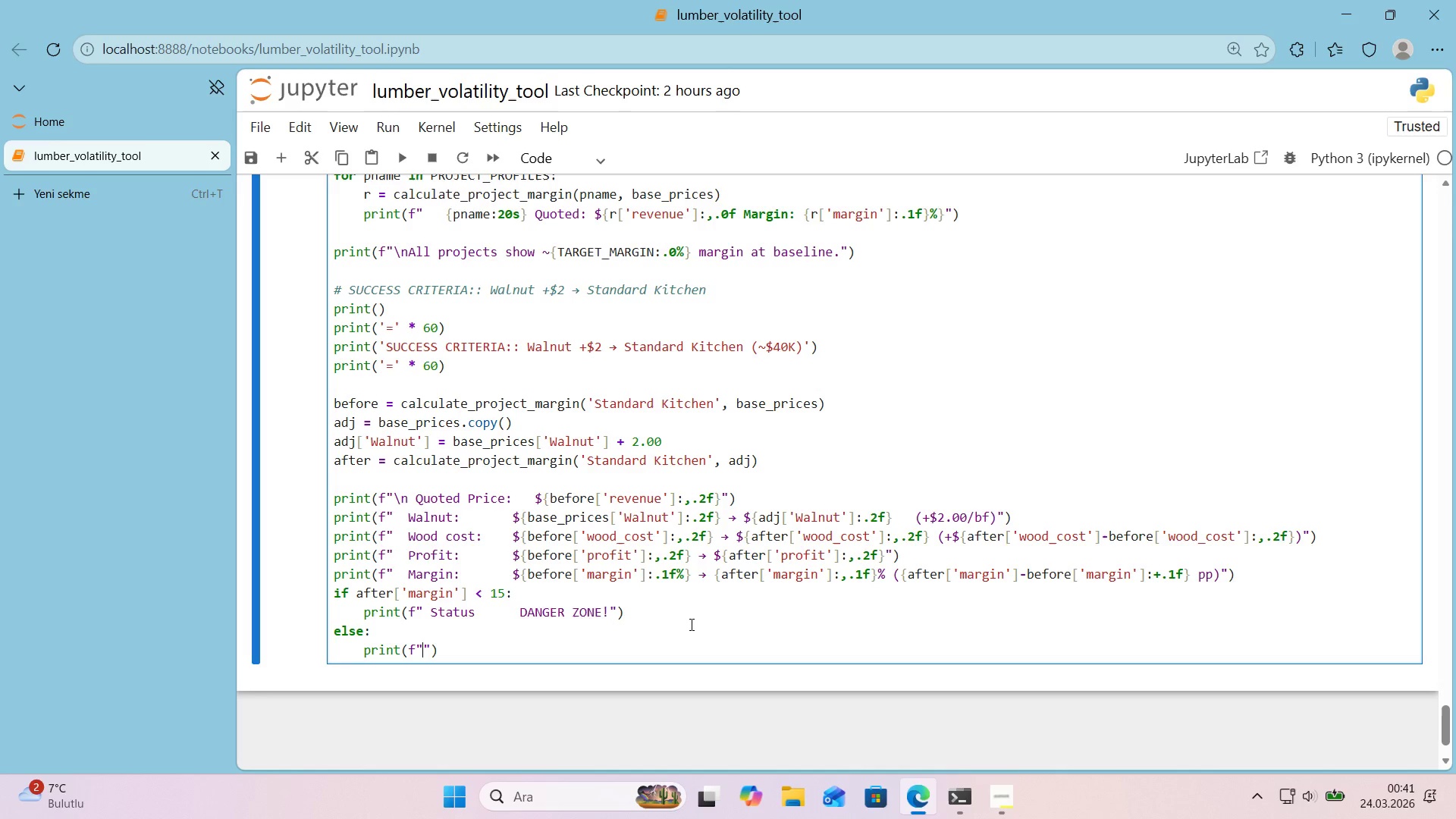 
key(ArrowLeft)
 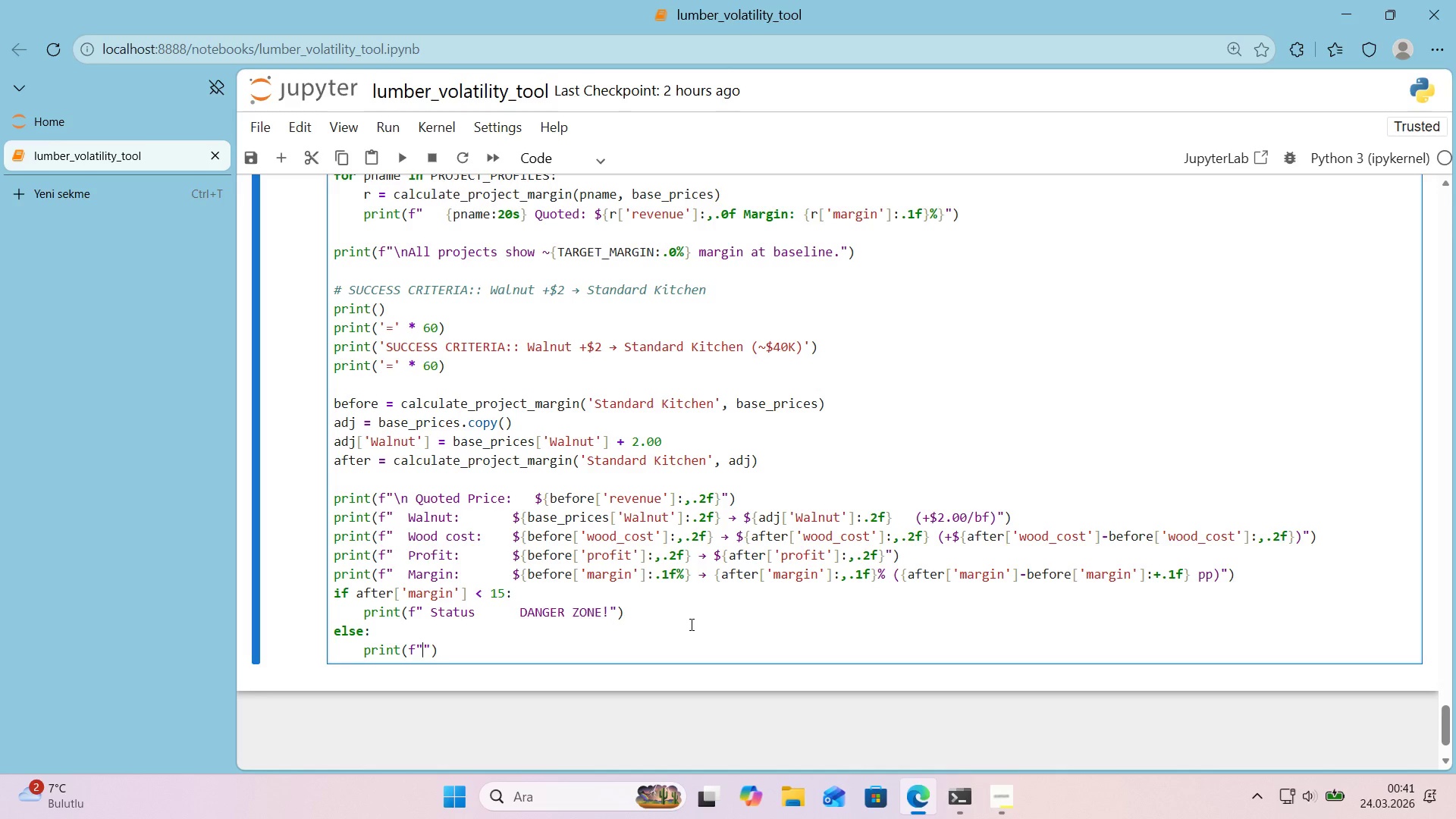 
type( Status)
 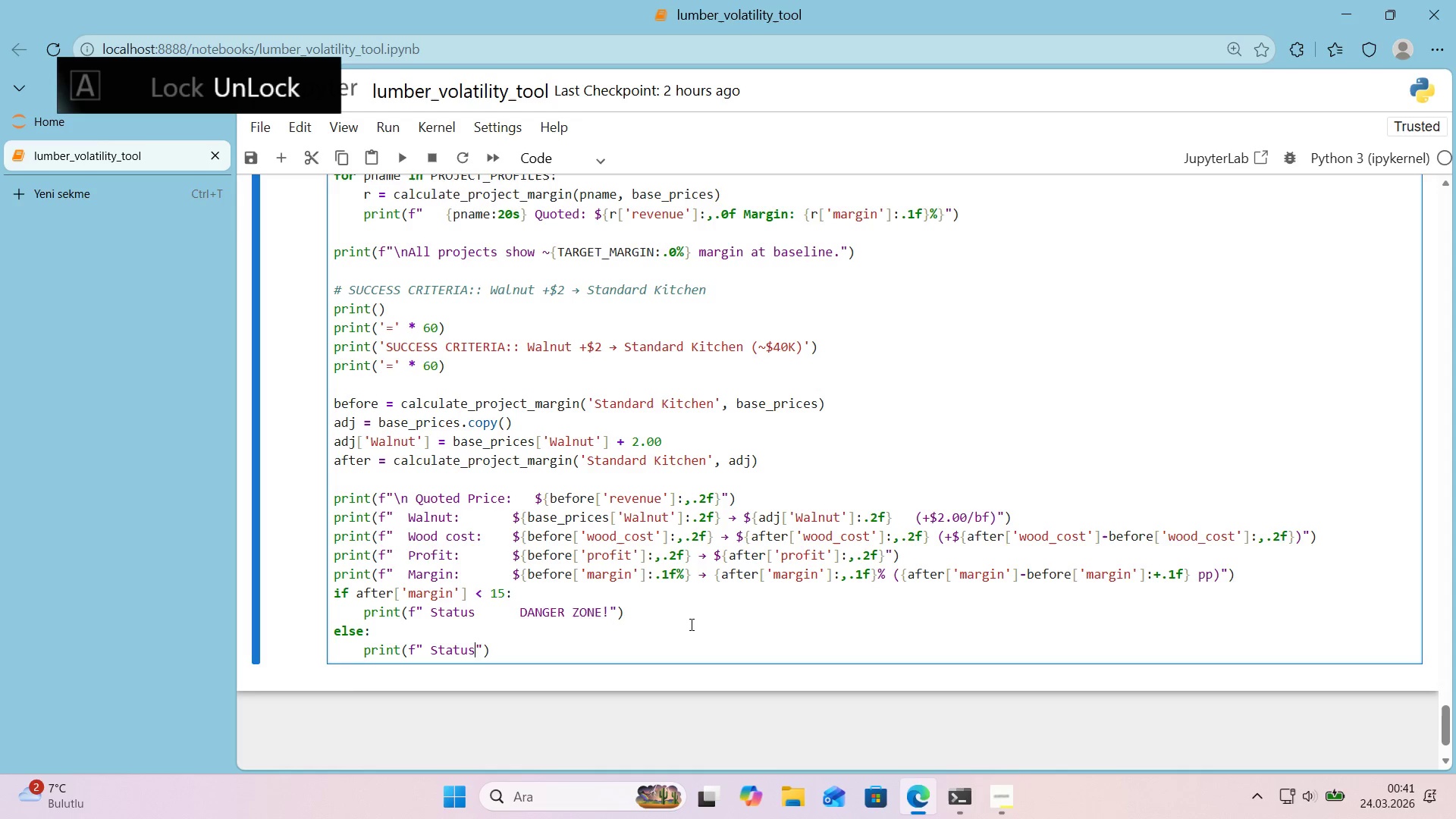 
key(ArrowRight)
 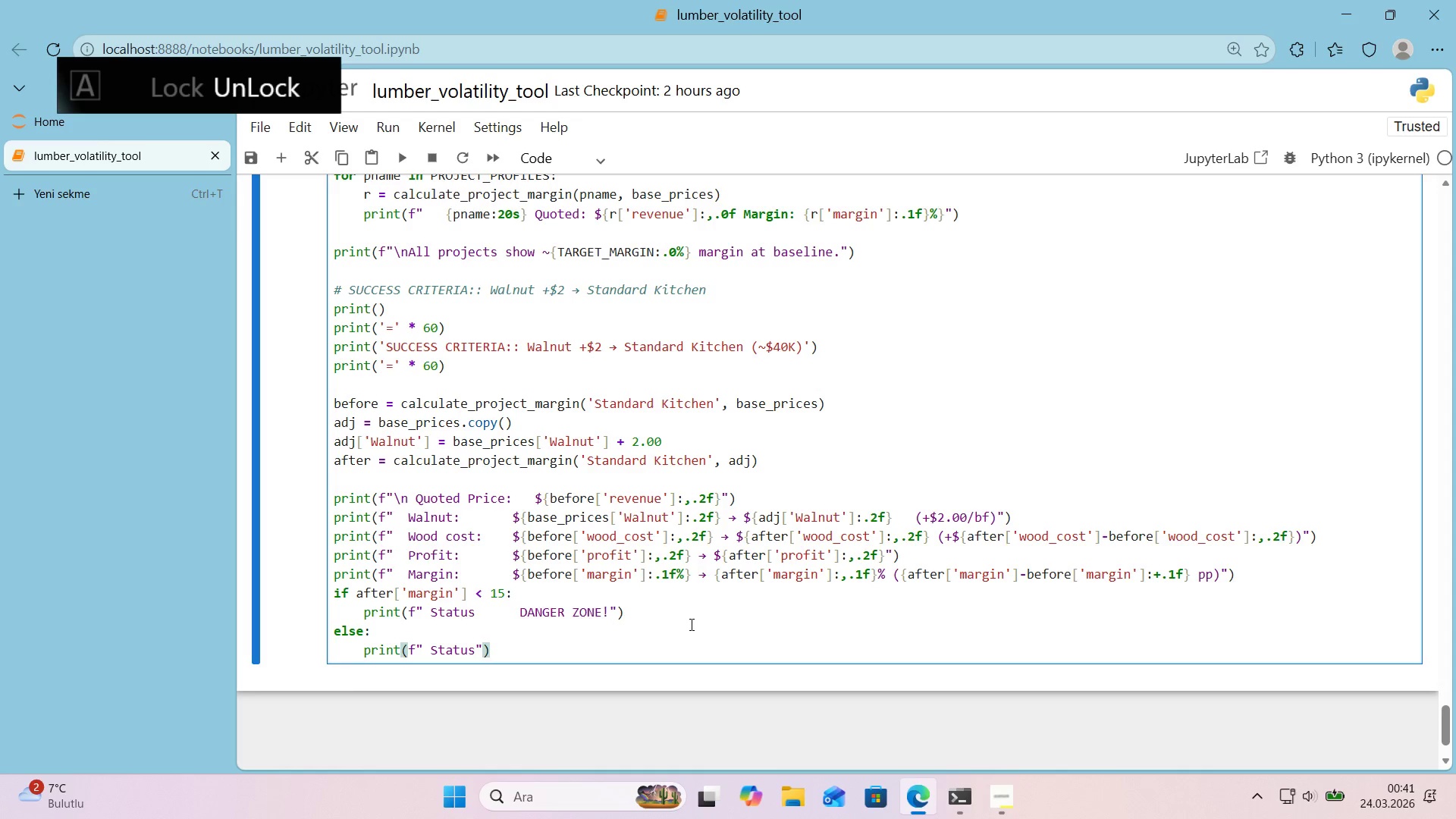 
key(ArrowLeft)
 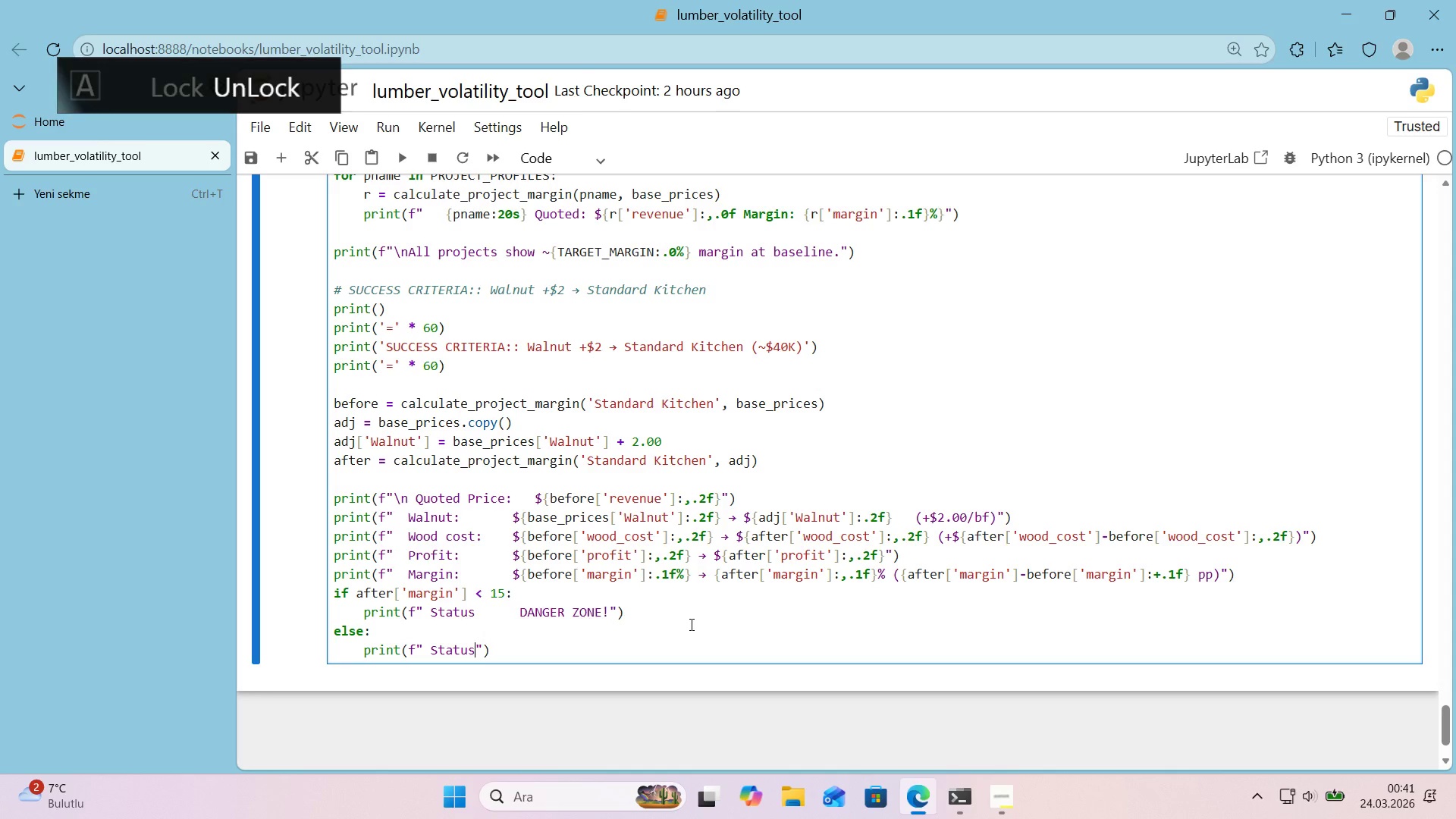 
type( )
key(Backspace)
key(Backspace)
type(s)
key(Backspace)
type(Sage)
 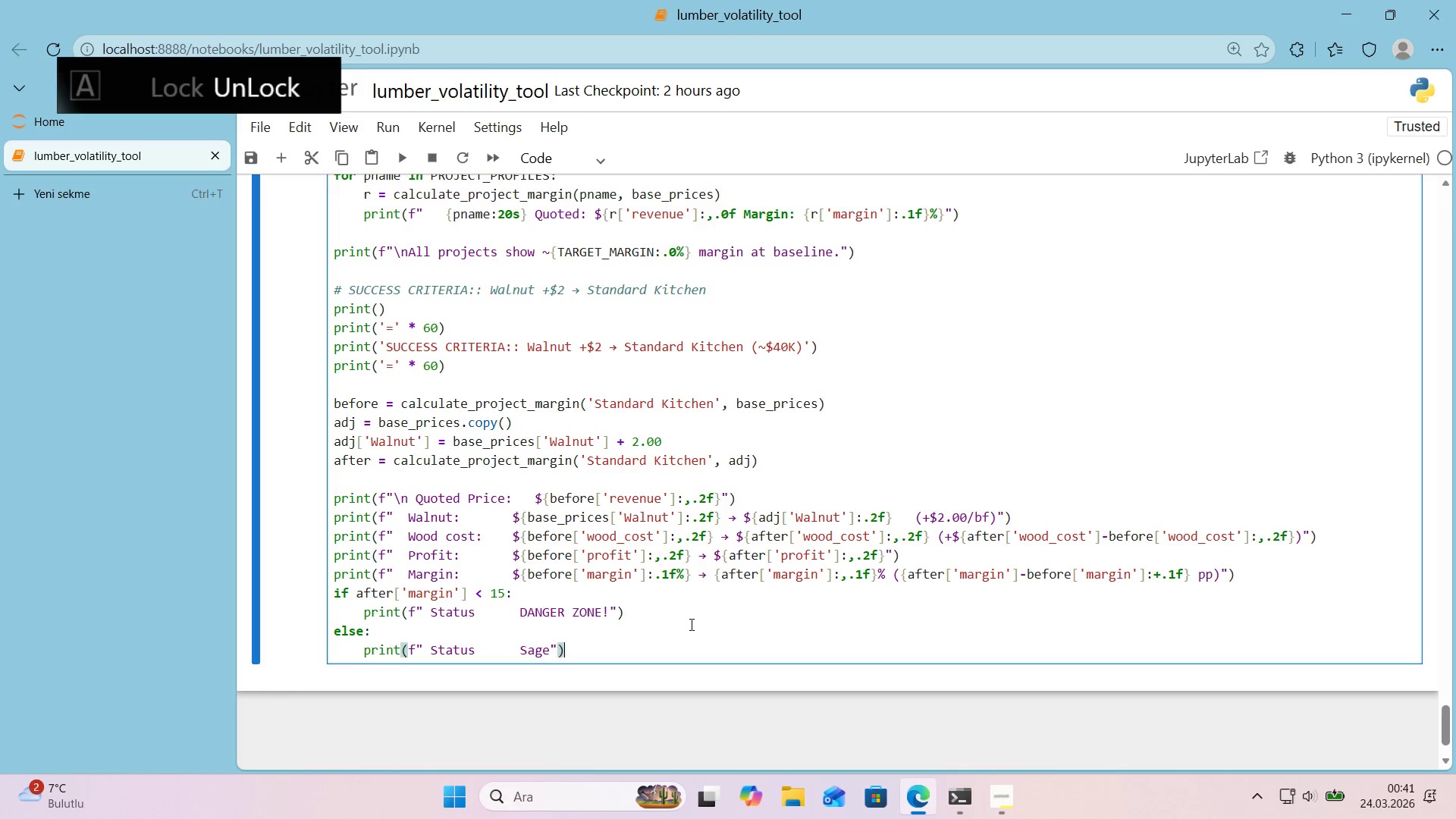 
key(ArrowRight)
 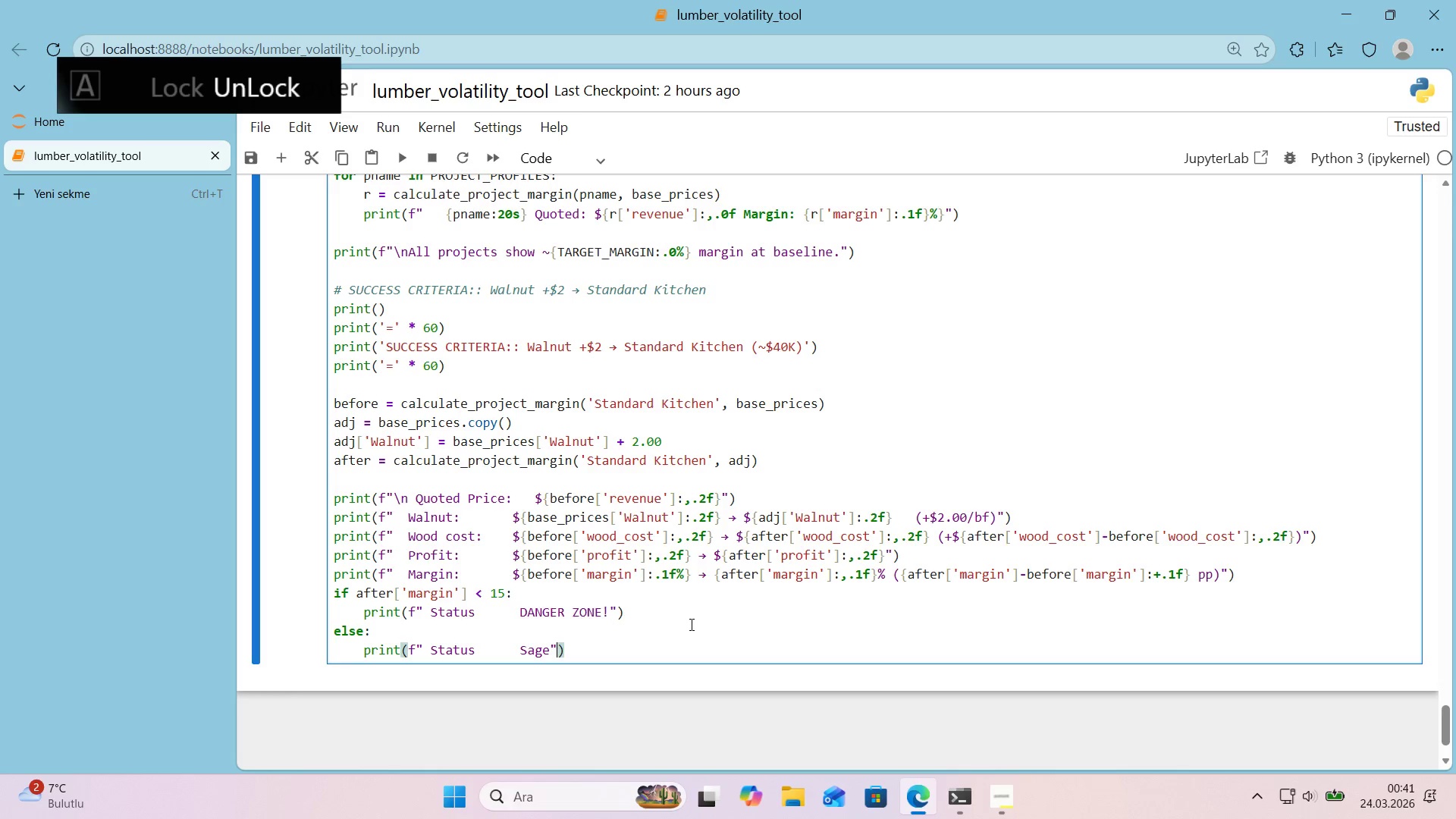 
key(ArrowRight)
 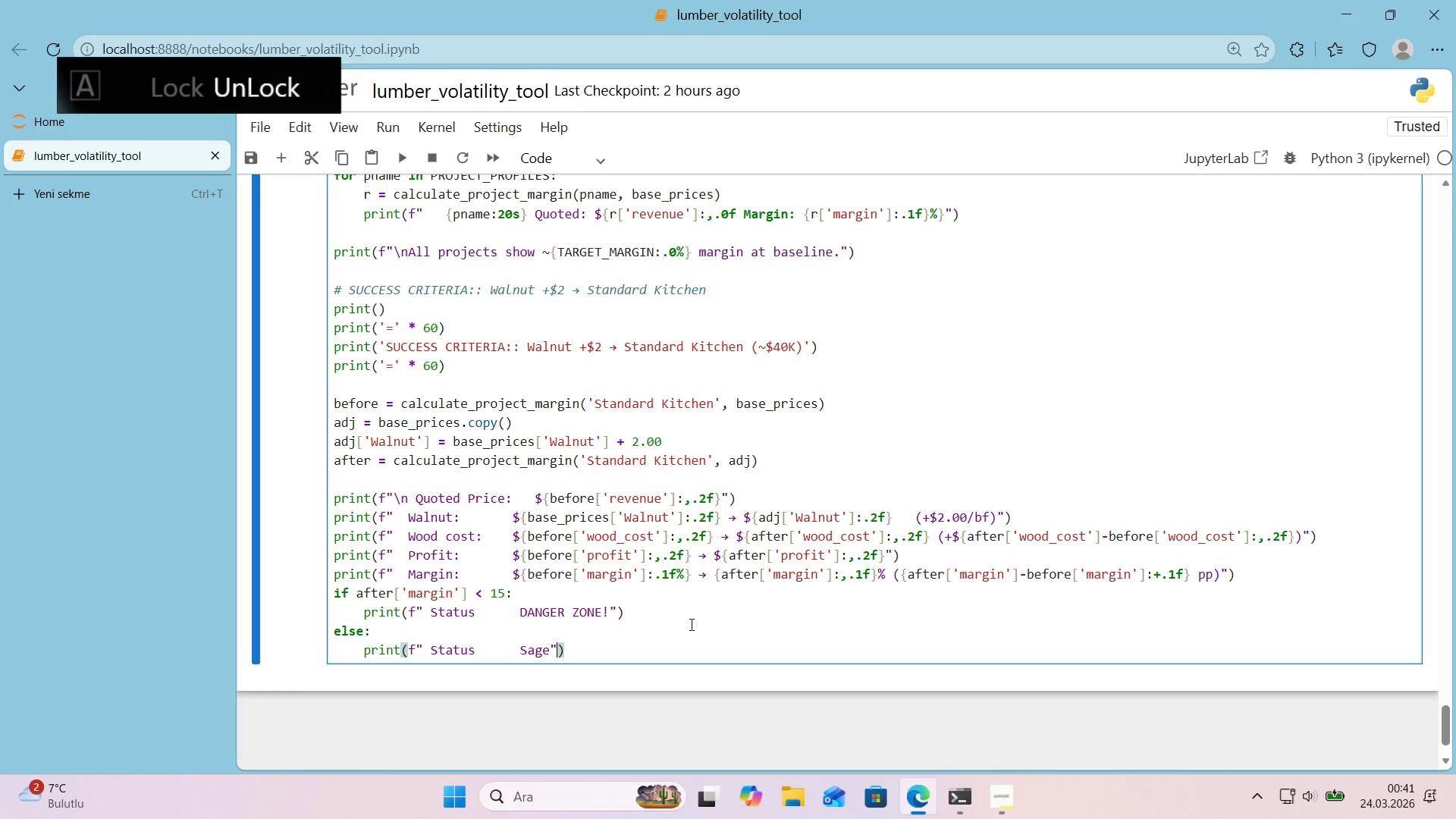 
key(ArrowLeft)
 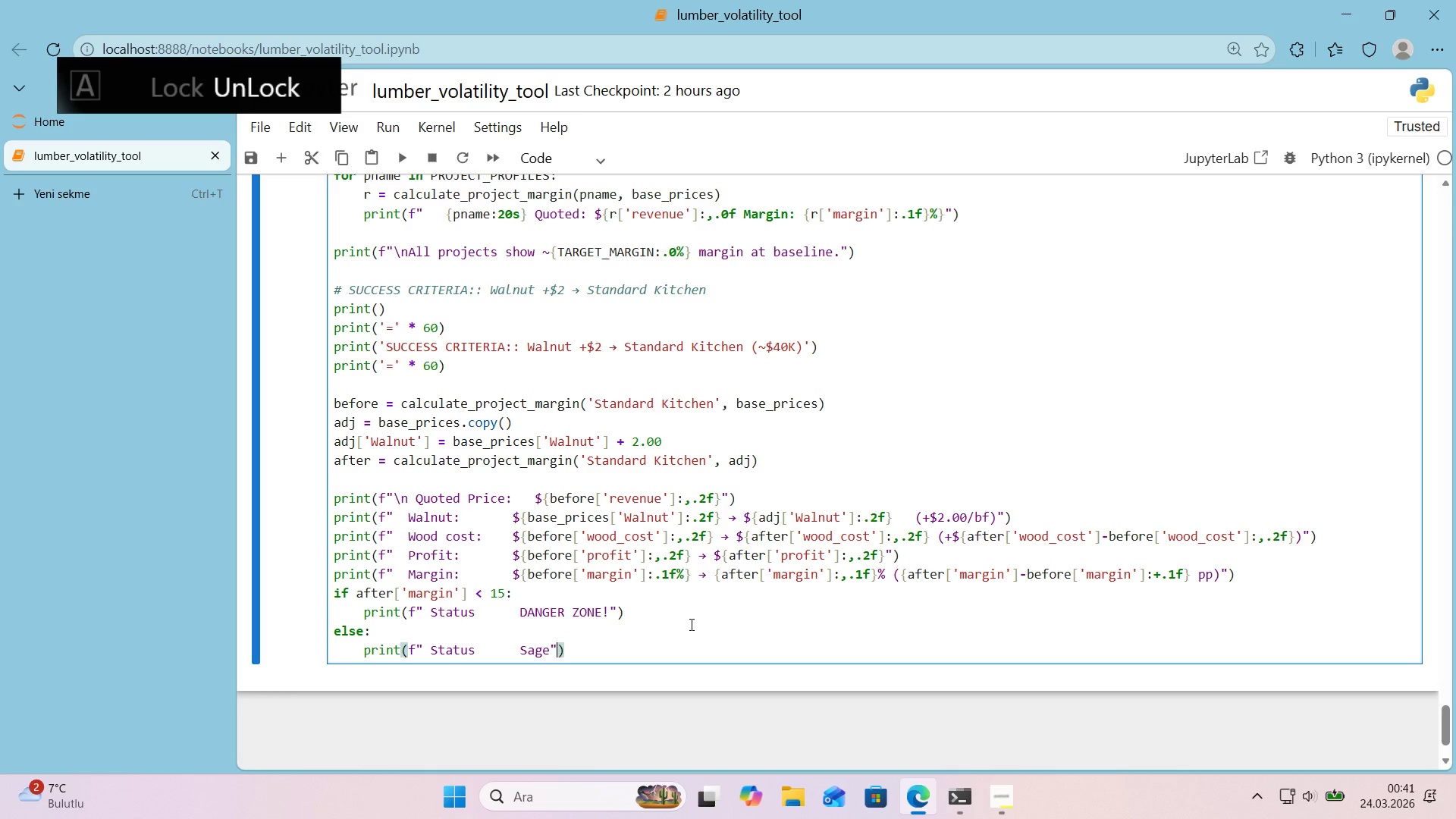 
key(ArrowLeft)
 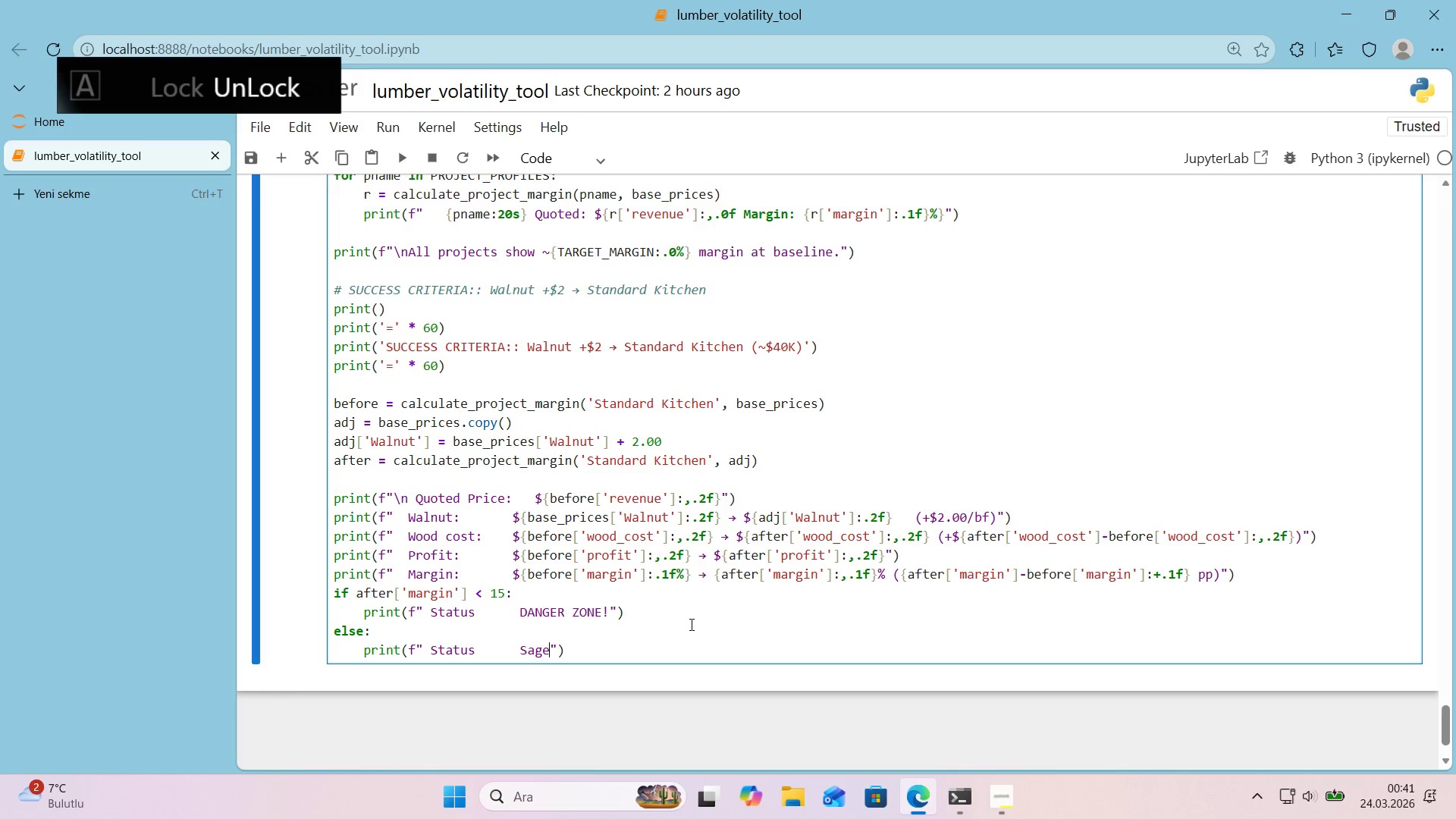 
key(ArrowLeft)
 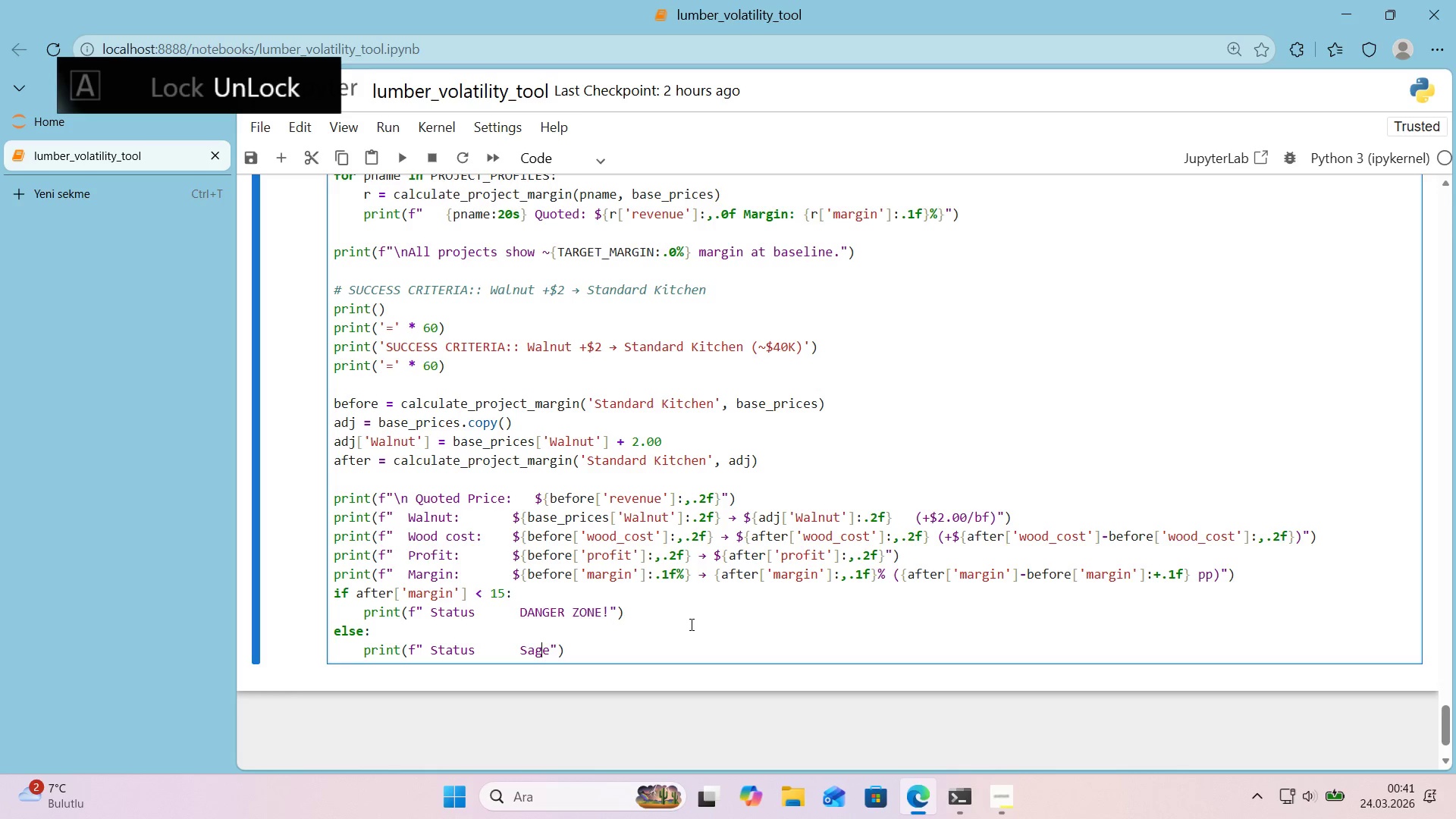 
key(F)
 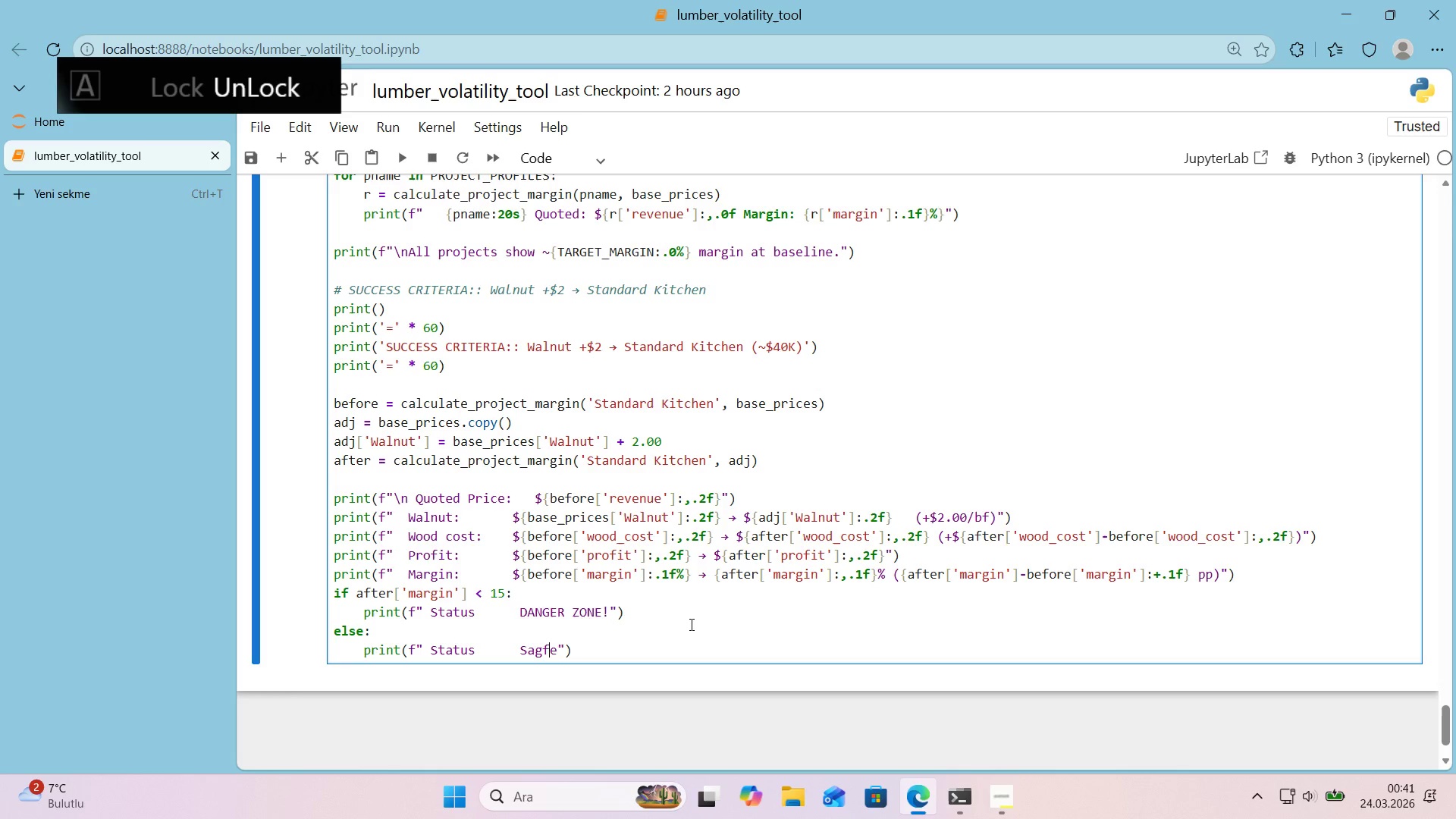 
key(Backspace)
 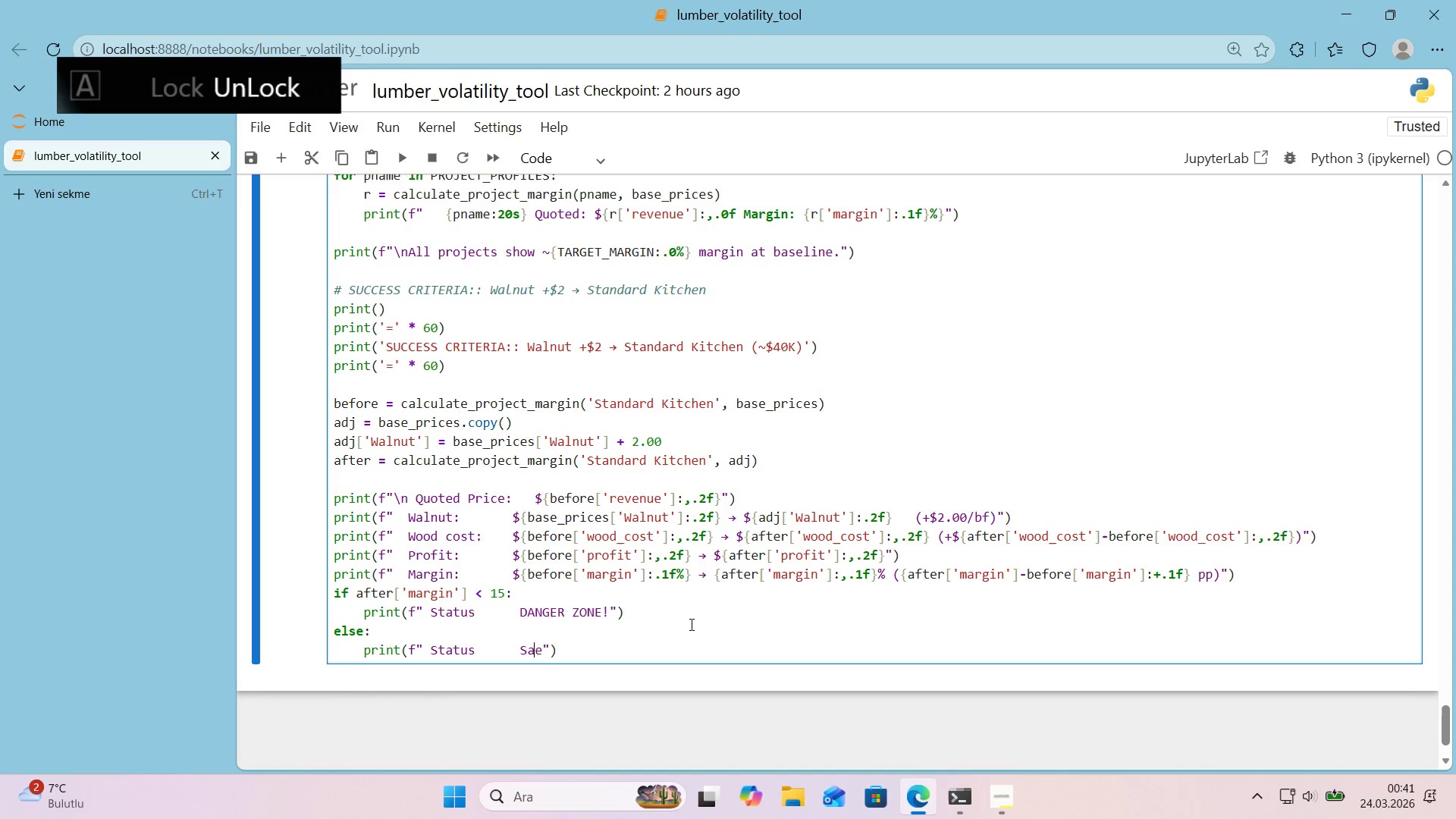 
key(Backspace)
 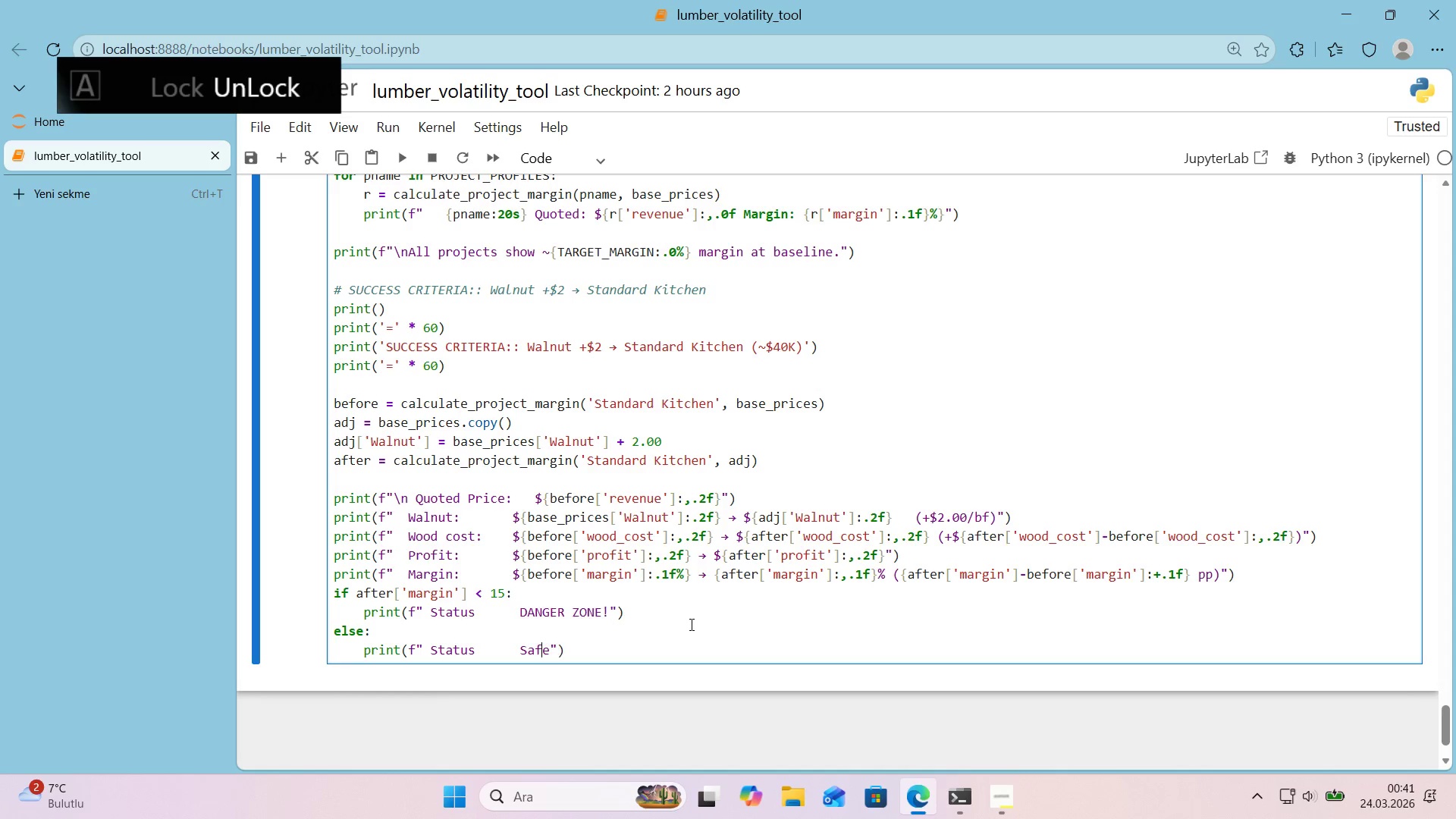 
key(F)
 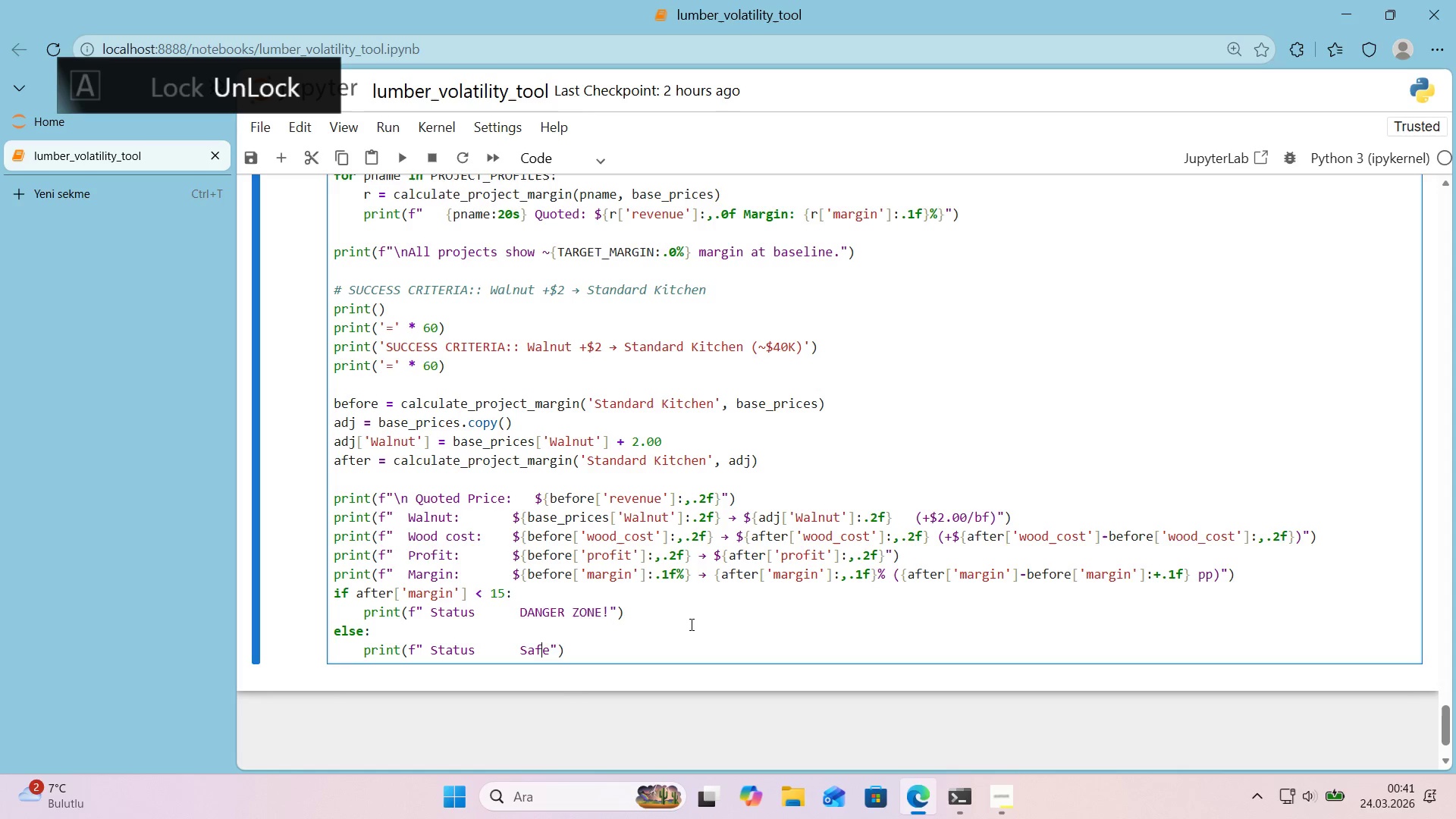 
hold_key(key=ArrowRight, duration=0.59)
 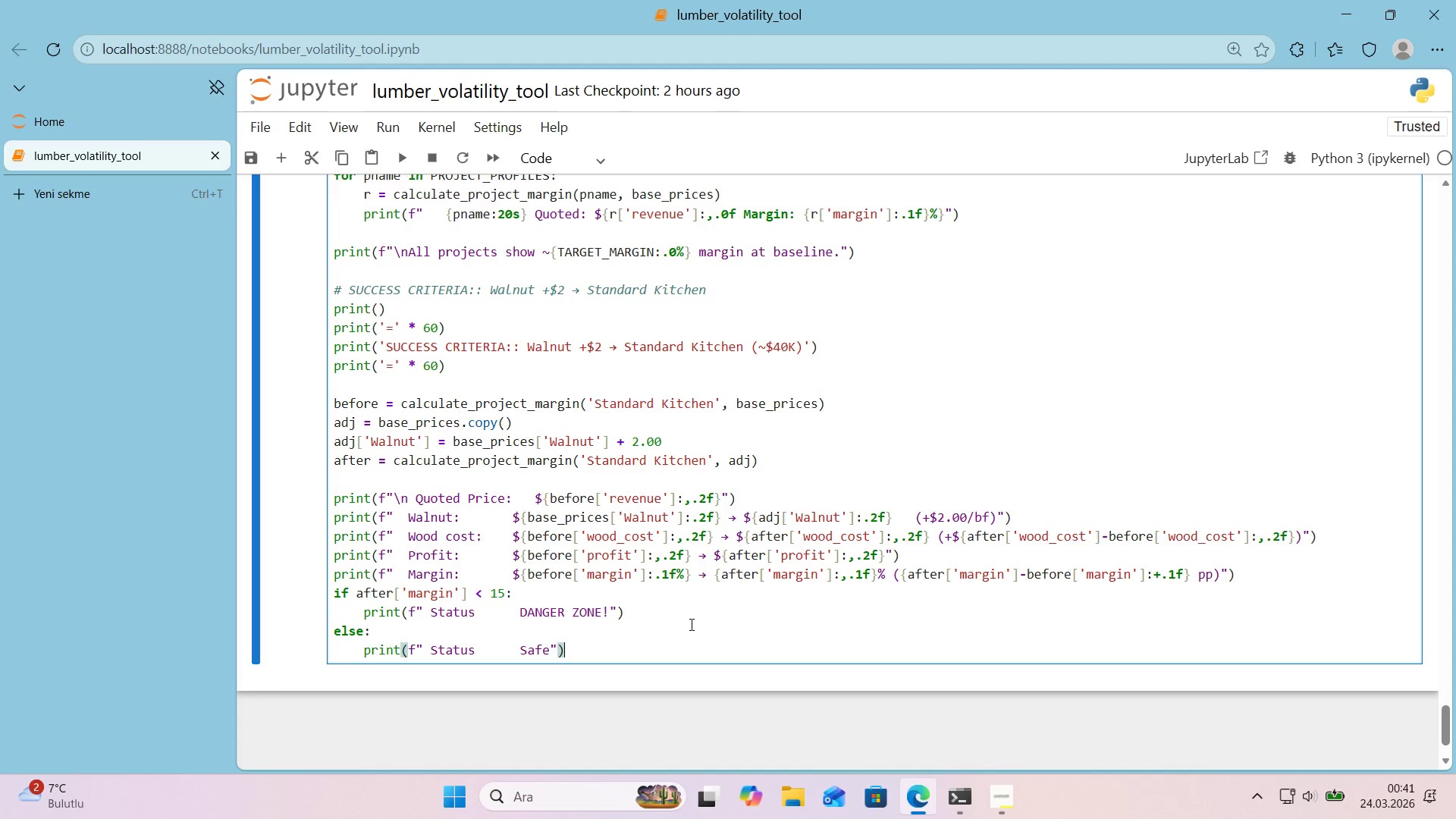 
key(Shift+Enter)
 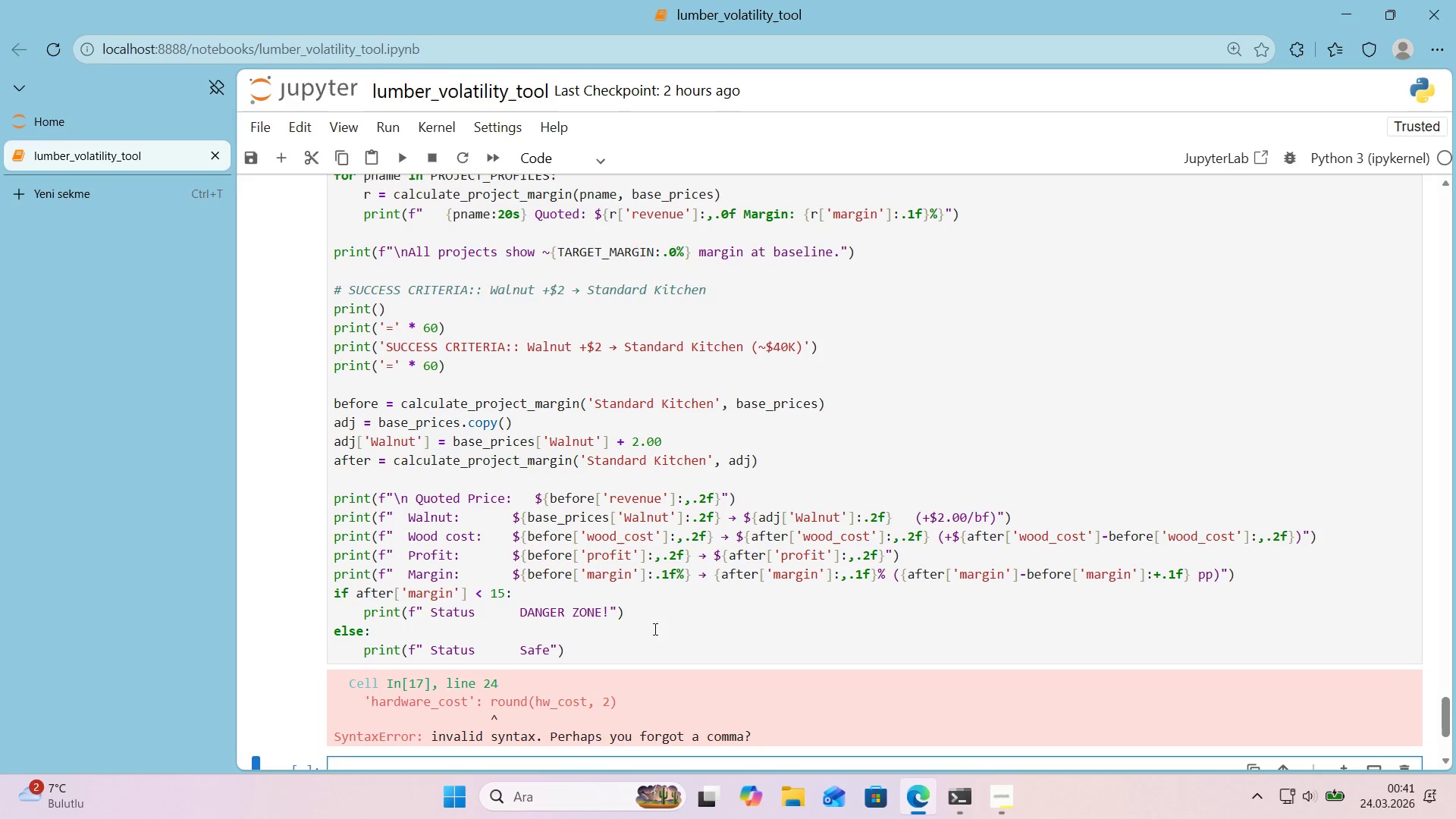 
scroll: coordinate [654, 625], scroll_direction: up, amount: 4.0
 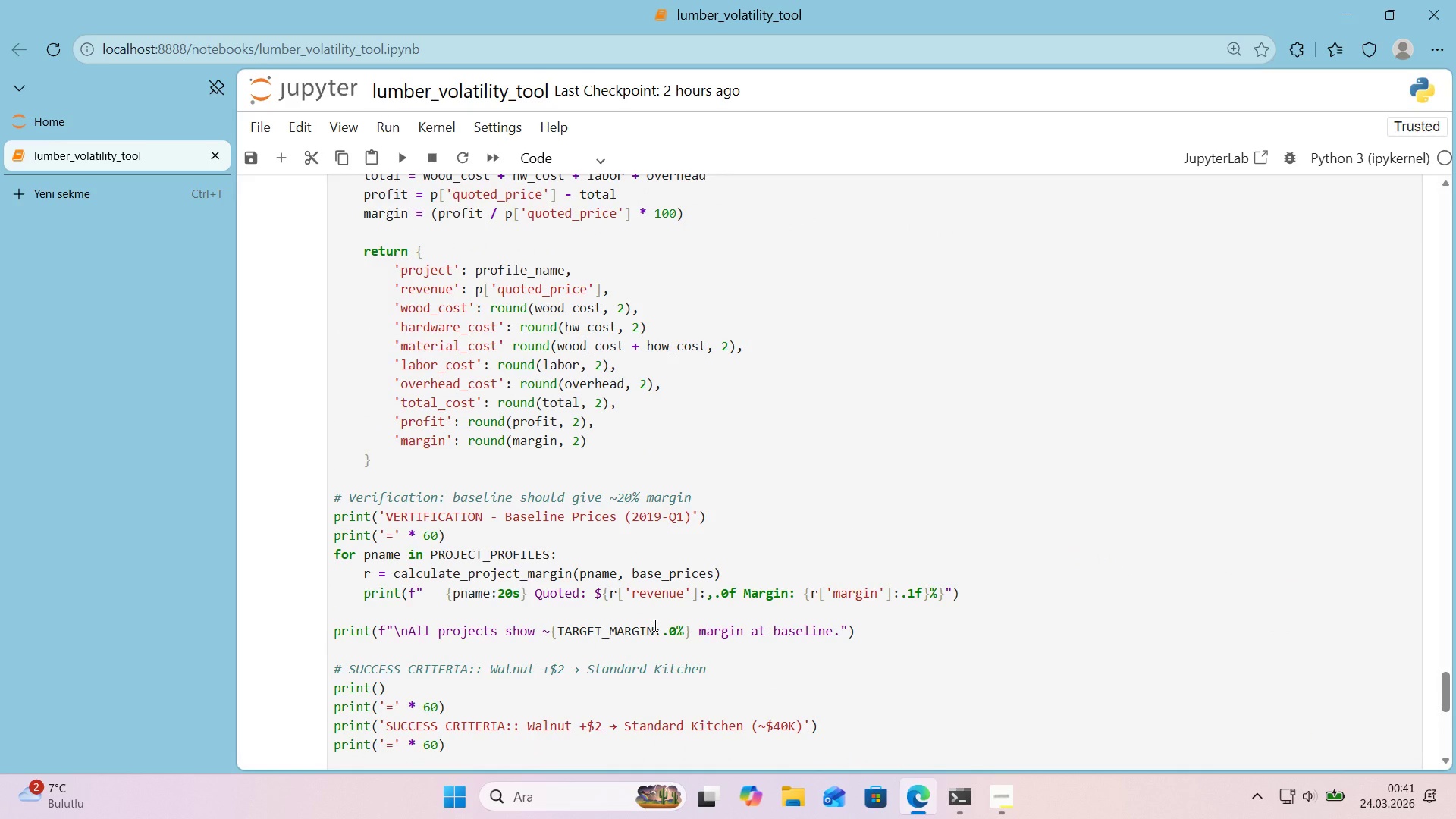 
scroll: coordinate [651, 626], scroll_direction: down, amount: 5.0
 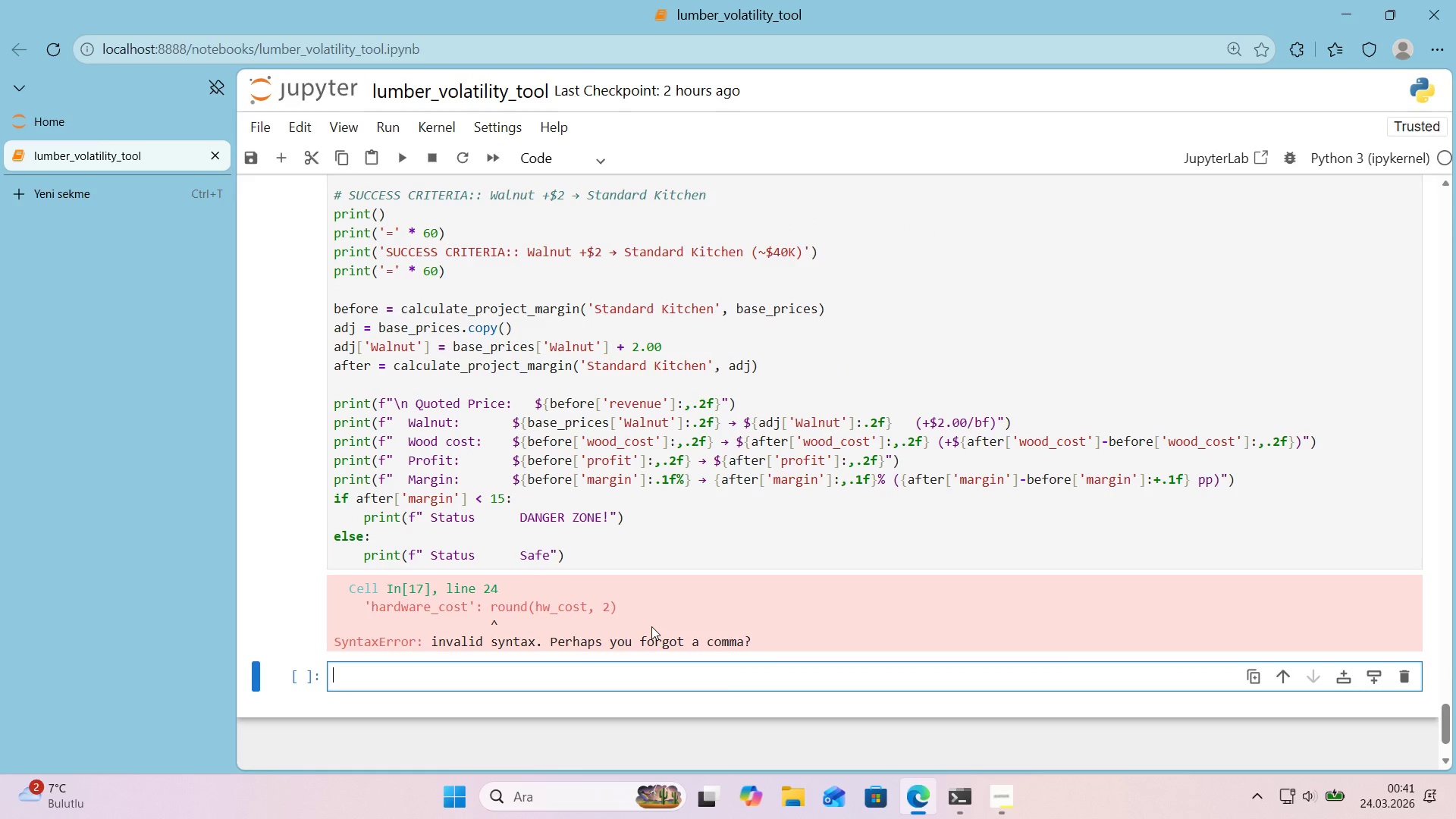 
scroll: coordinate [651, 626], scroll_direction: up, amount: 5.0
 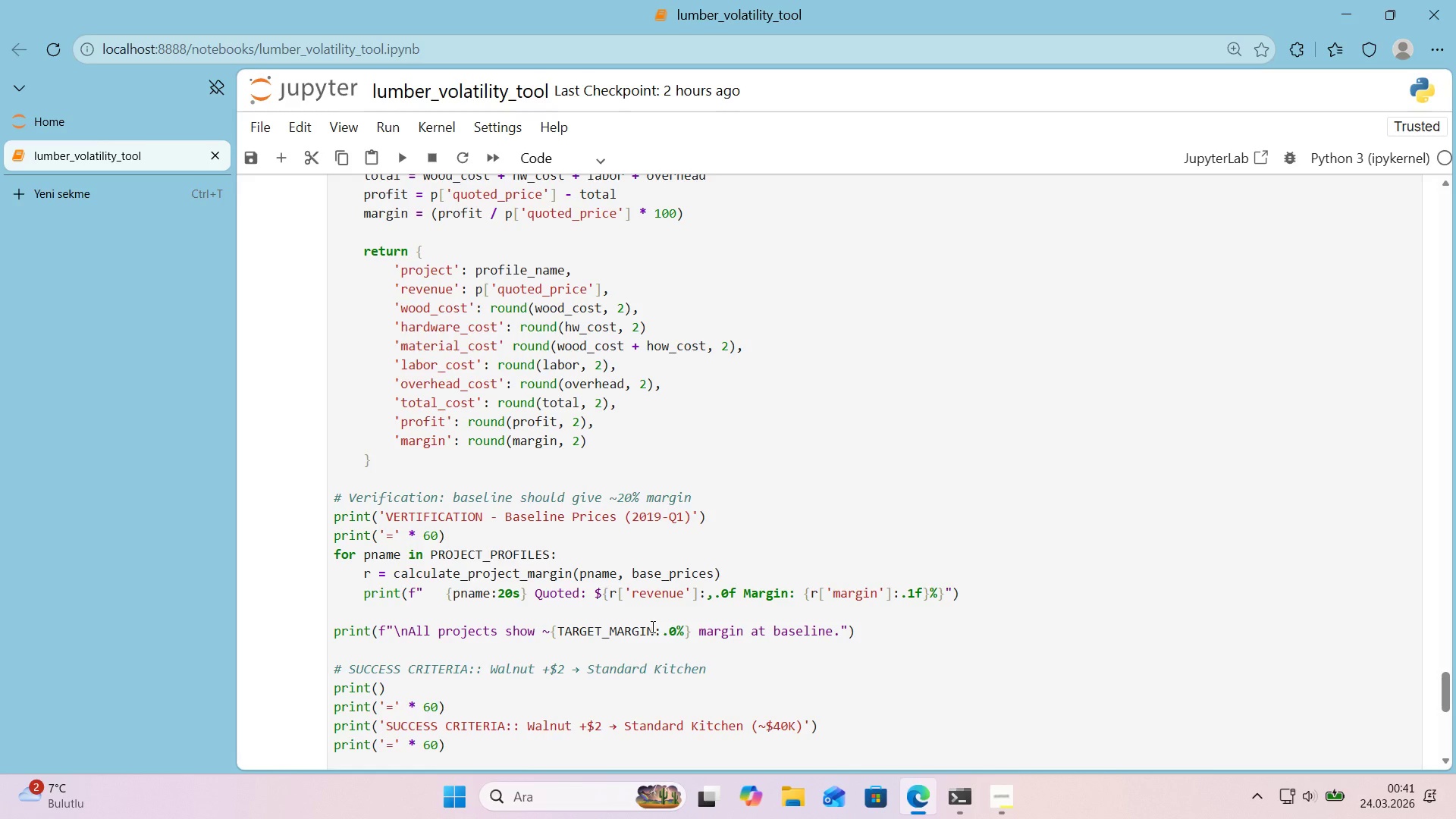 
wait(6.36)
 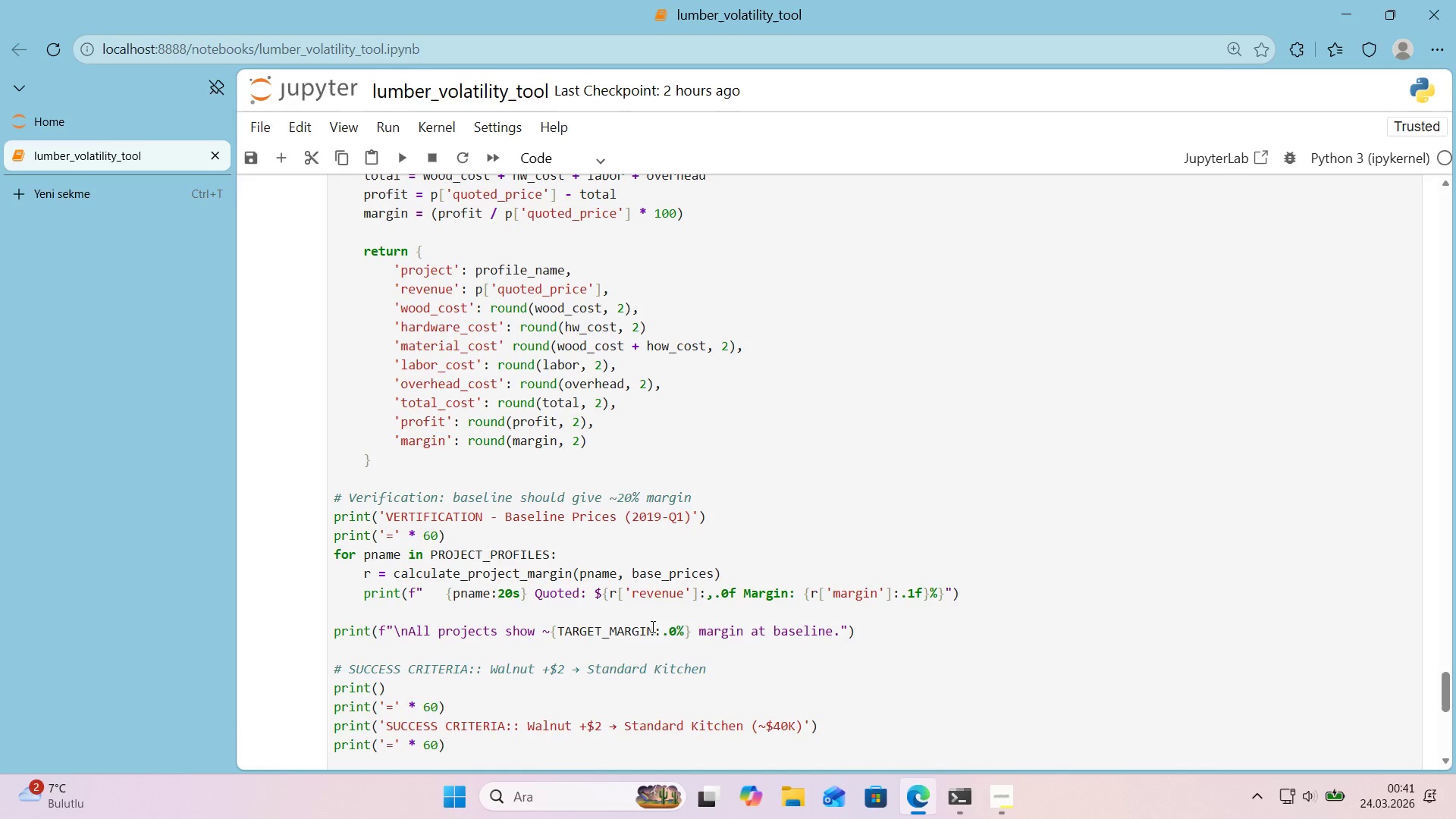 
left_click([667, 322])
 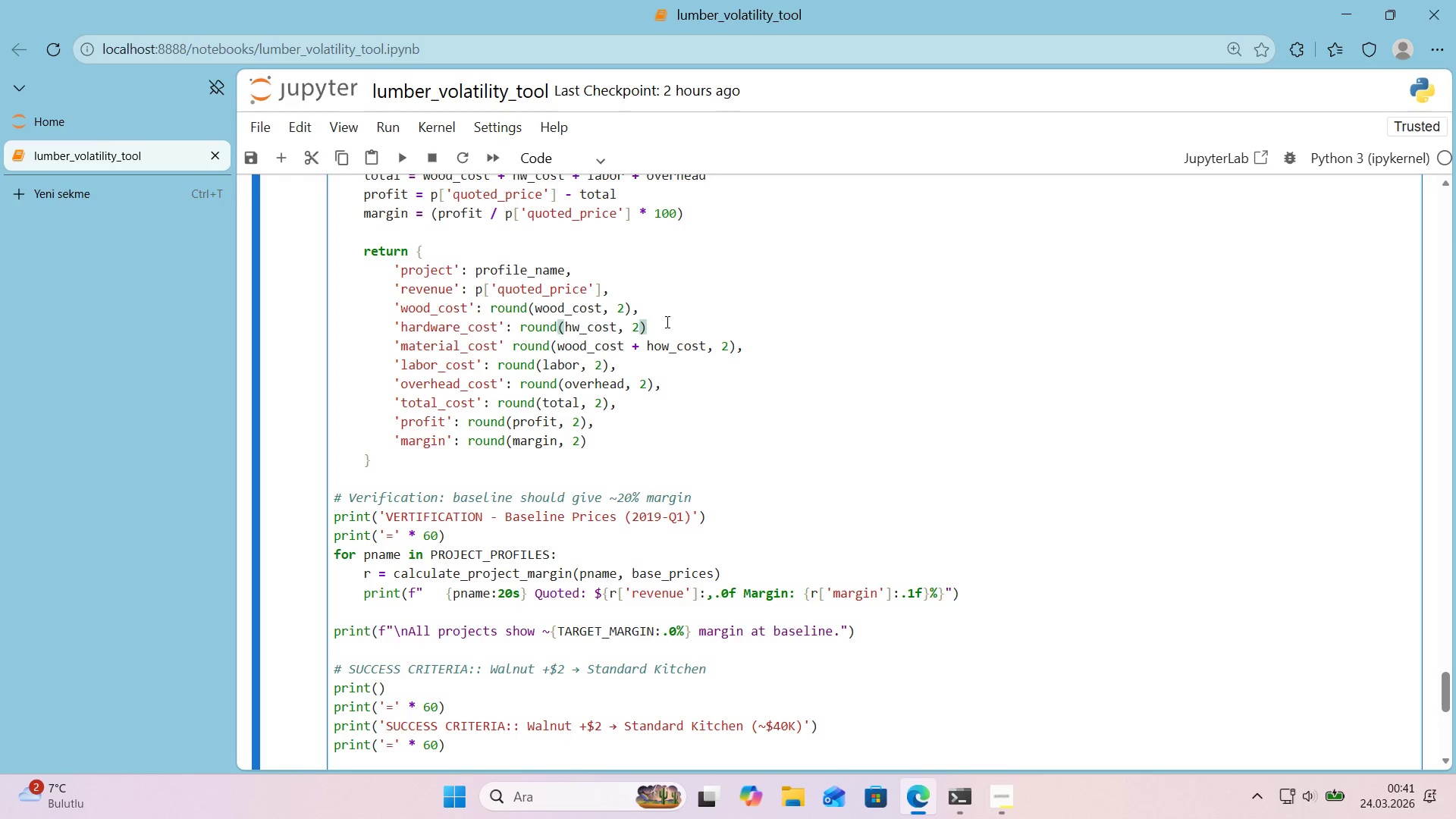 
key(Comma)
 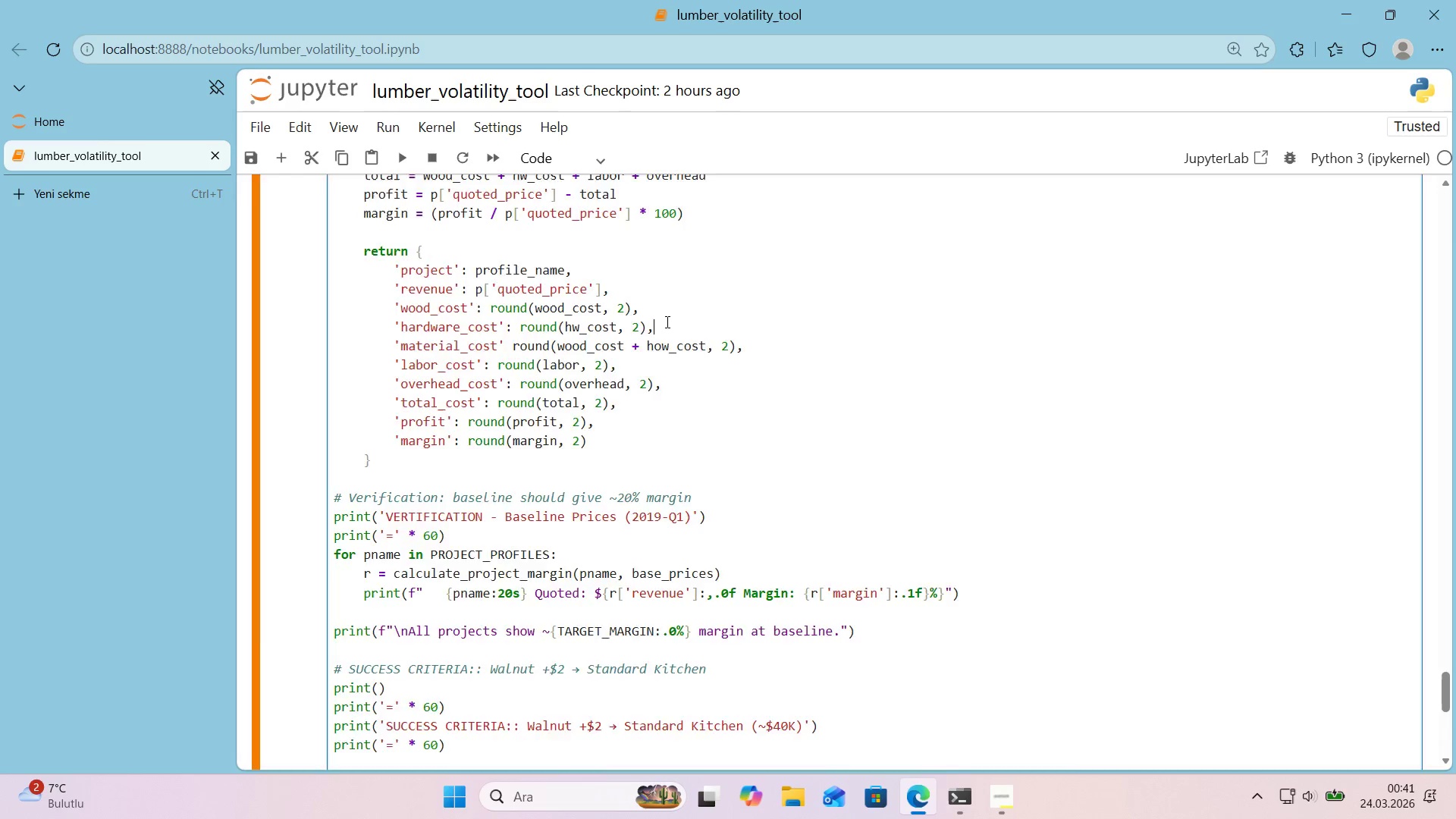 
key(Shift+Enter)
 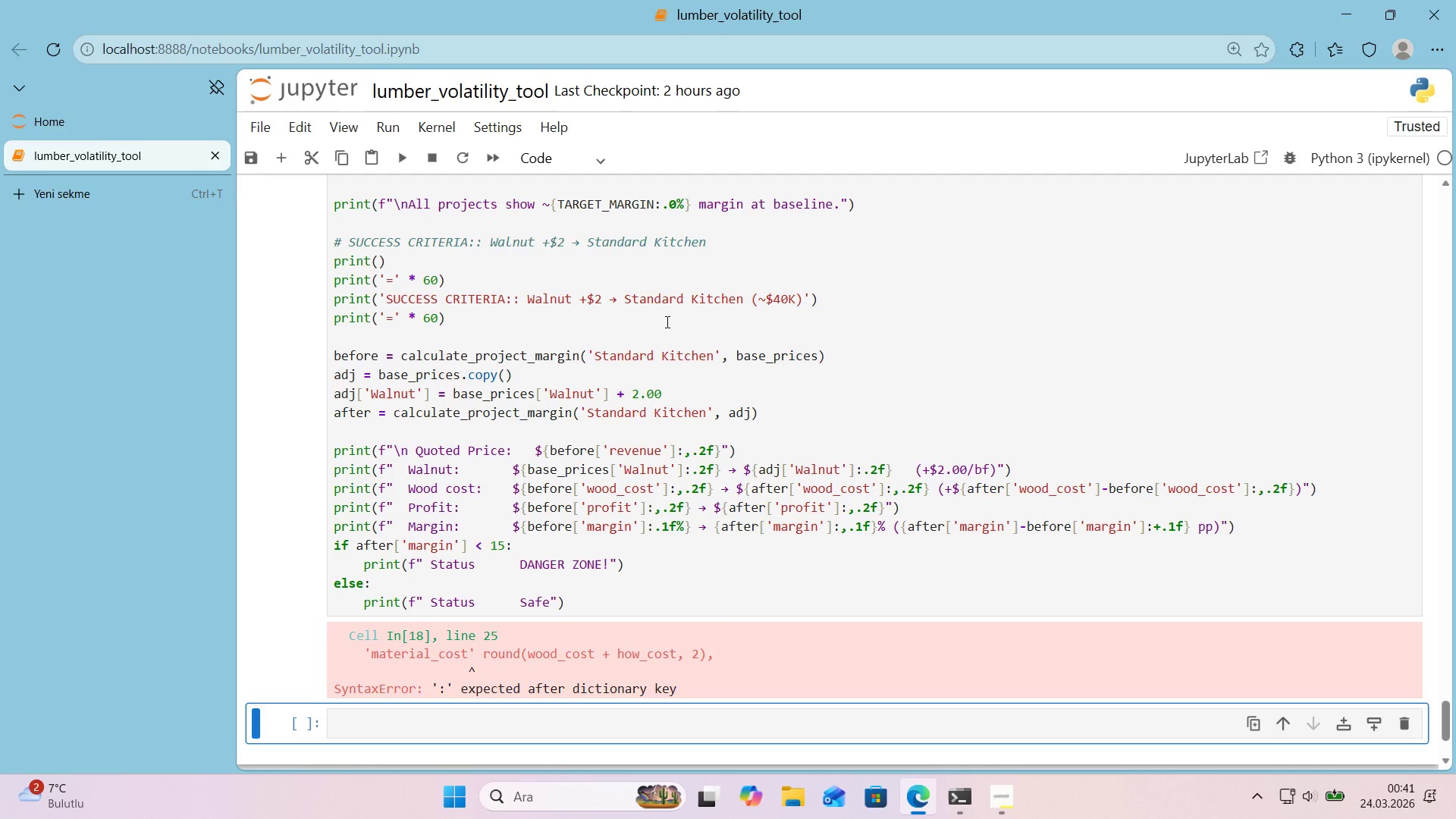 
scroll: coordinate [663, 322], scroll_direction: up, amount: 4.0
 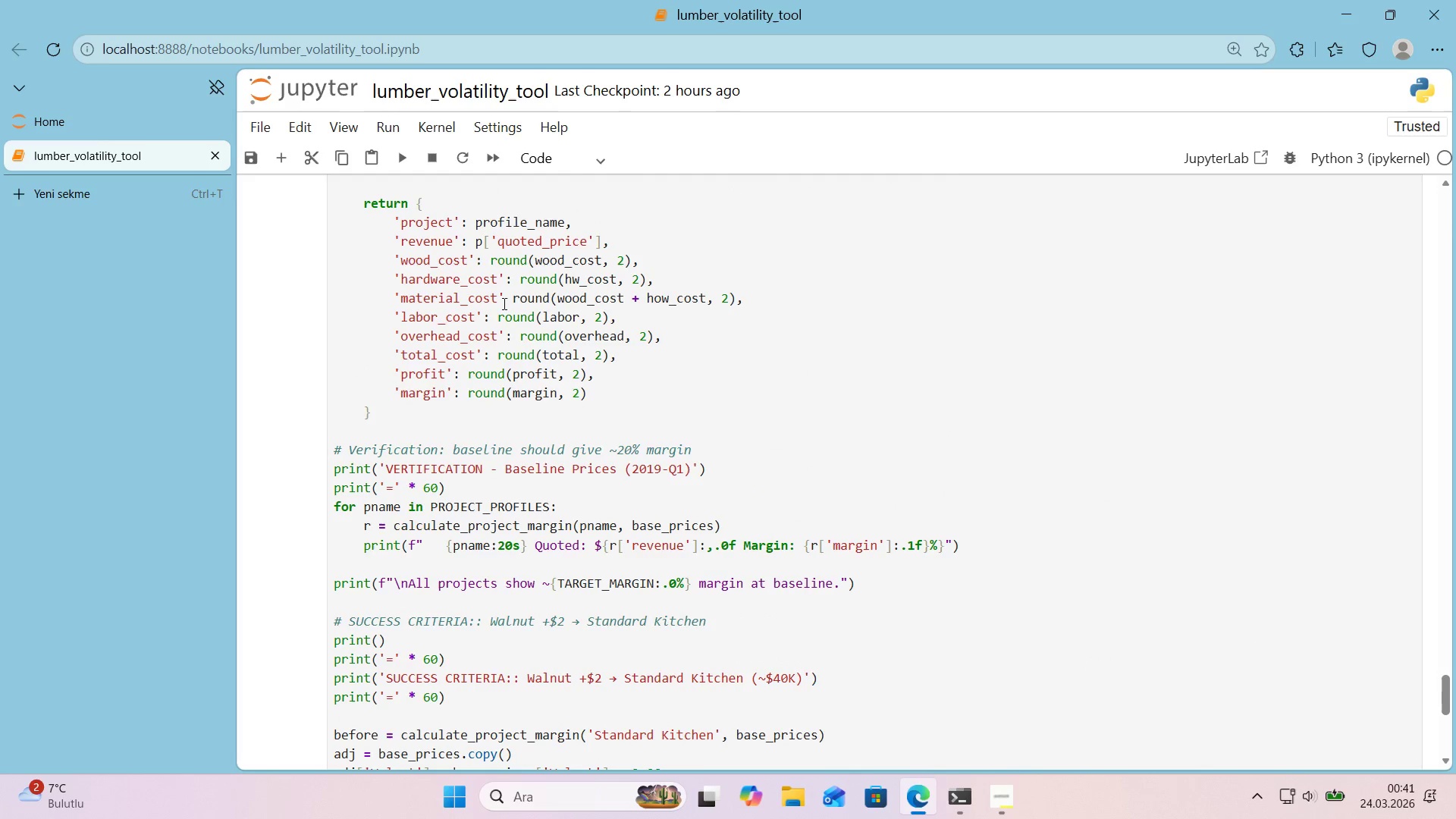 
left_click([507, 298])
 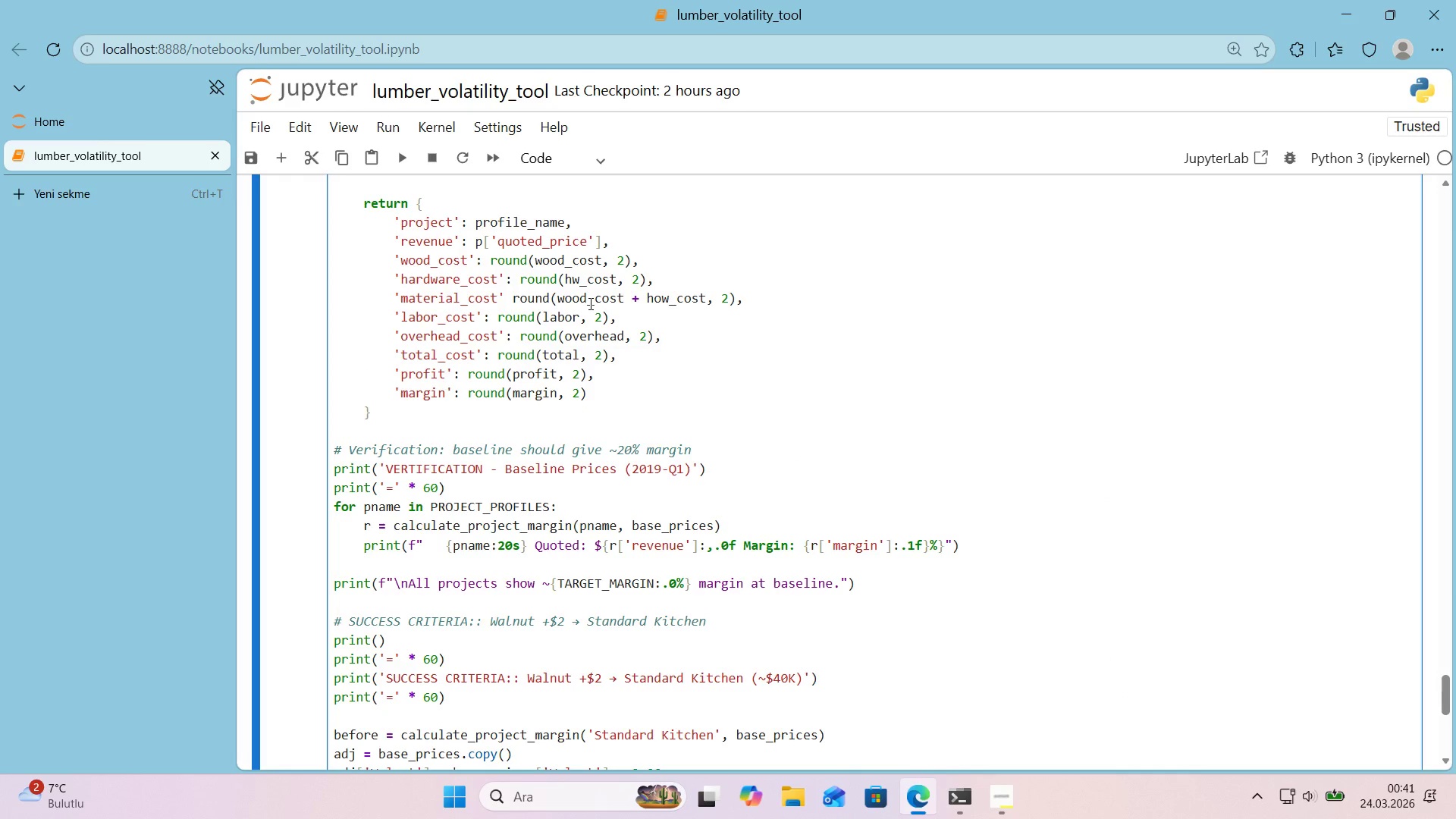 
key(Shift+ShiftRight)
 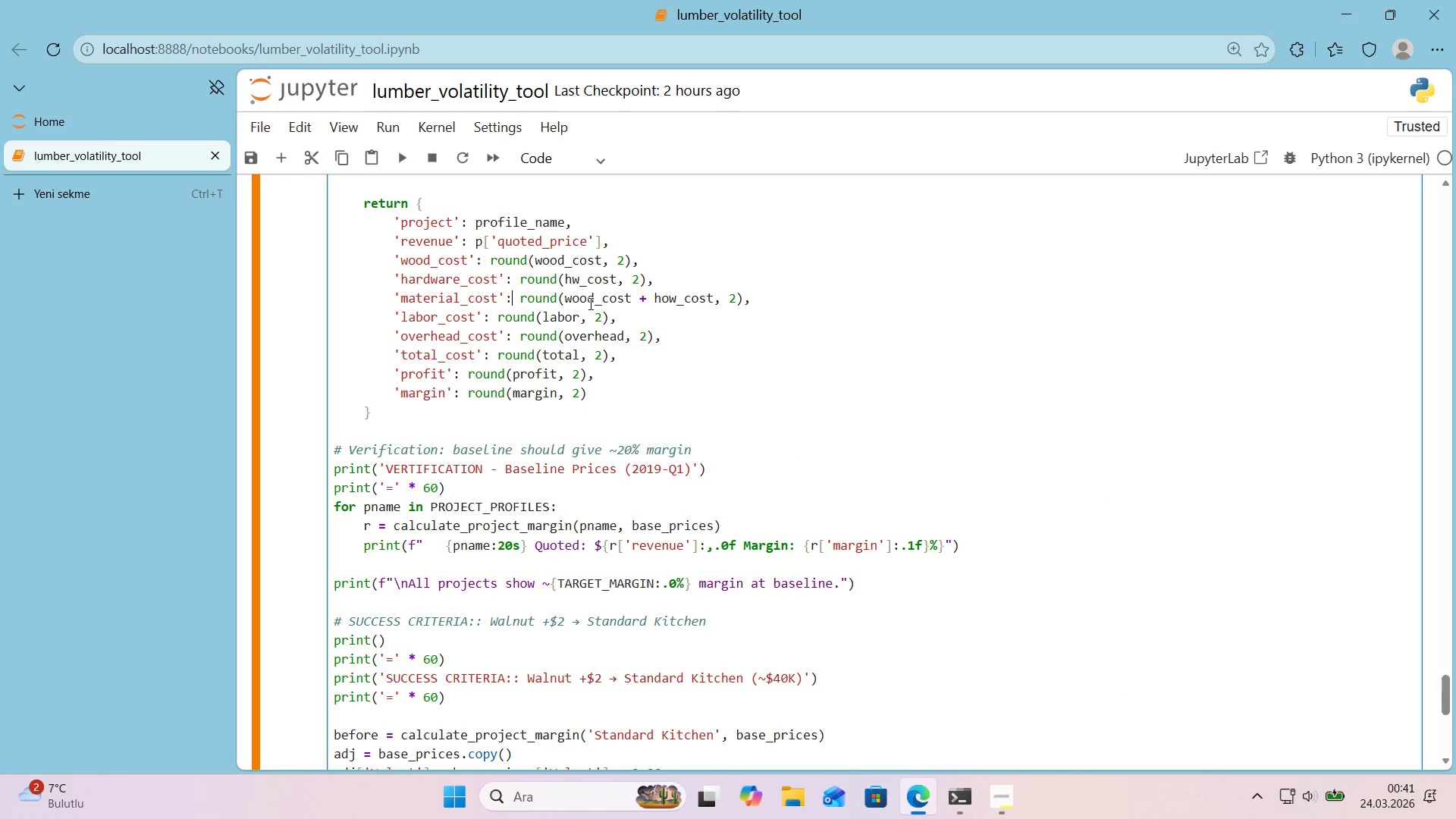 
key(Shift+Period)
 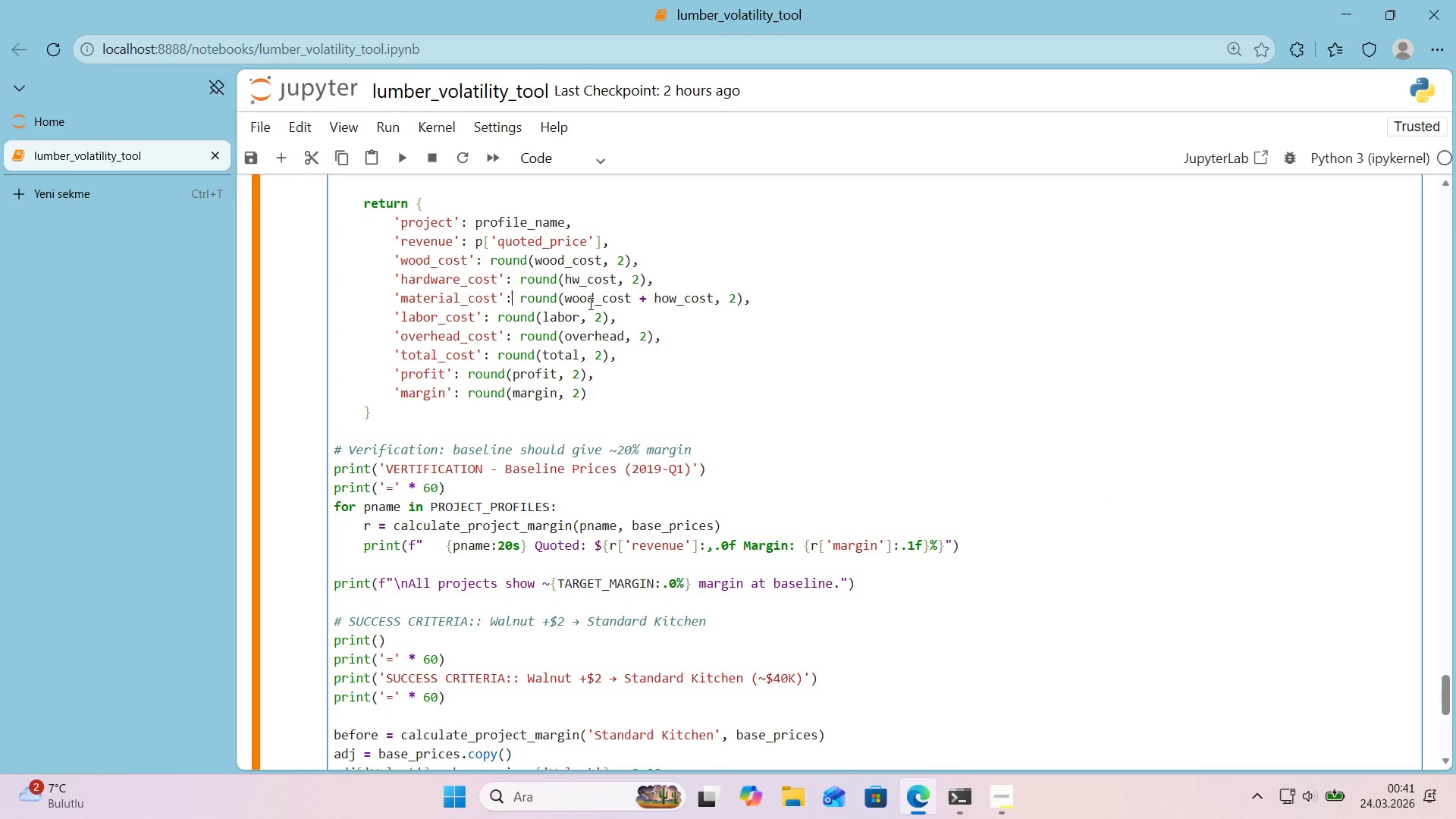 
key(Shift+Enter)
 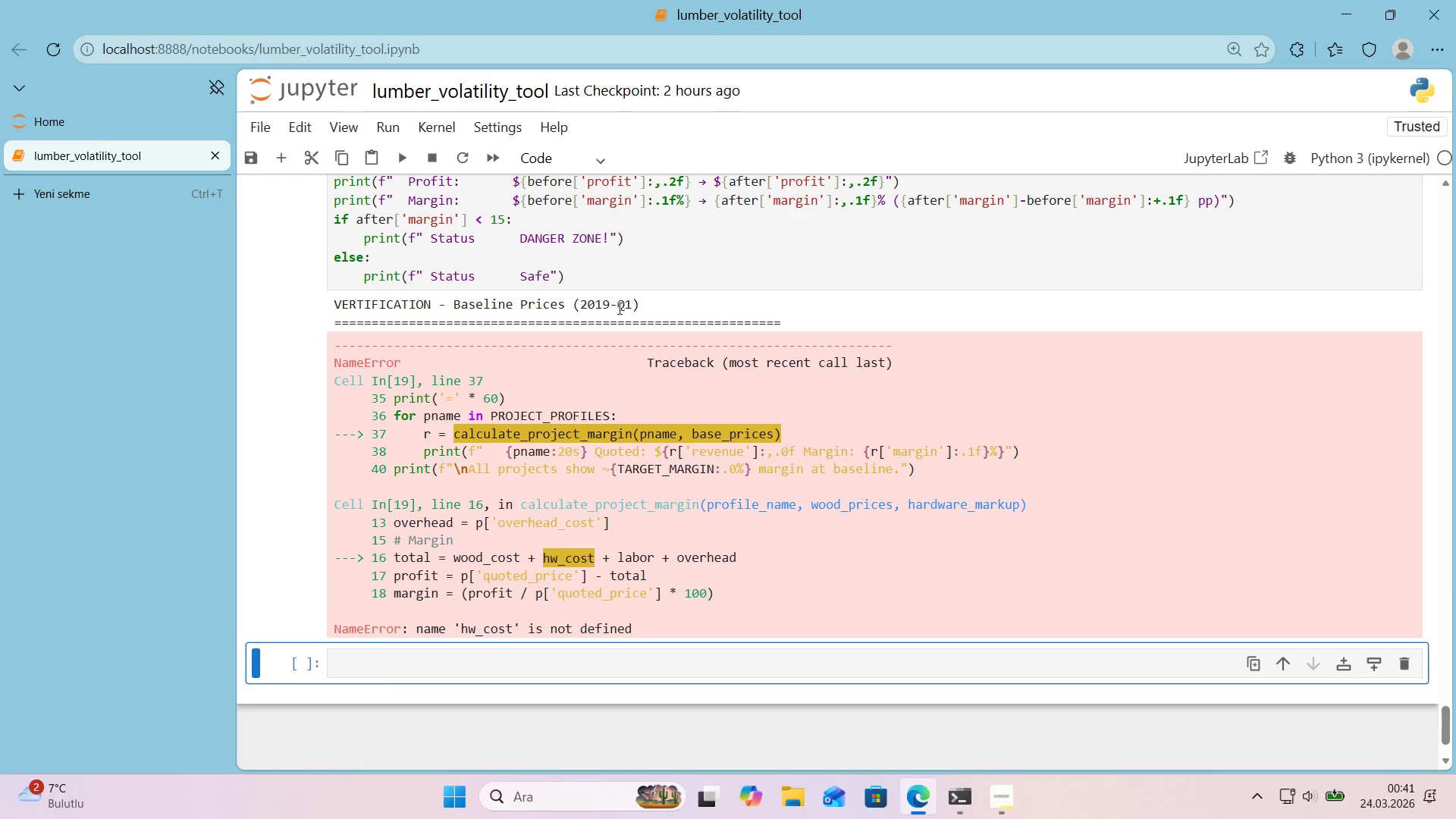 
scroll: coordinate [598, 312], scroll_direction: up, amount: 10.0
 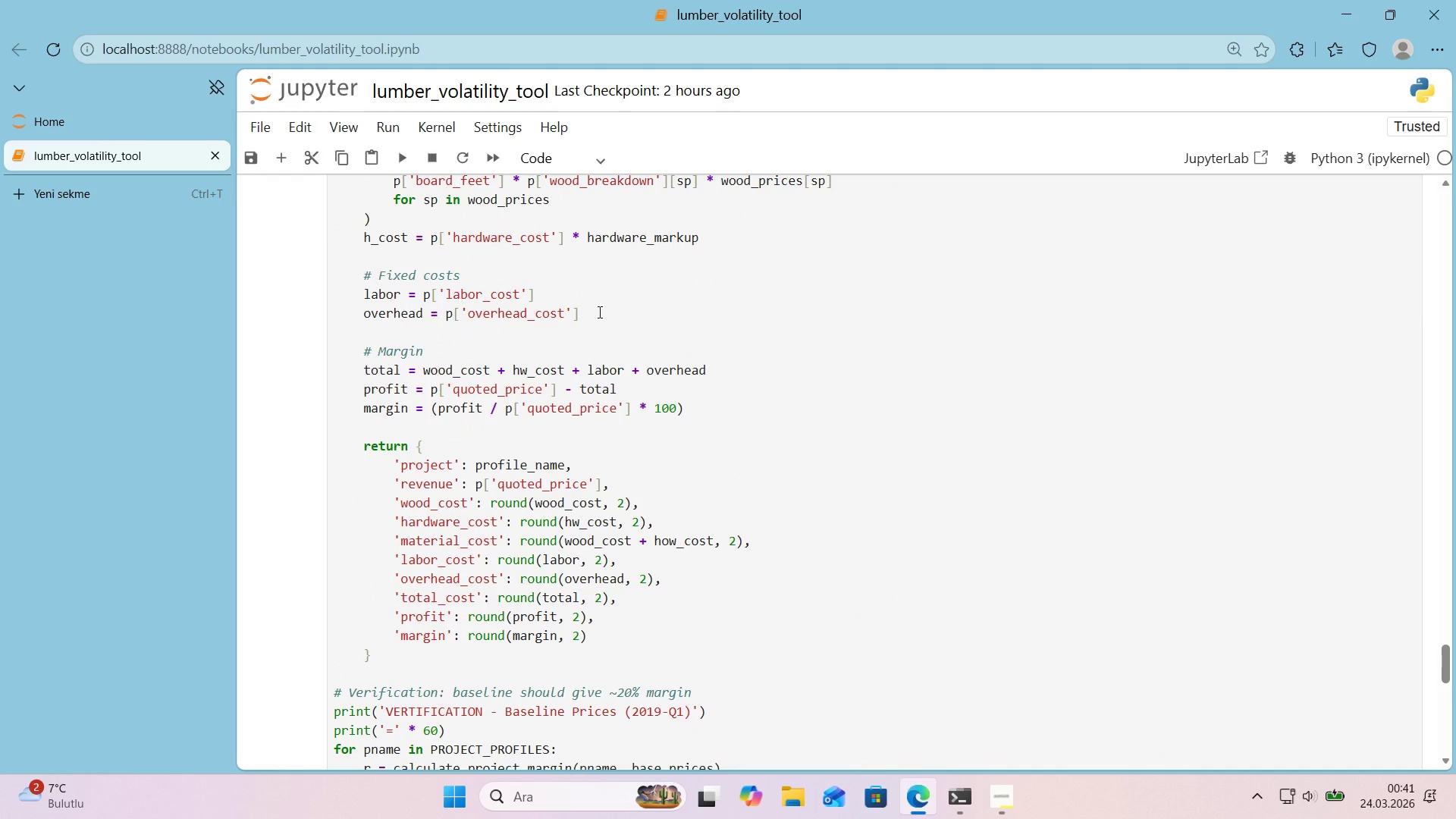 
scroll: coordinate [598, 312], scroll_direction: down, amount: 10.0
 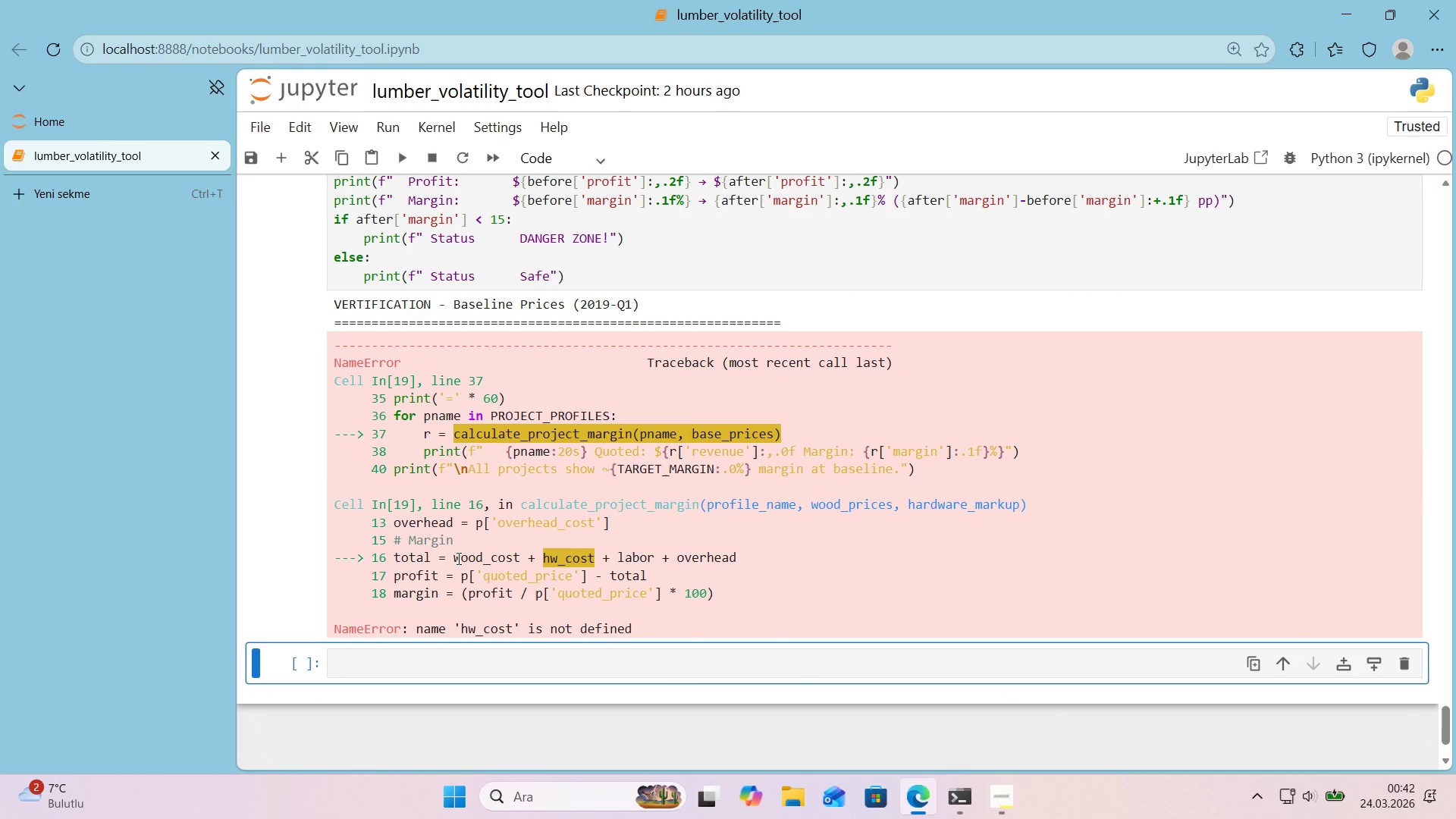 
left_click_drag(start_coordinate=[394, 558], to_coordinate=[739, 557])
 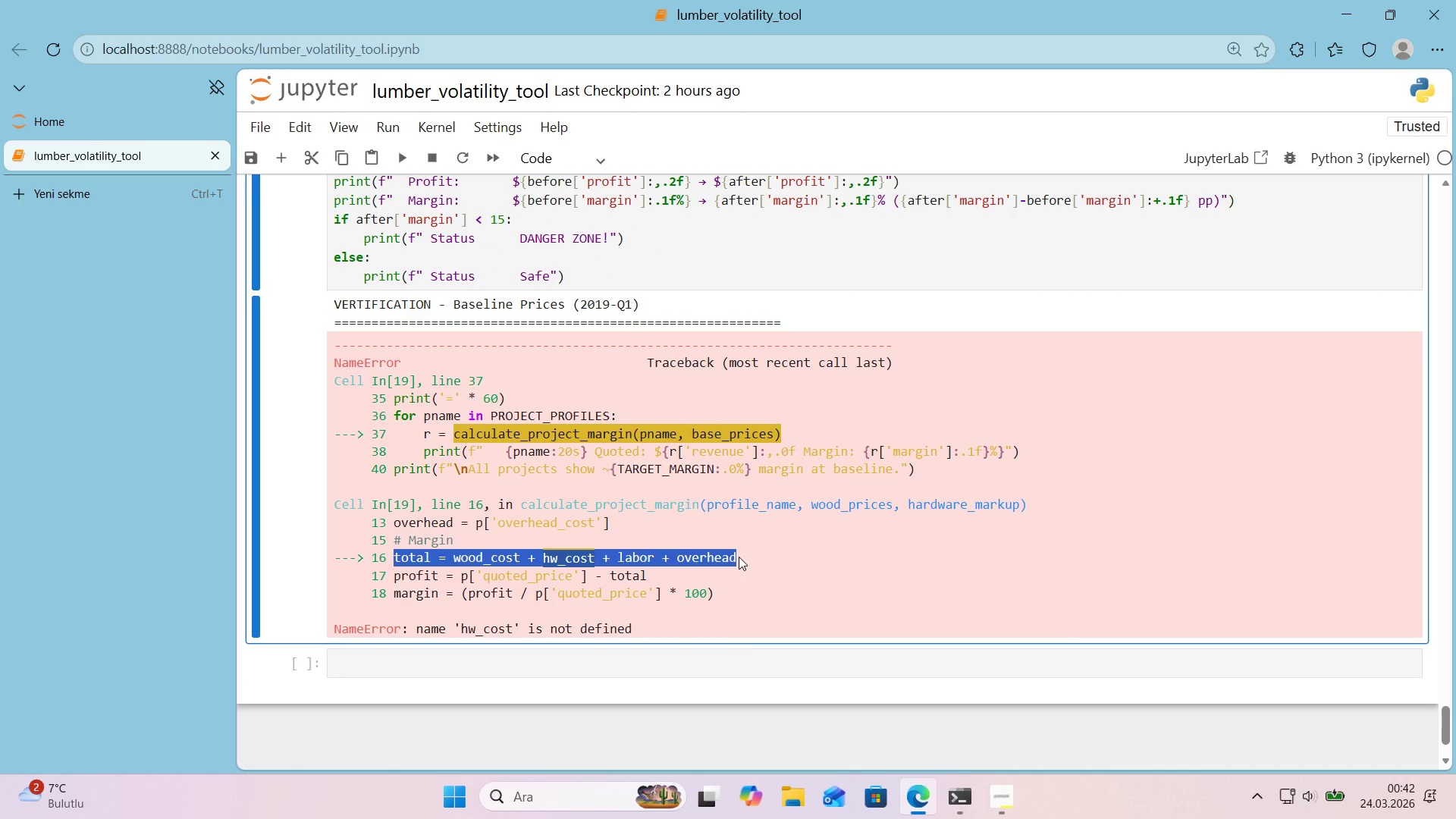 
key(Control+ControlLeft)
 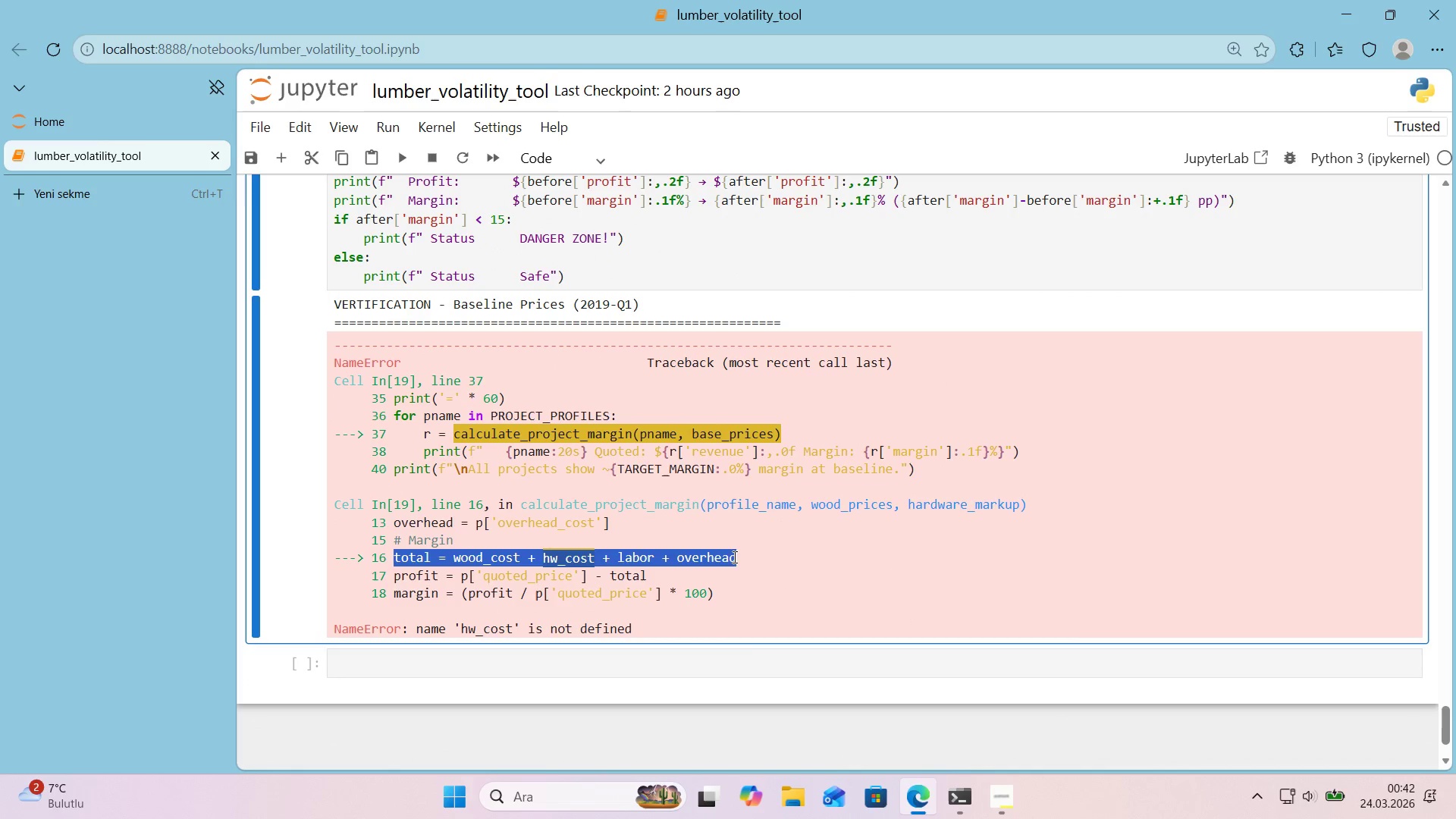 
key(Control+C)
 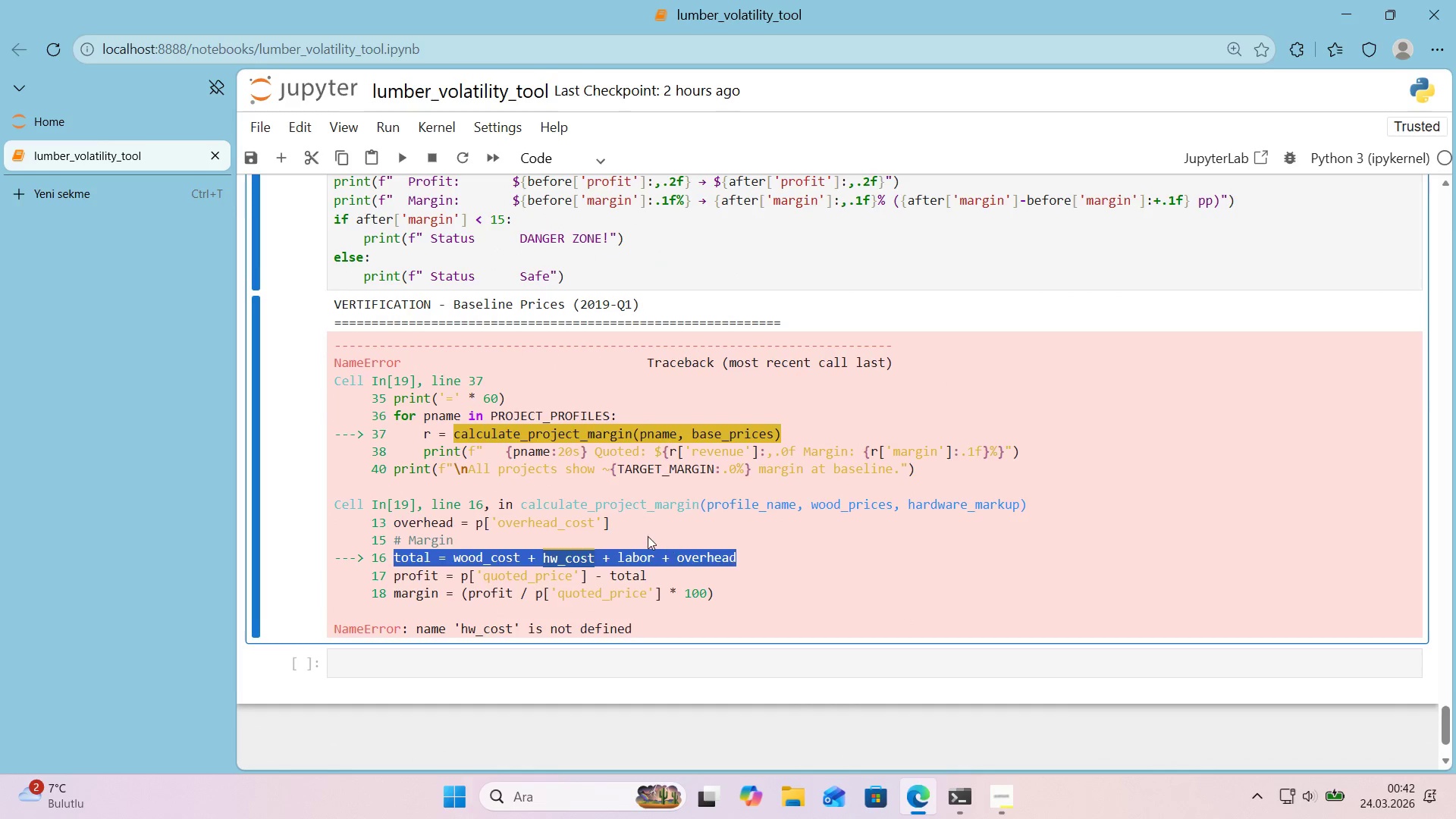 
left_click([661, 519])
 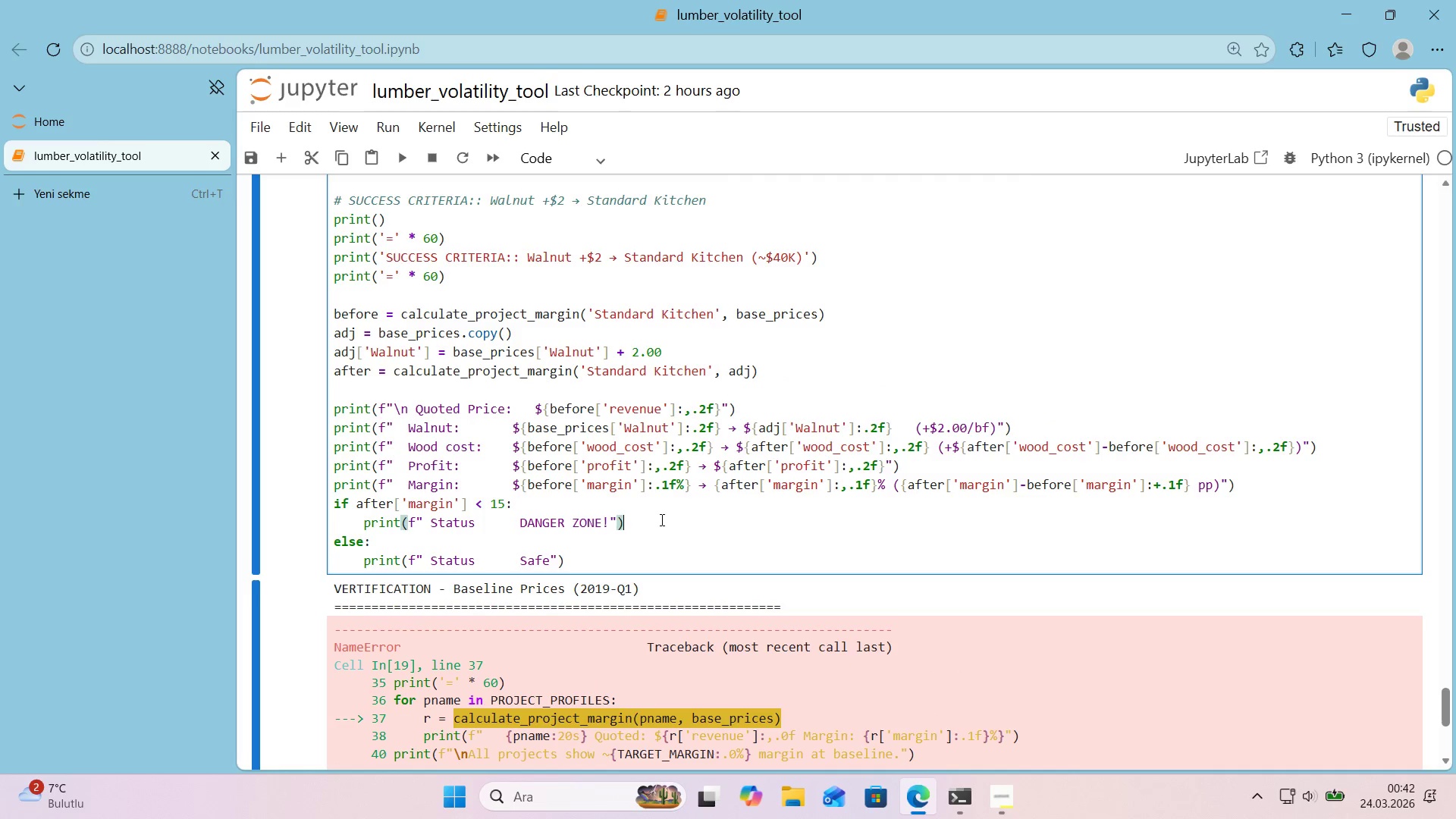 
scroll: coordinate [646, 538], scroll_direction: up, amount: 3.0
 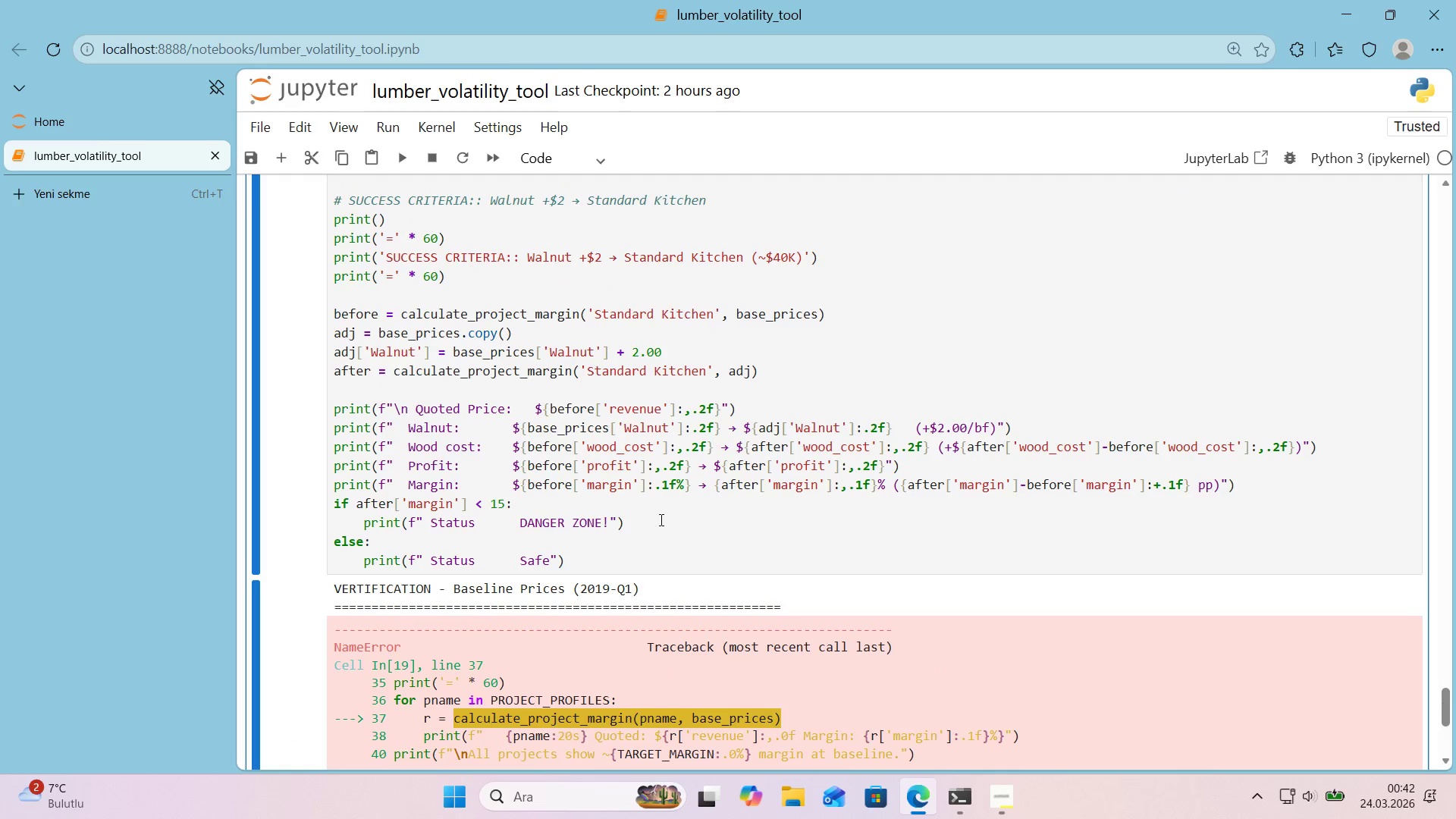 
key(Control+F)
 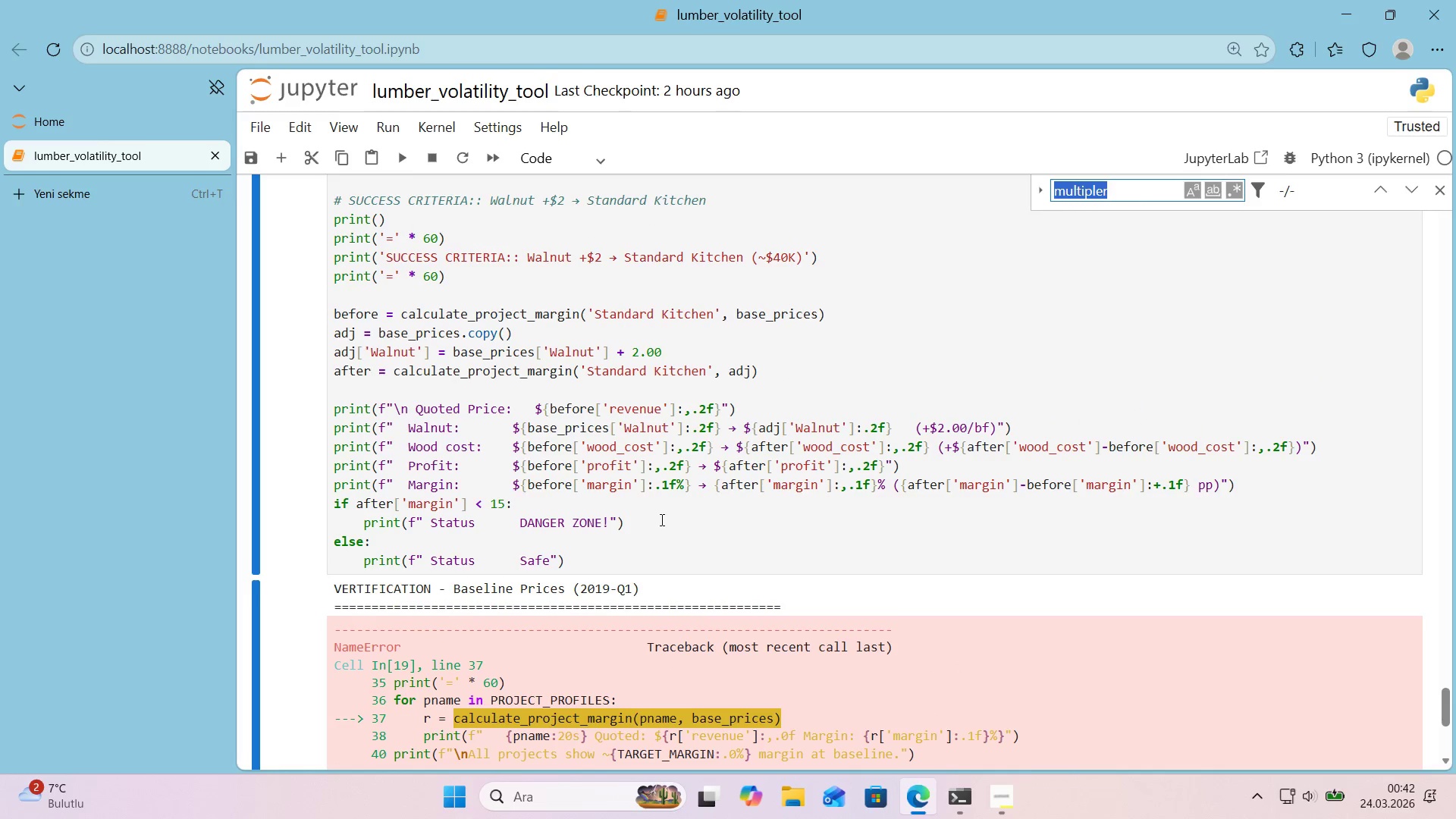 
key(Control+V)
 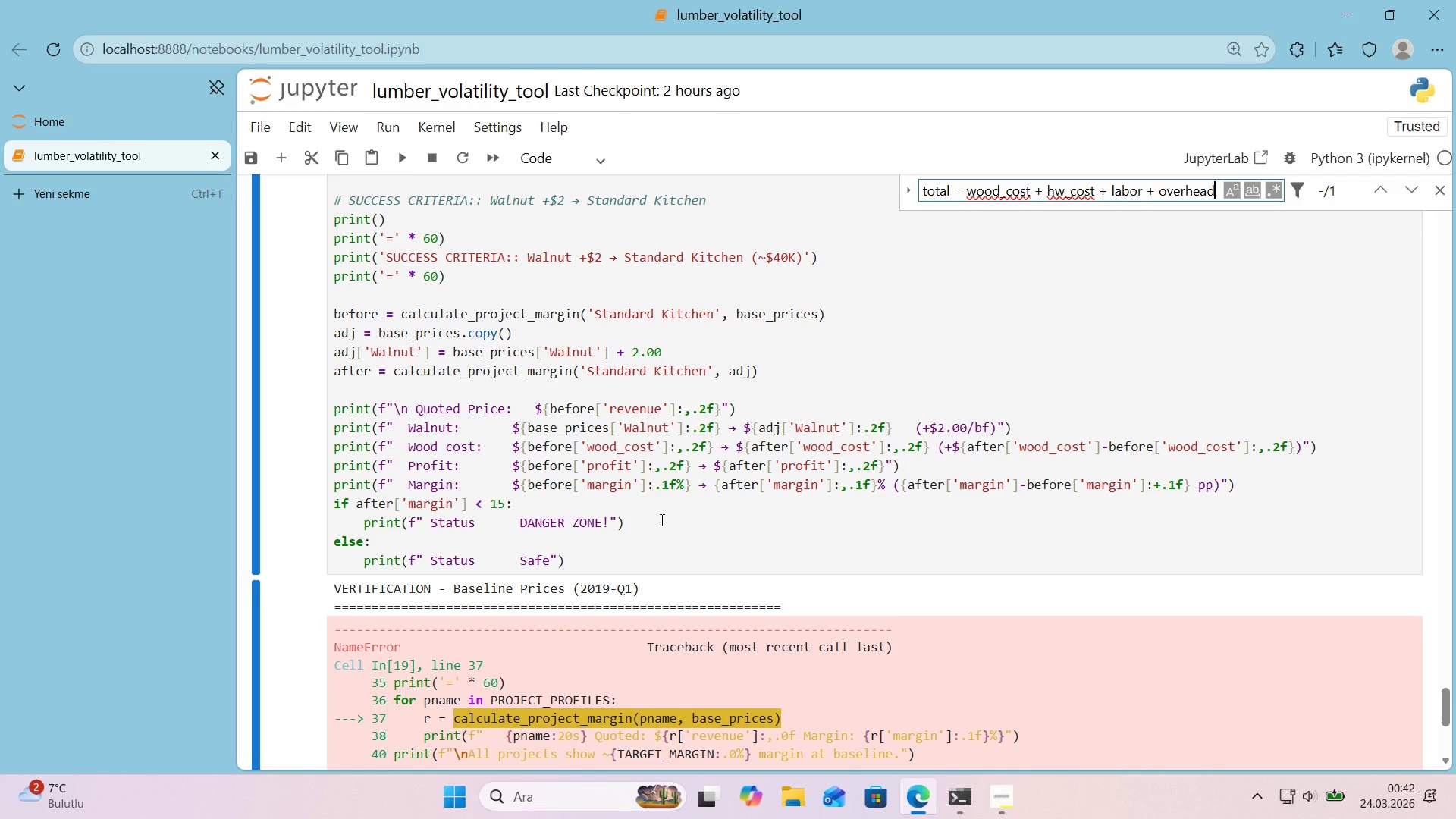 
key(Escape)
 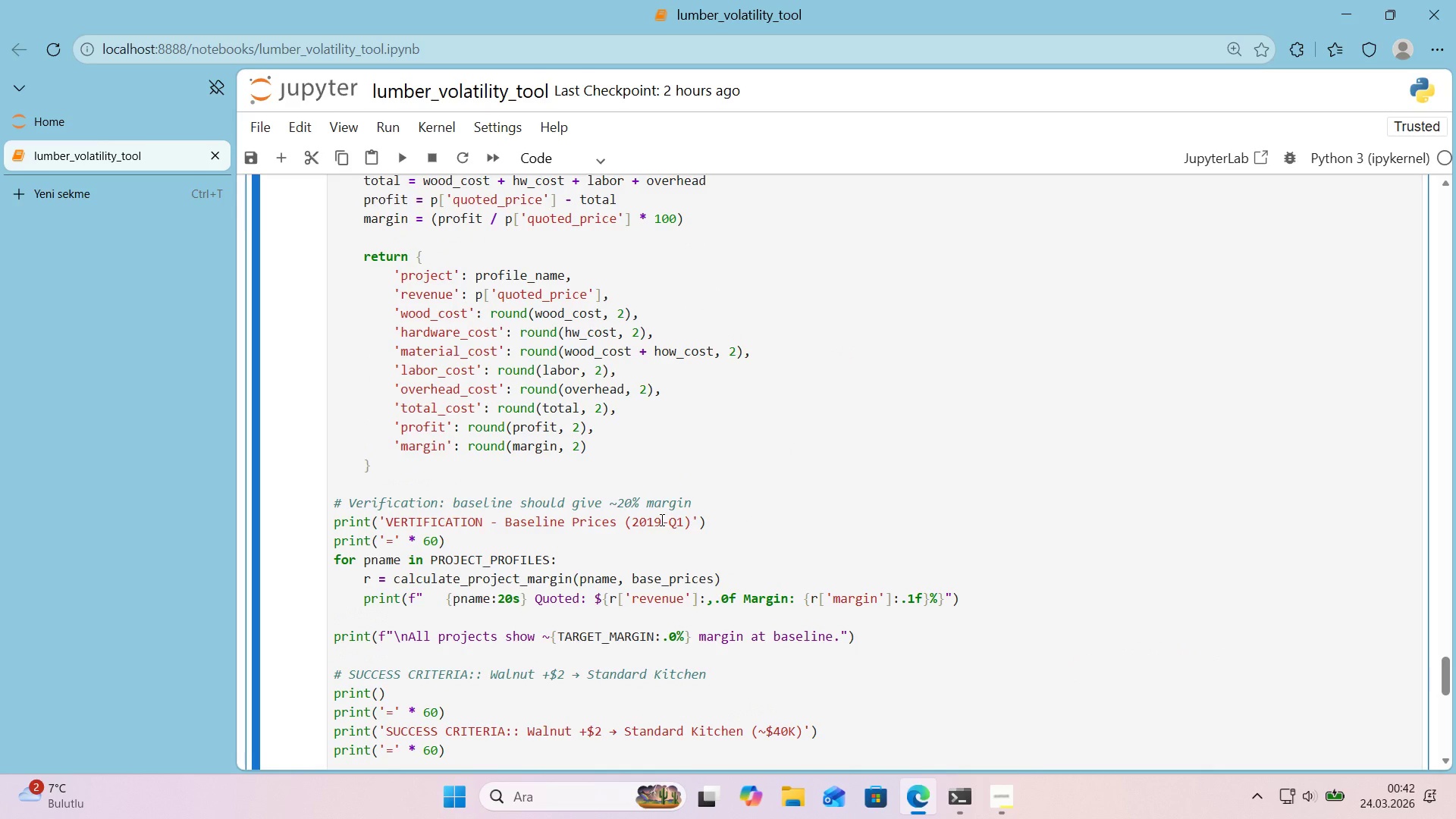 
scroll: coordinate [661, 519], scroll_direction: up, amount: 2.0
 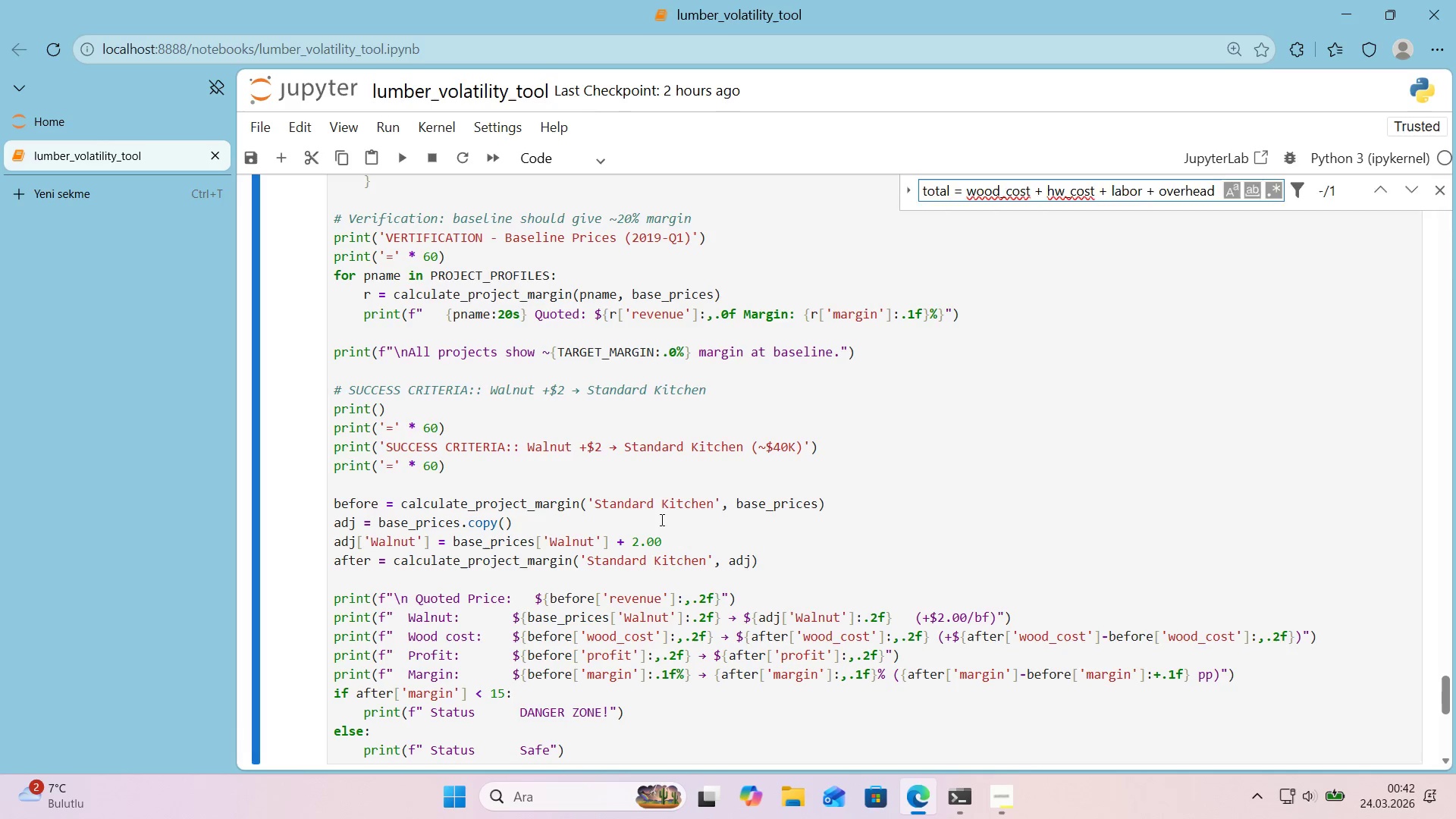 
scroll: coordinate [661, 519], scroll_direction: down, amount: 2.0
 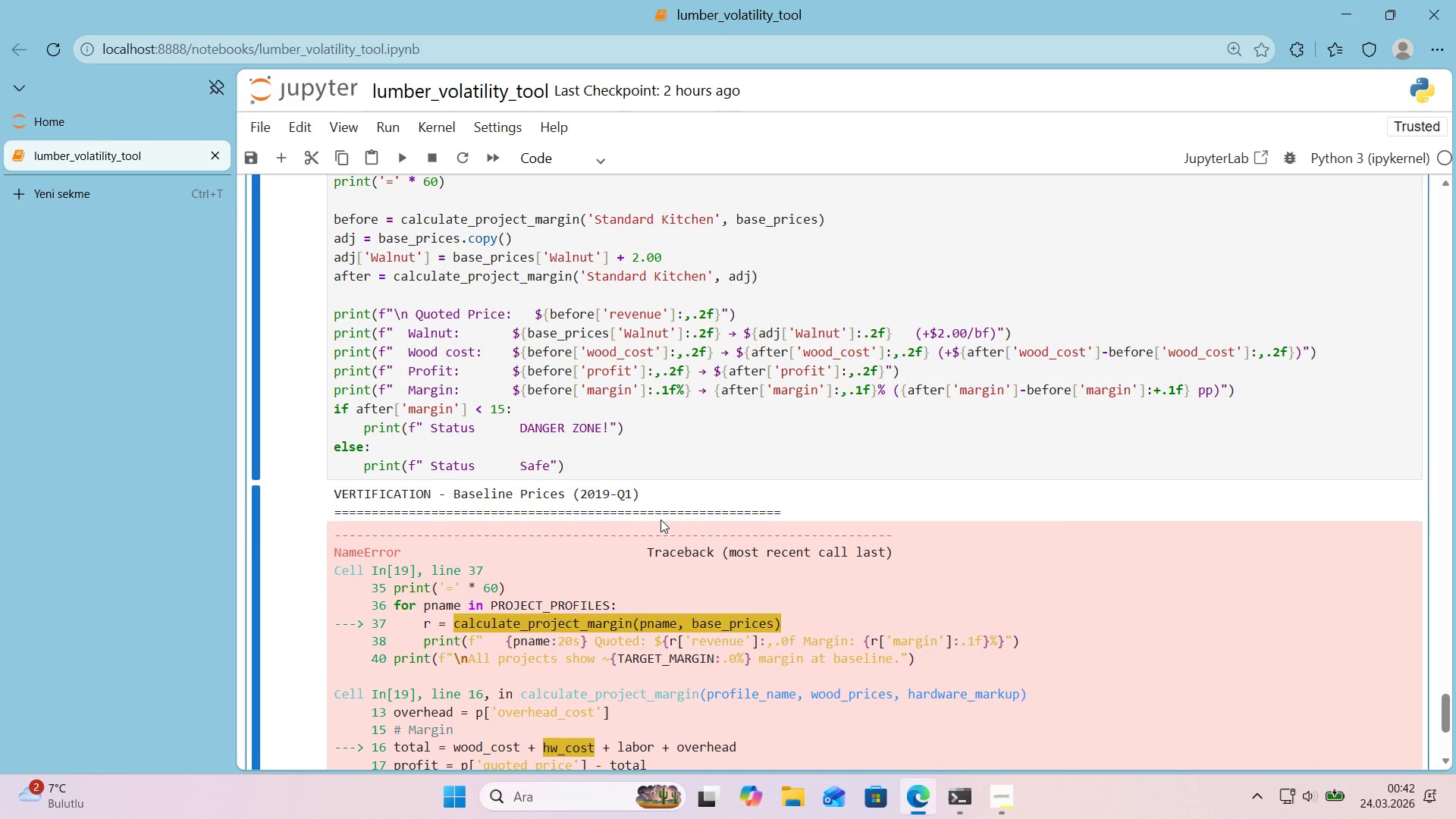 
scroll: coordinate [661, 519], scroll_direction: up, amount: 4.0
 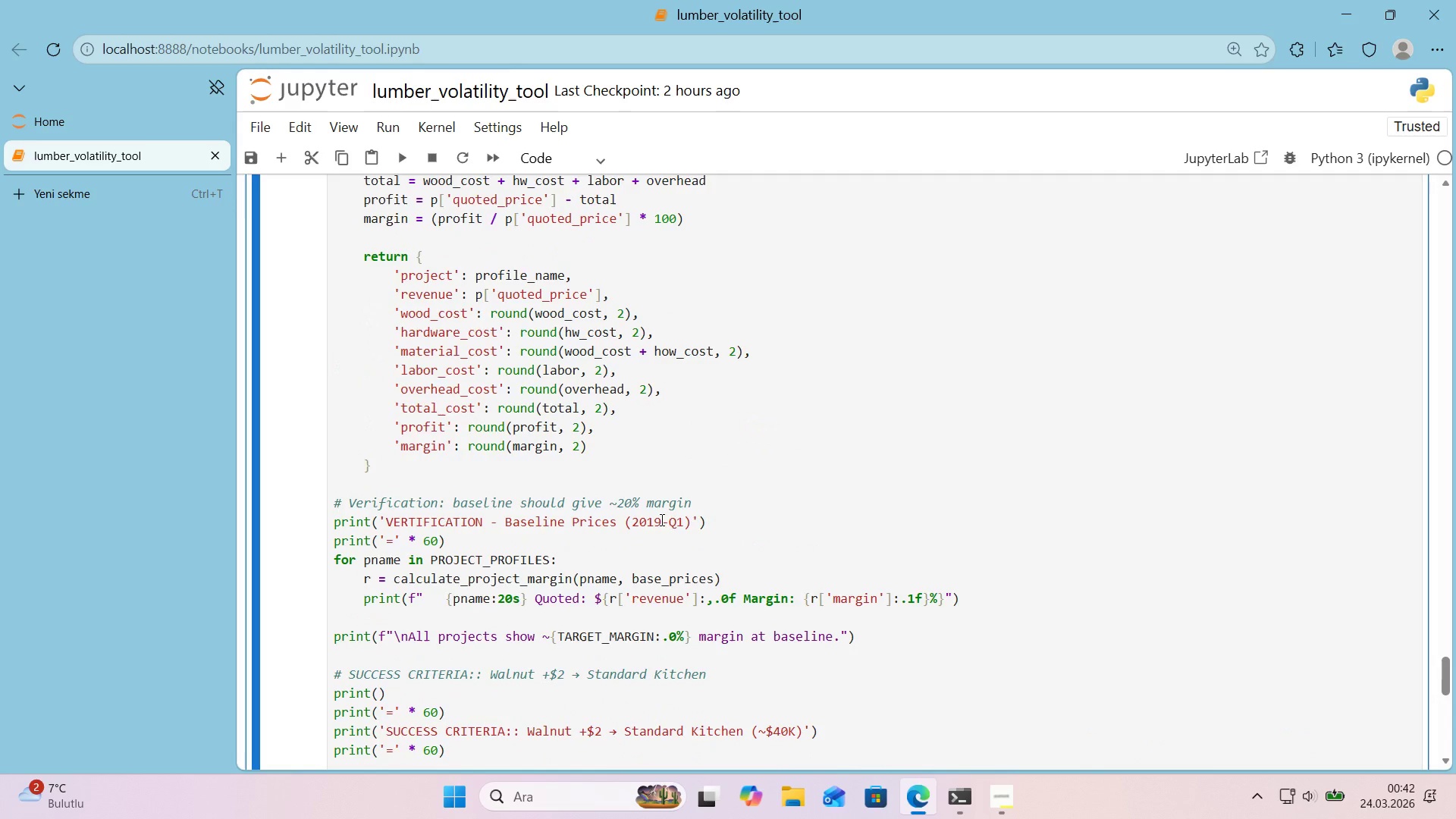 
wait(6.96)
 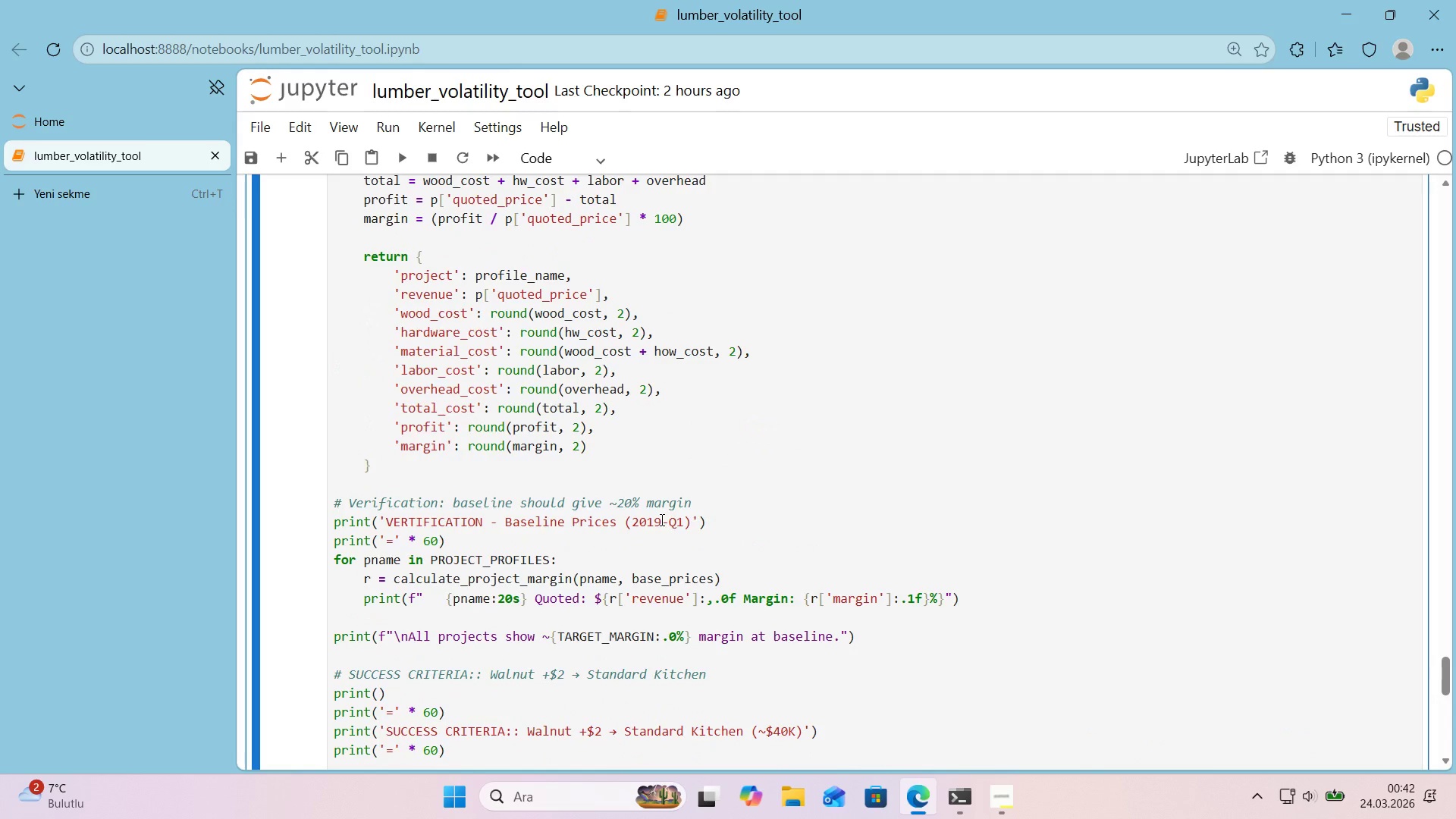 
scroll: coordinate [658, 524], scroll_direction: up, amount: 2.0
 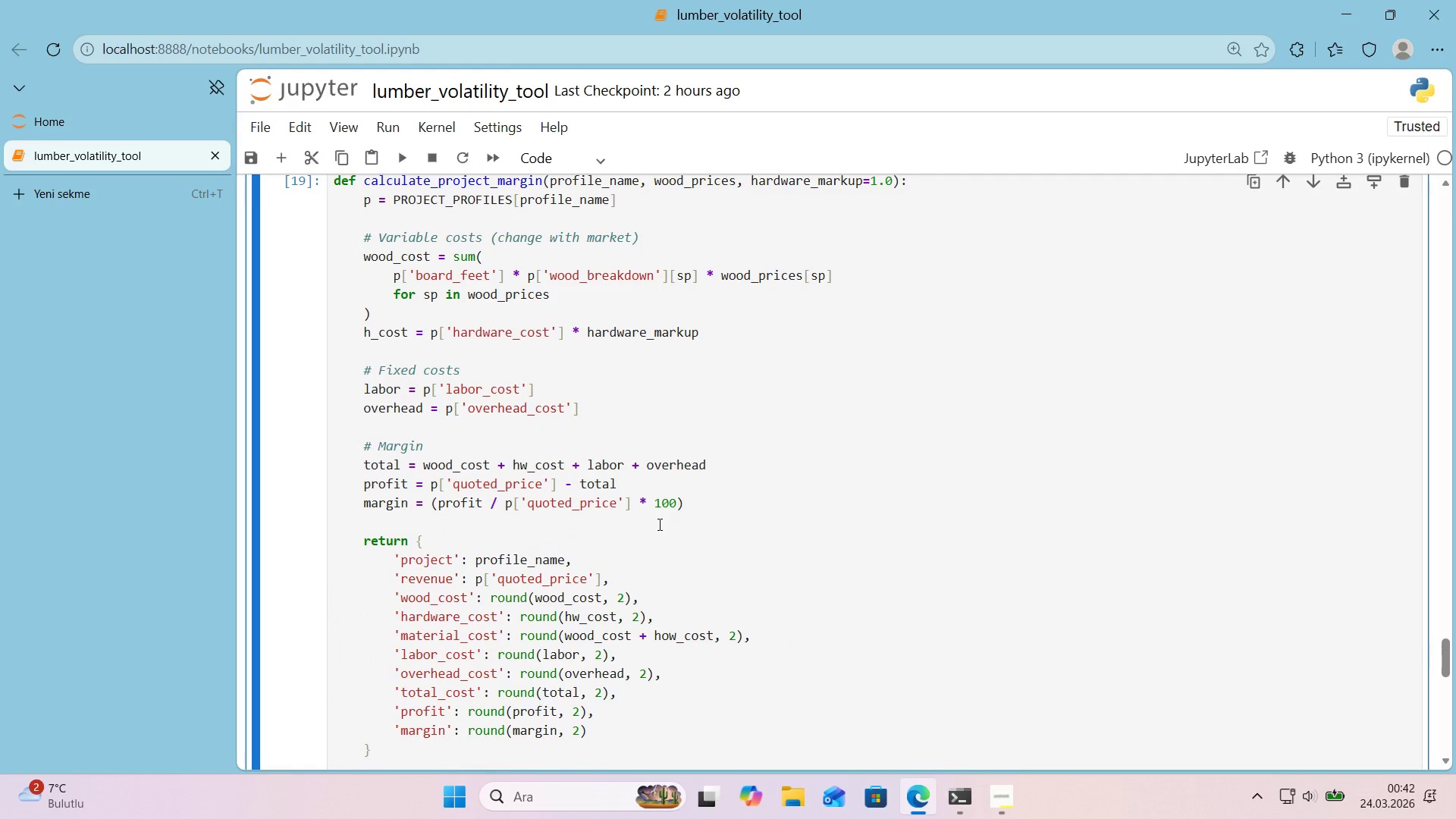 
left_click([522, 466])
 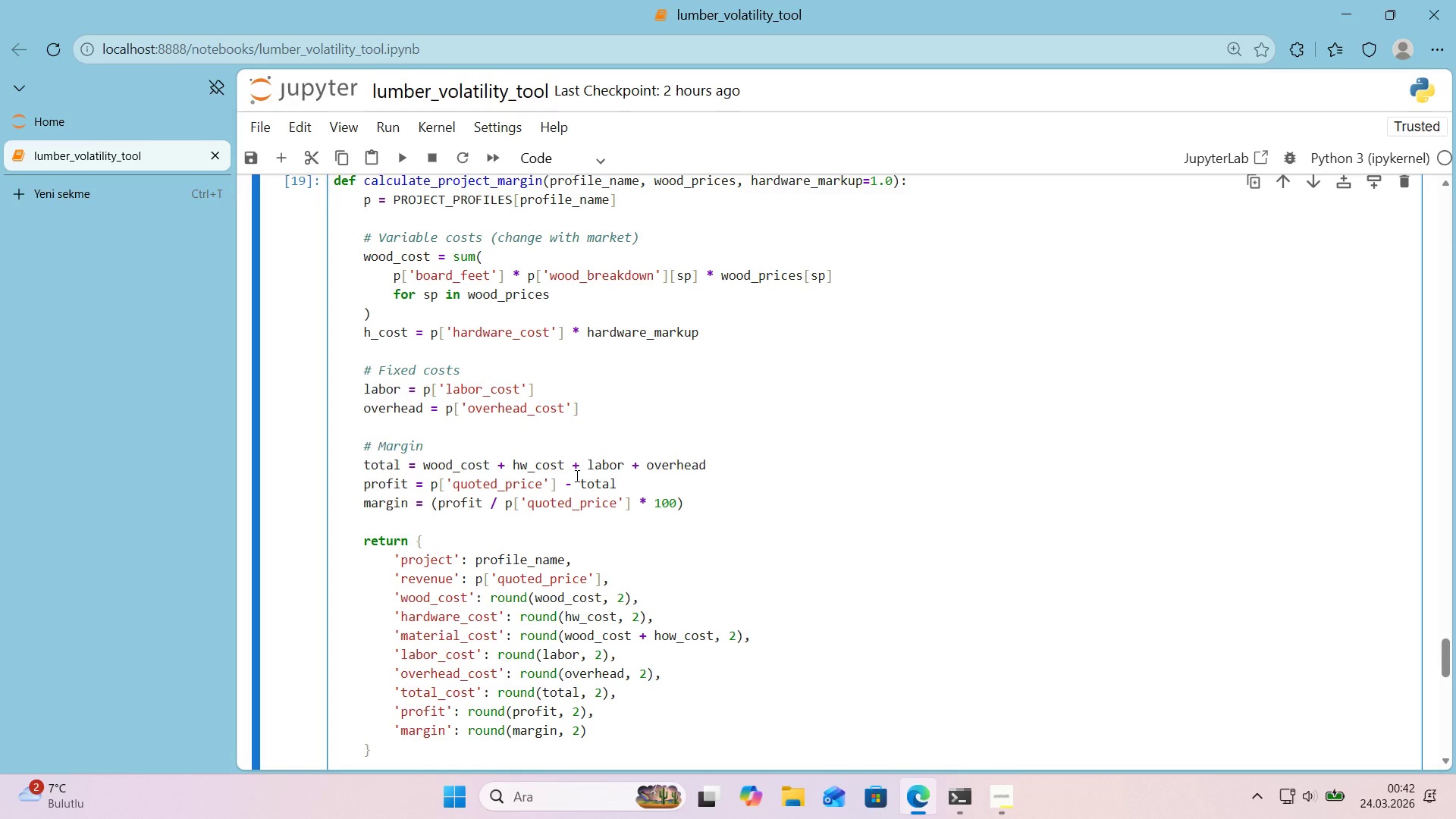 
key(Delete)
 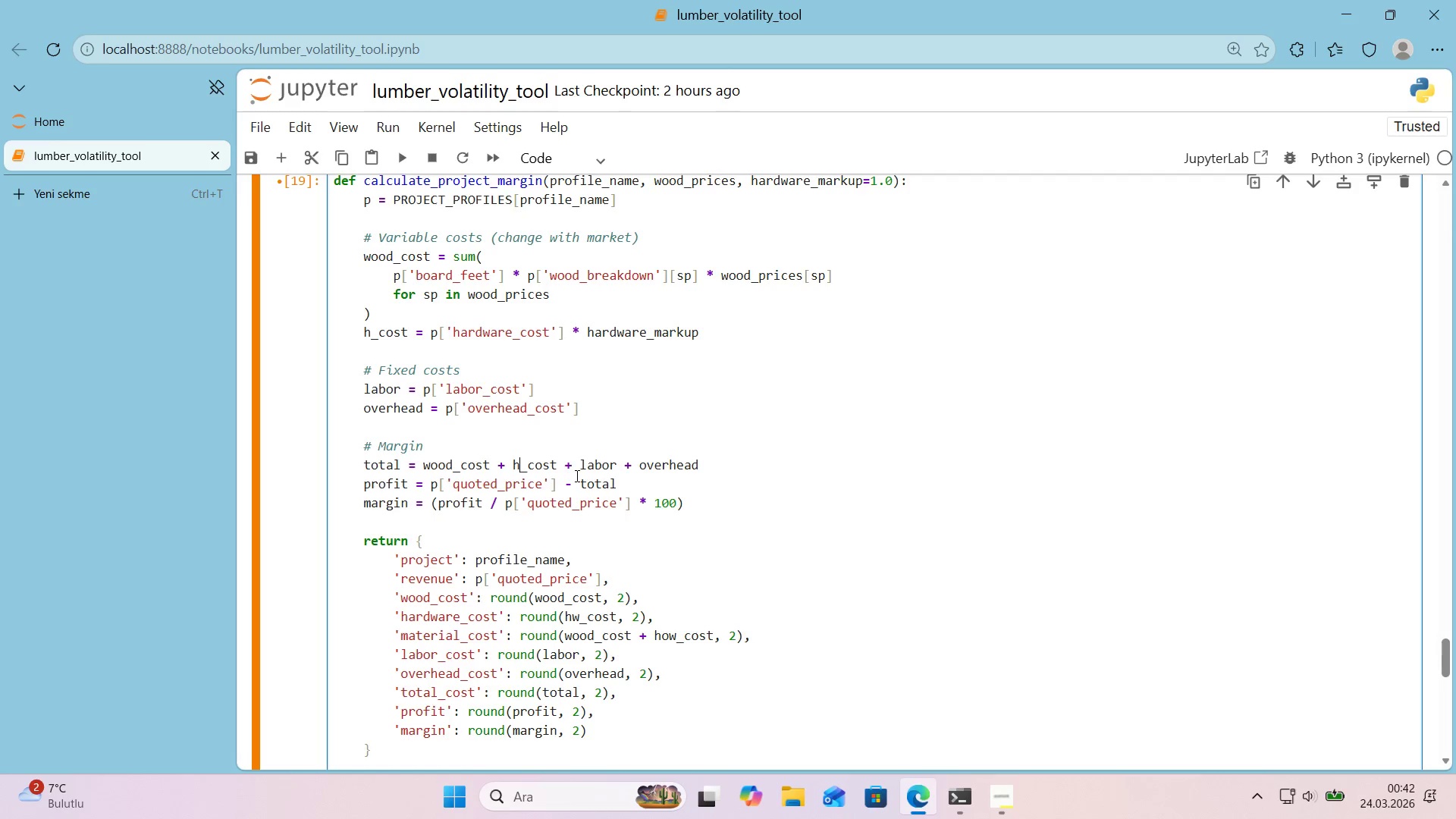 
wait(6.52)
 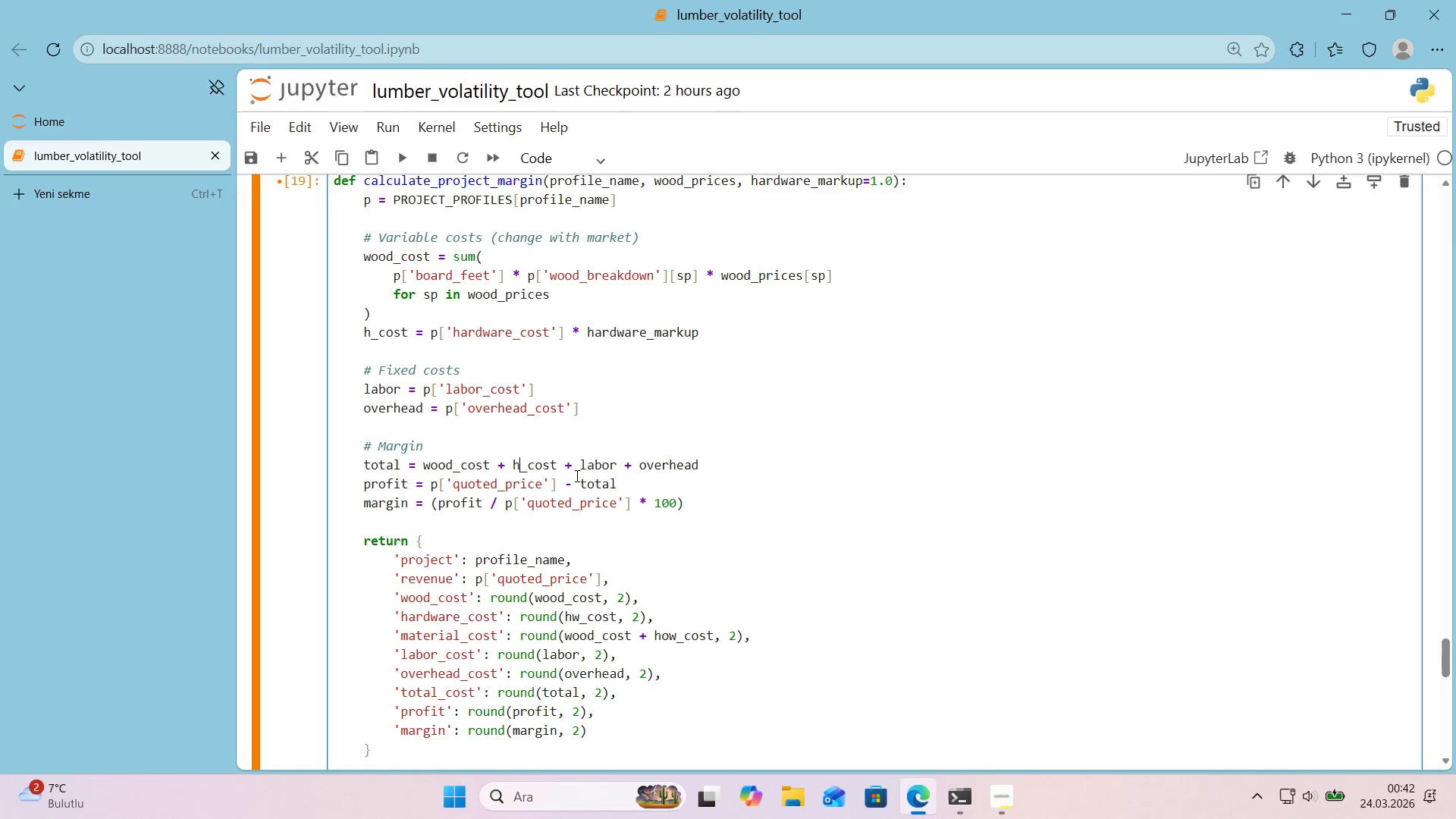 
key(W)
 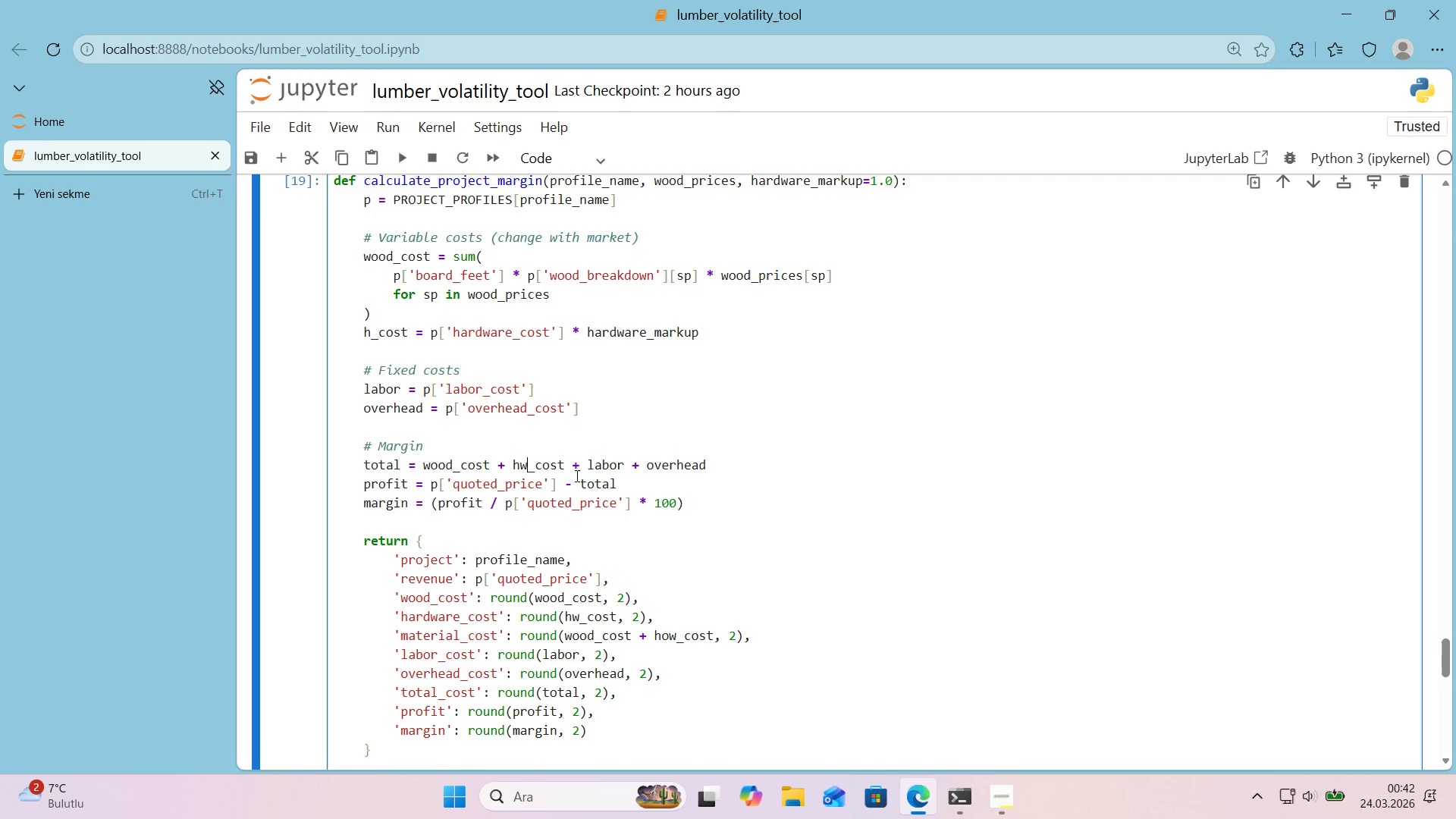 
wait(9.16)
 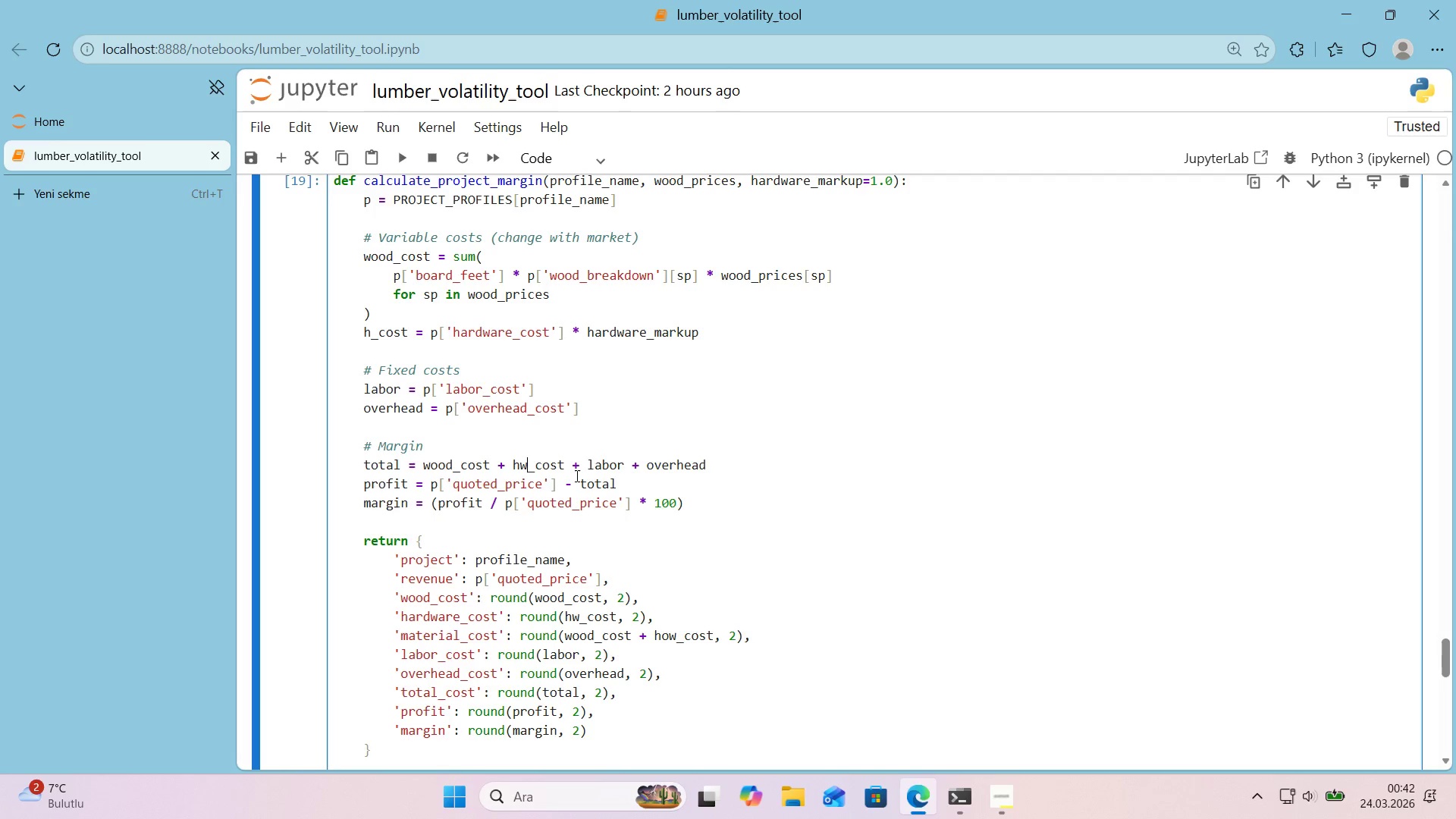 
left_click([371, 332])
 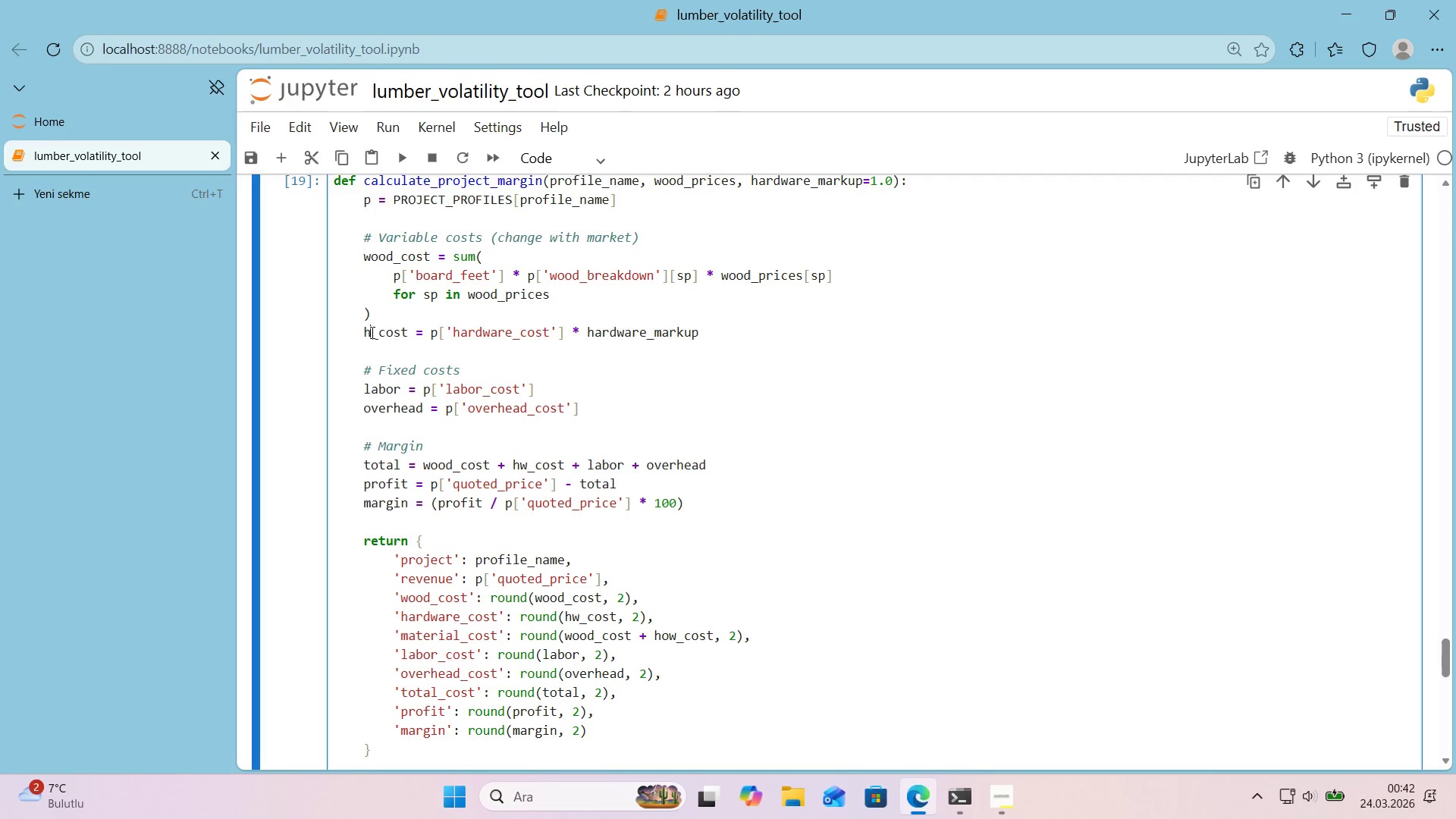 
key(W)
 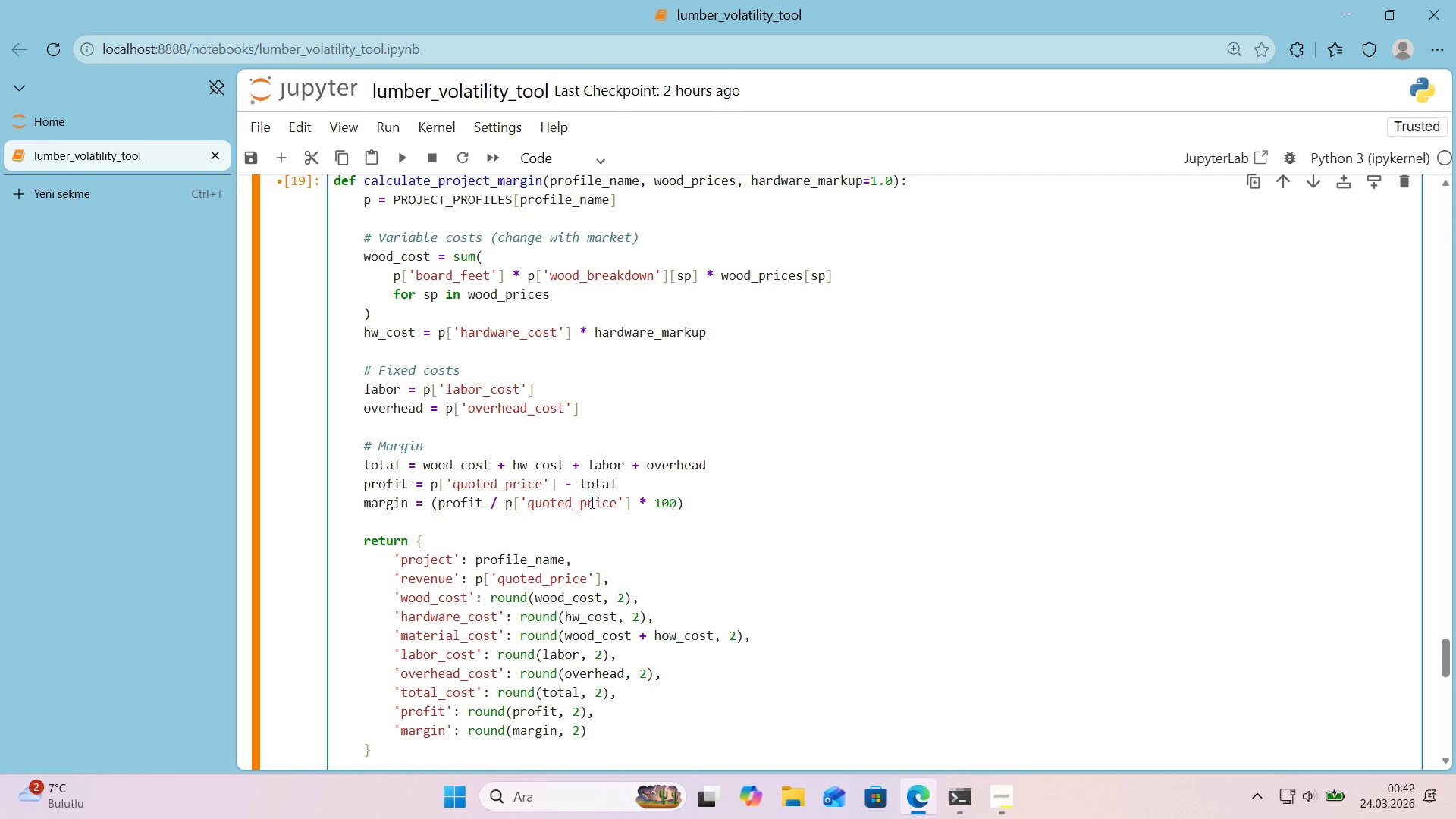 
left_click([752, 501])
 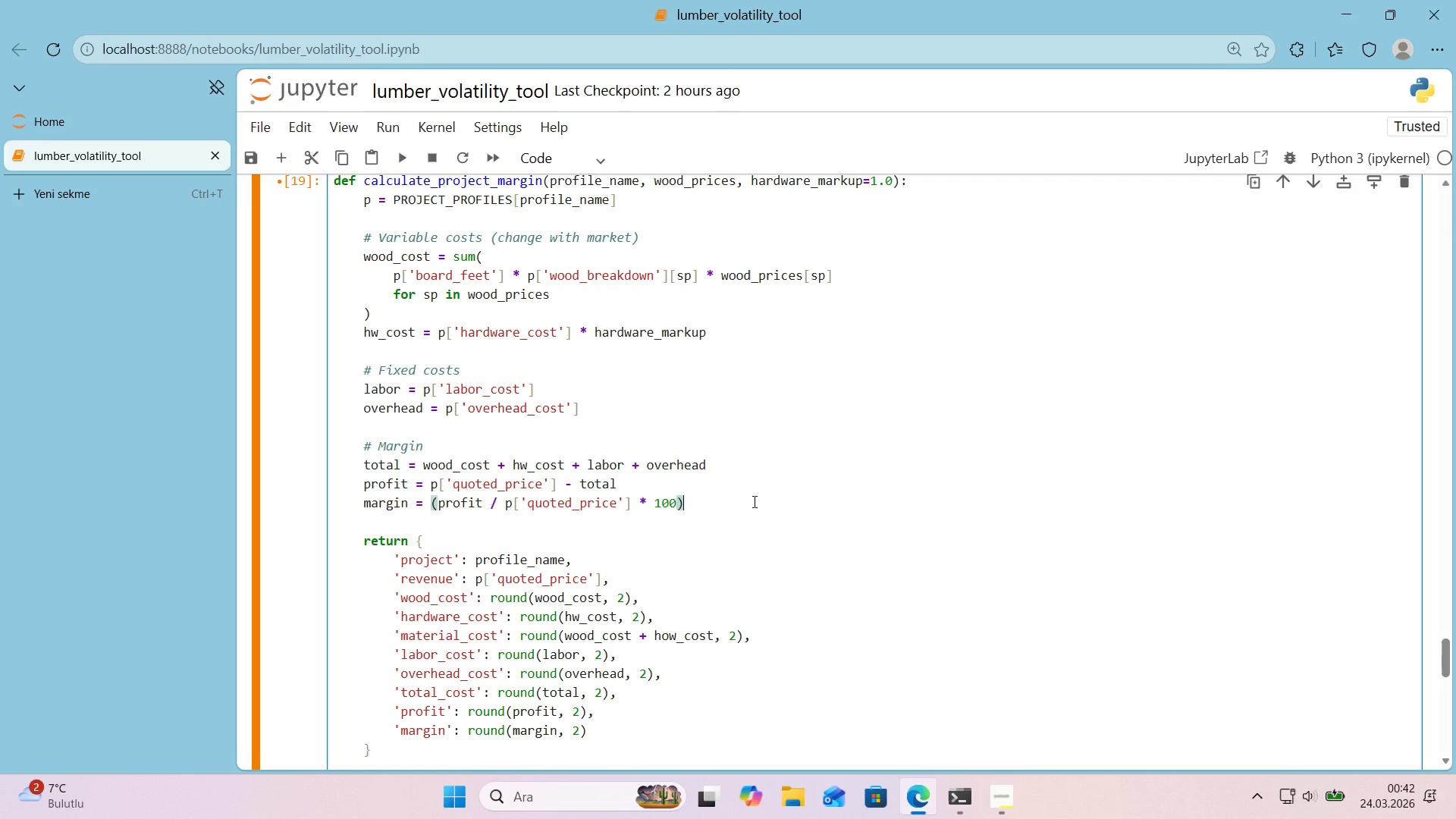 
key(Shift+Enter)
 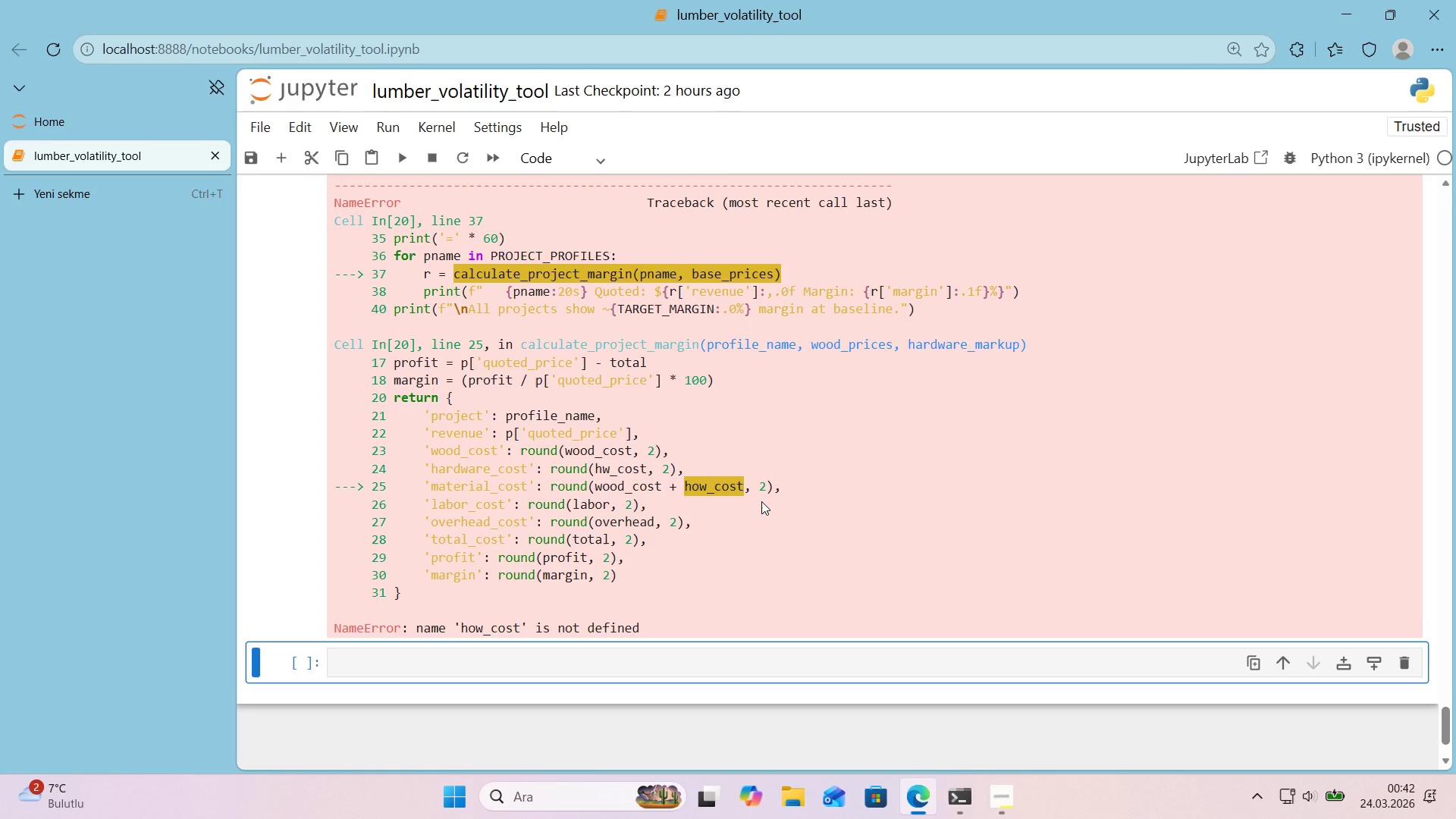 
scroll: coordinate [761, 502], scroll_direction: up, amount: 4.0
 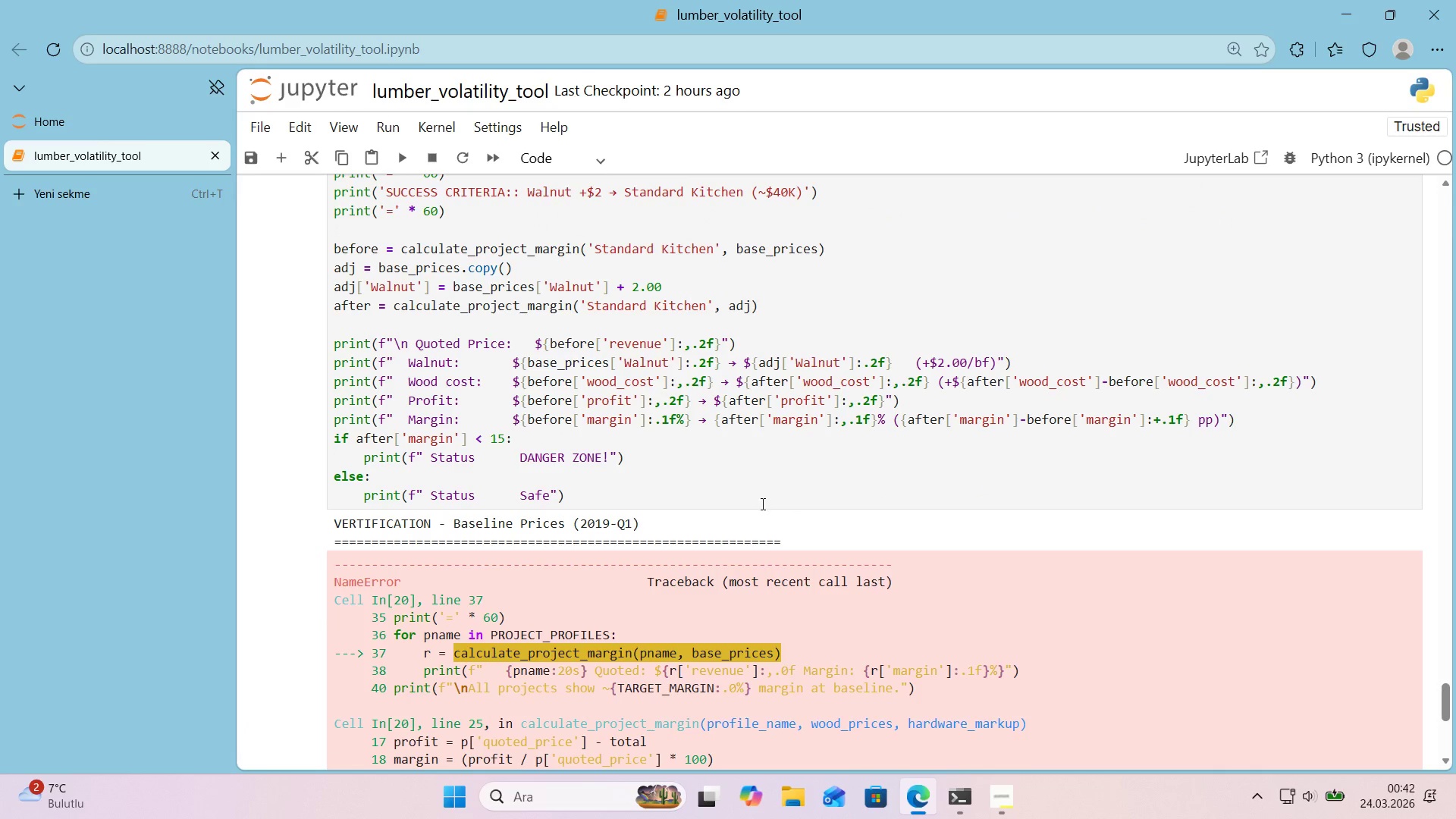 
scroll: coordinate [759, 506], scroll_direction: down, amount: 3.0
 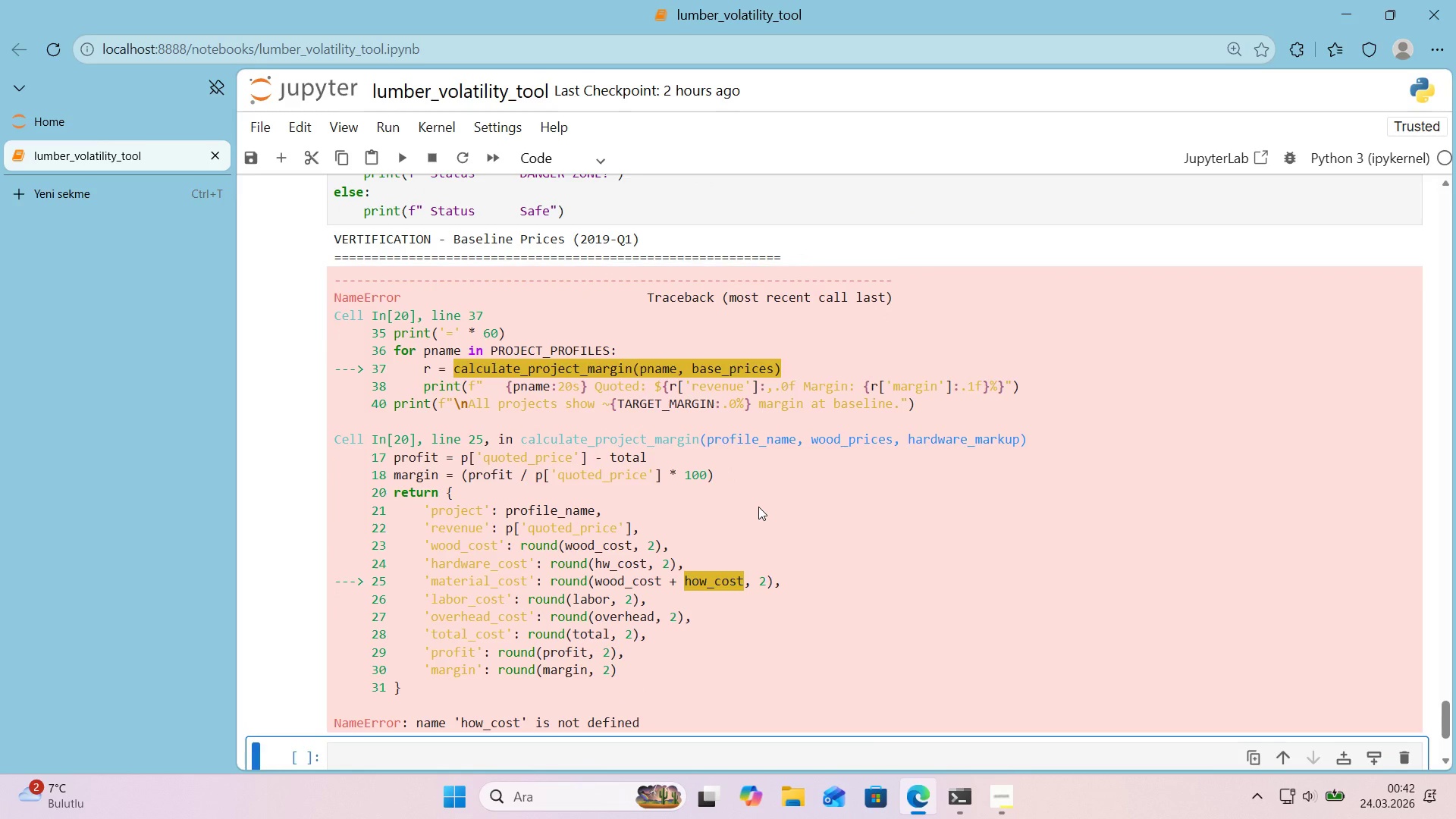 
scroll: coordinate [758, 507], scroll_direction: up, amount: 2.0
 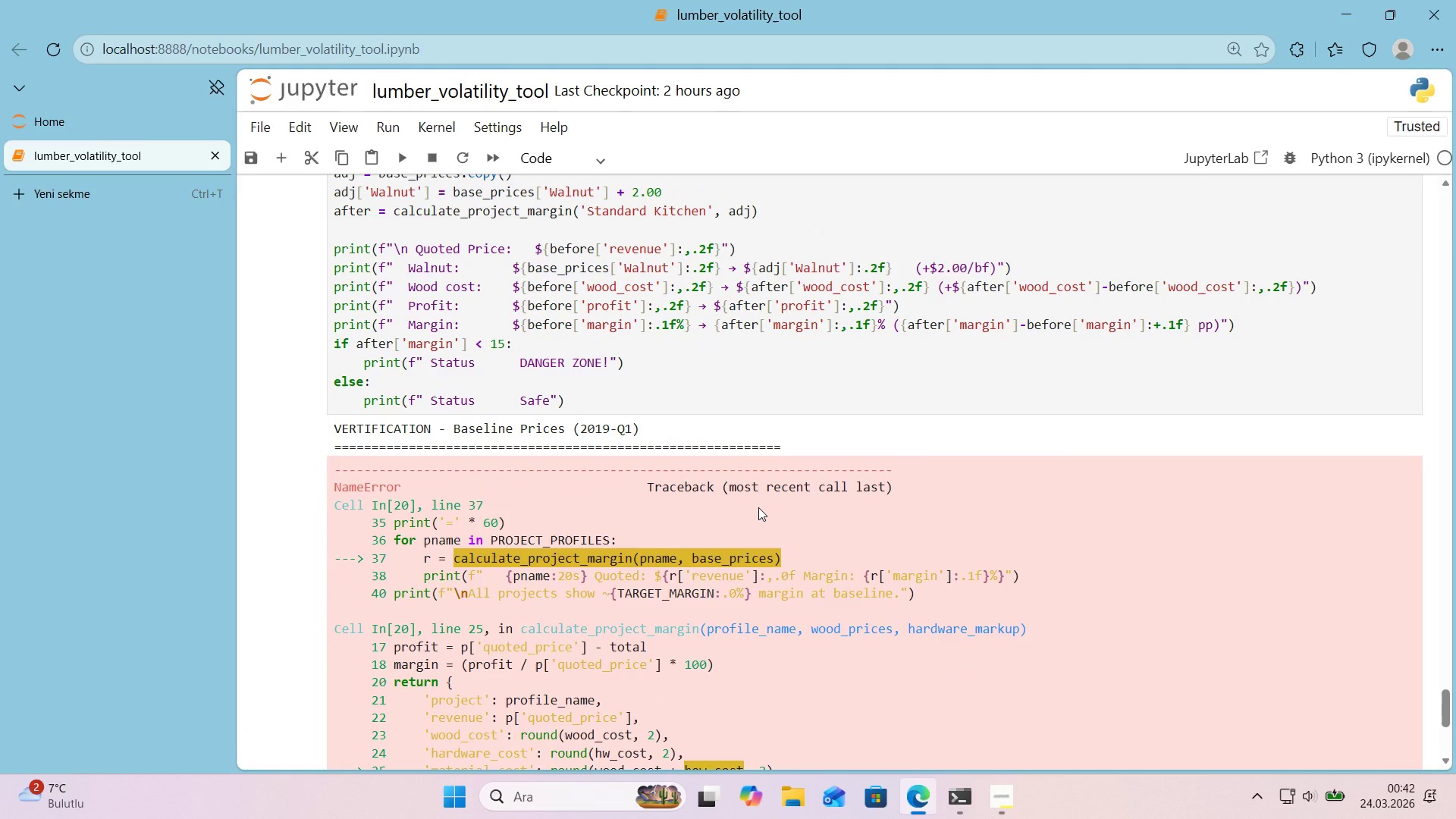 
scroll: coordinate [757, 509], scroll_direction: down, amount: 1.0
 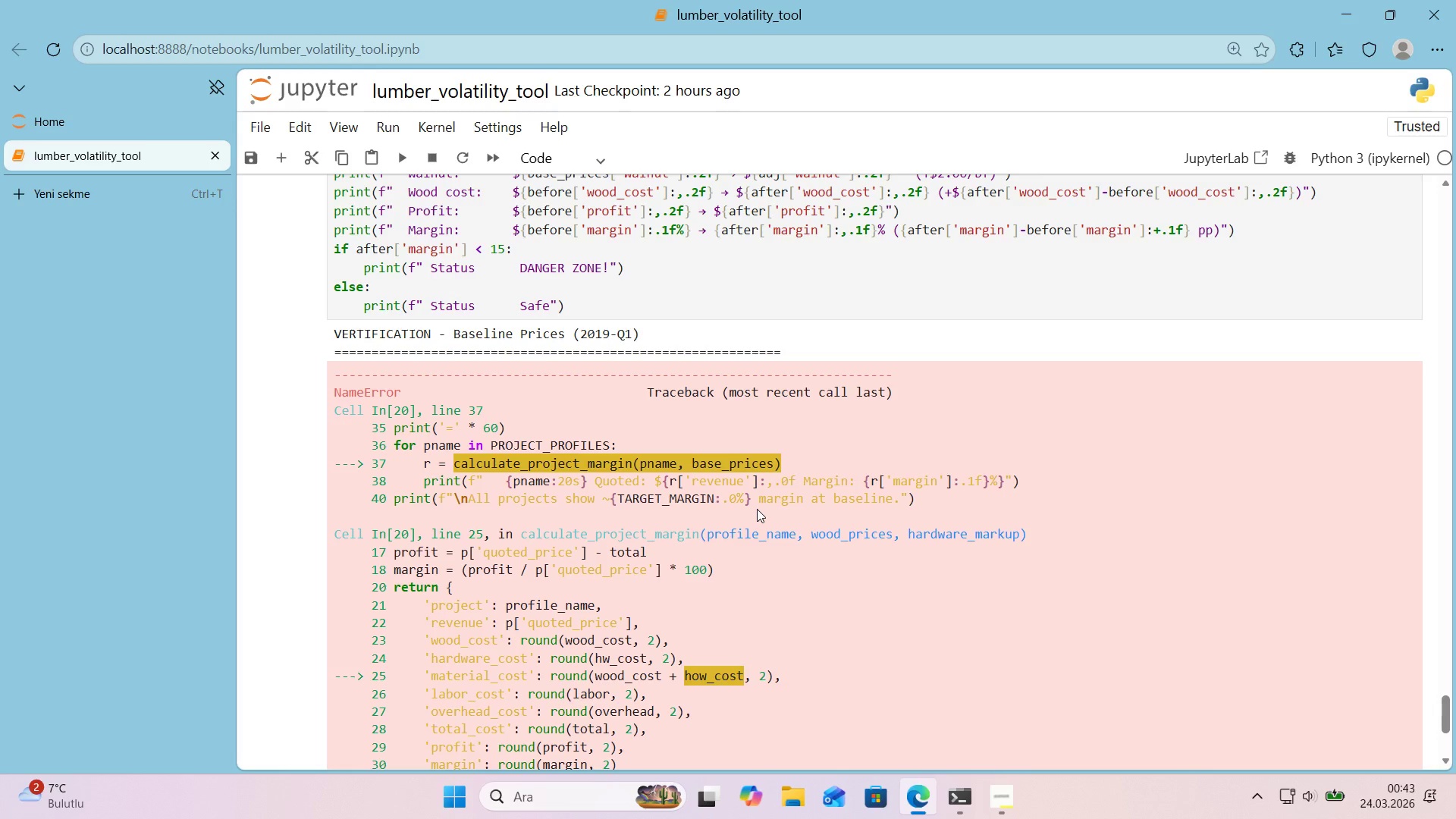 
scroll: coordinate [756, 509], scroll_direction: up, amount: 8.0
 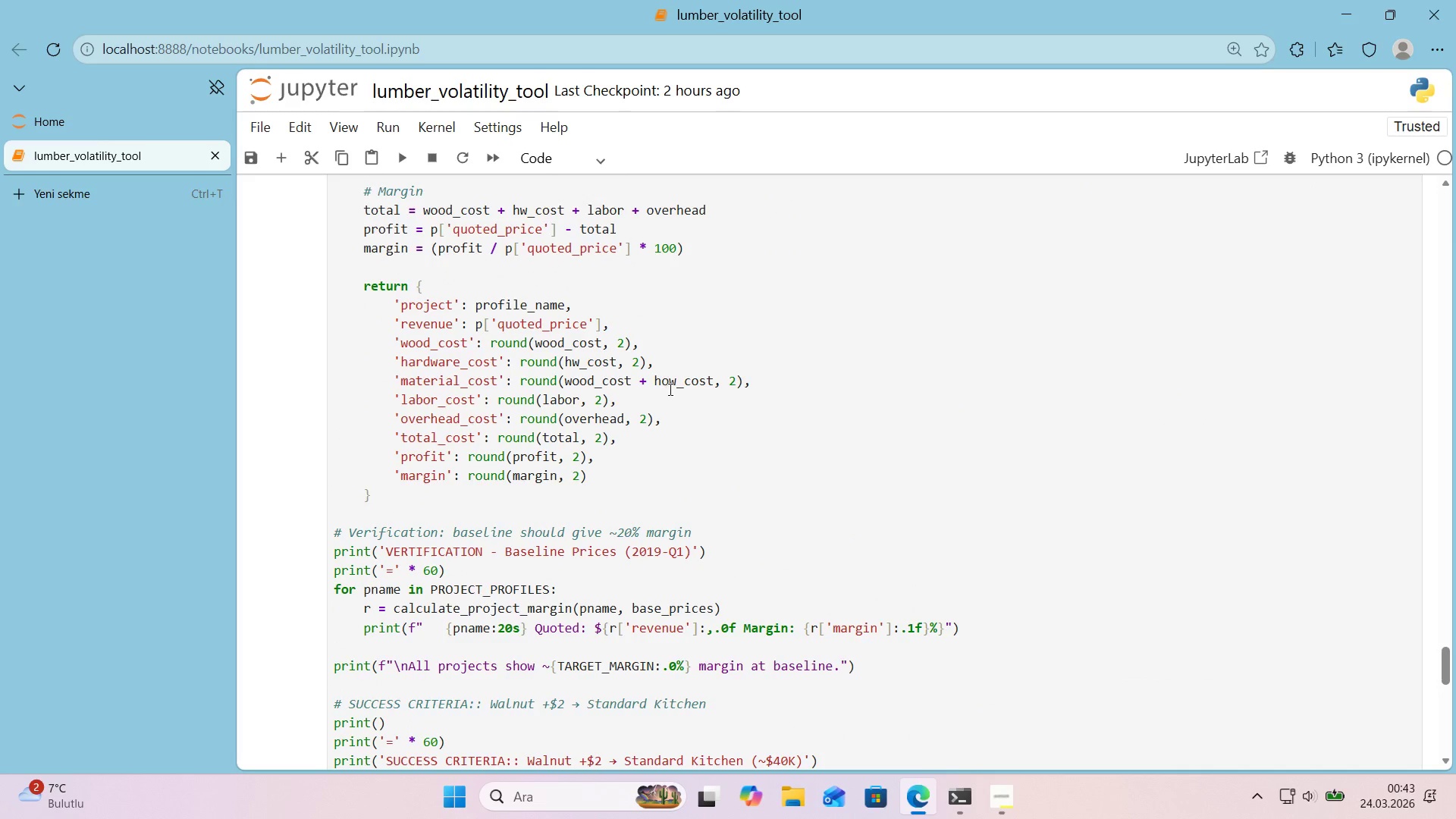 
left_click([670, 387])
 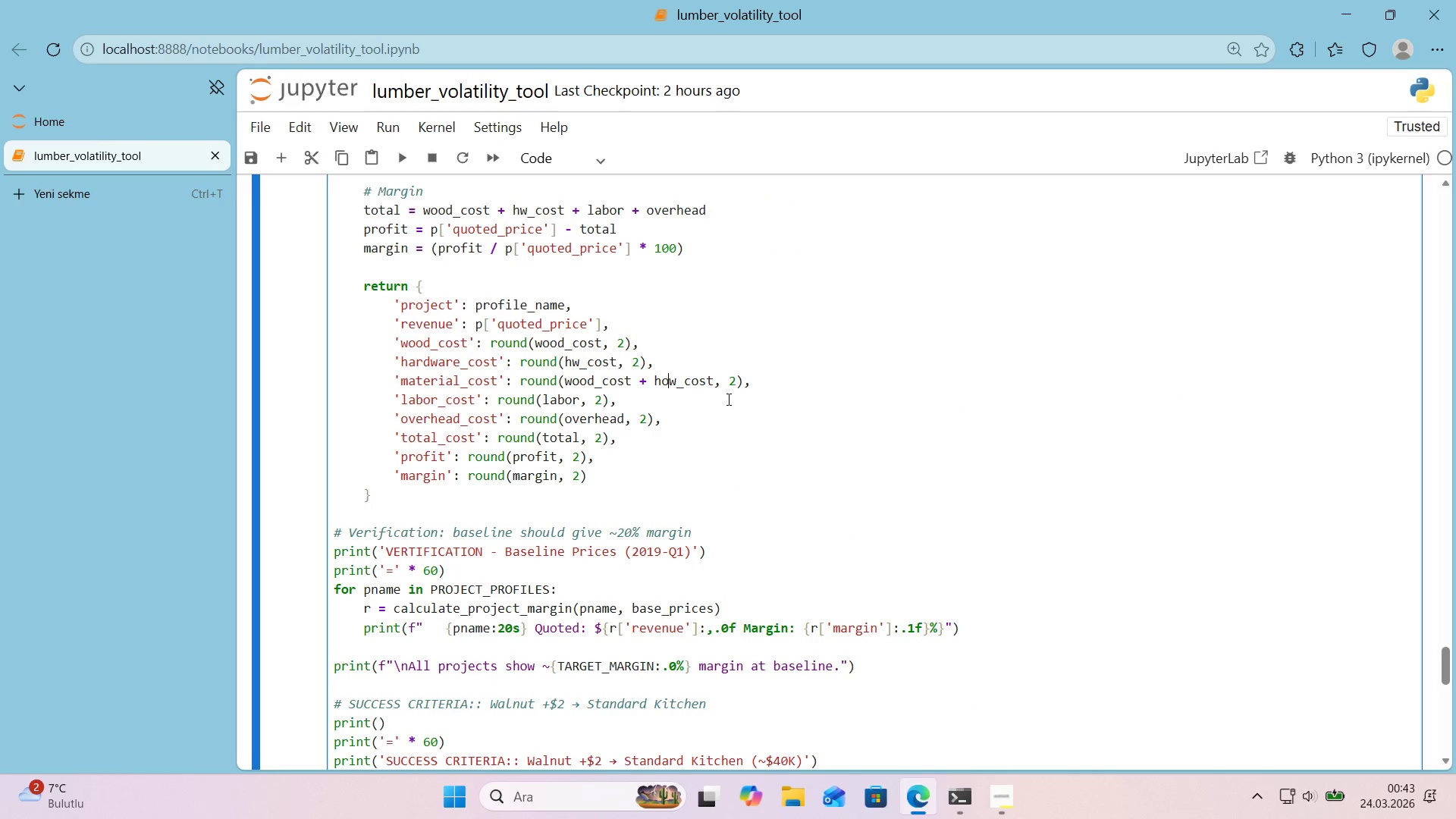 
key(Backspace)
 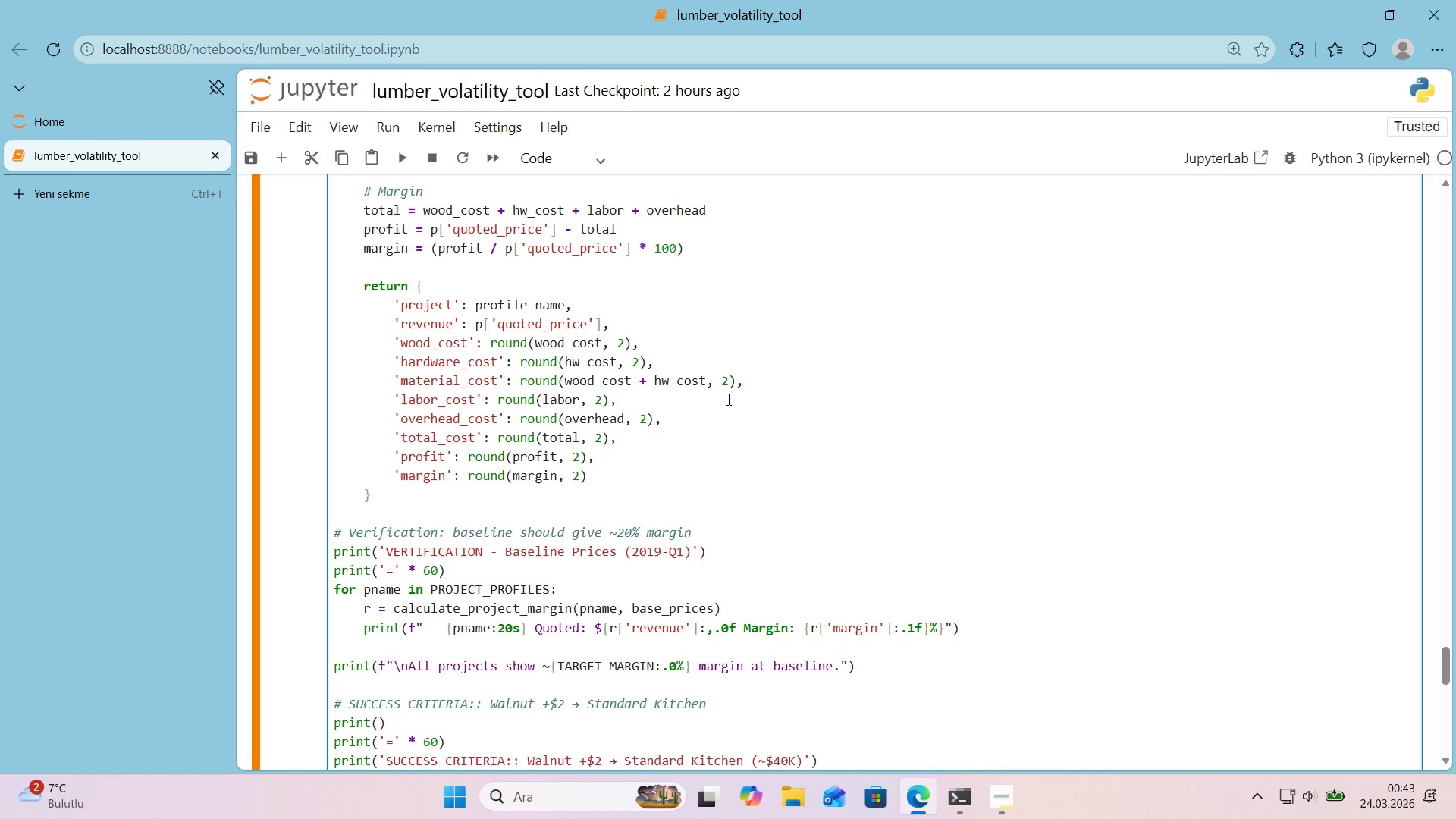 
key(Shift+Enter)
 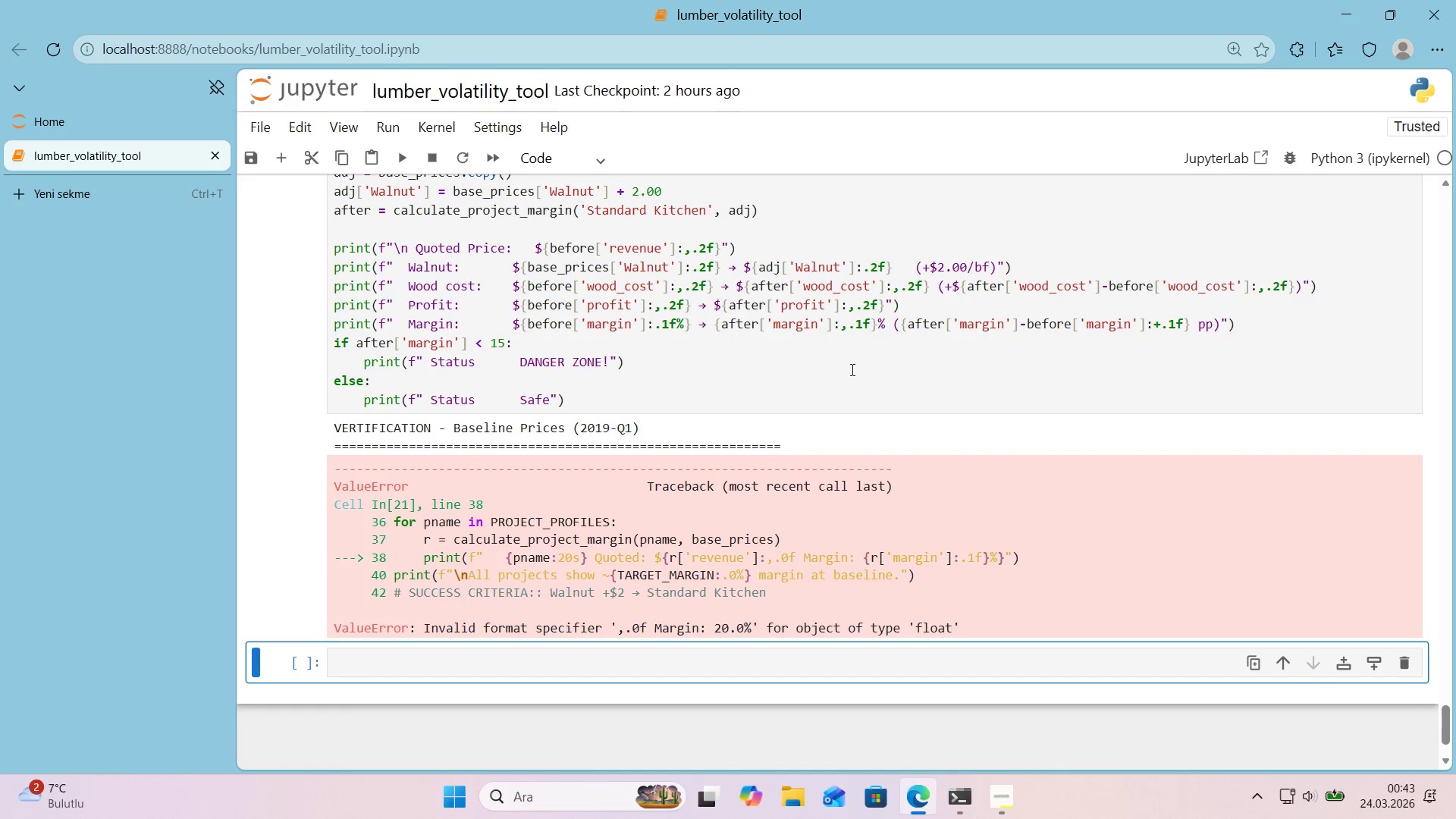 
scroll: coordinate [891, 359], scroll_direction: up, amount: 1.0
 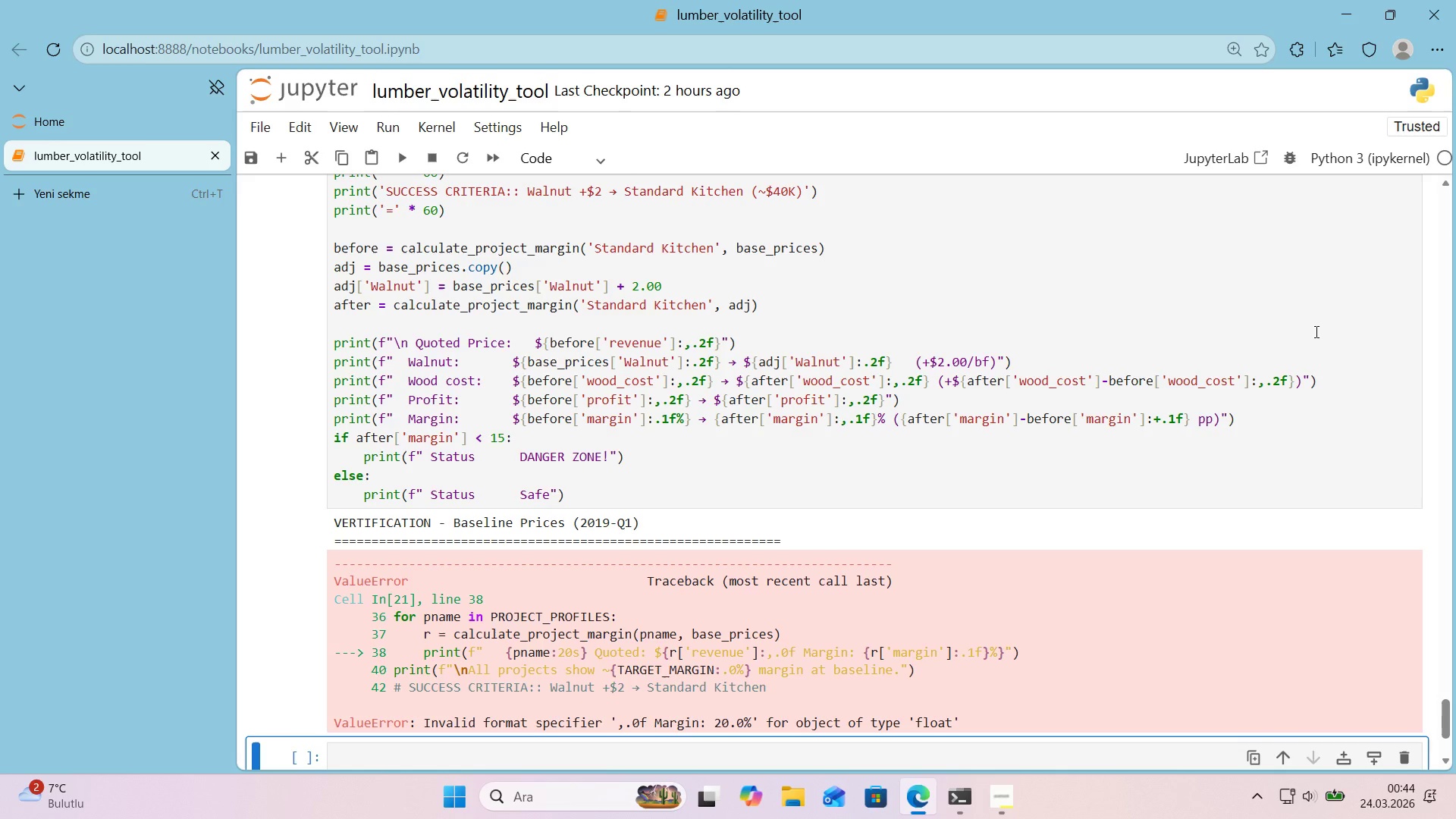 
wait(68.06)
 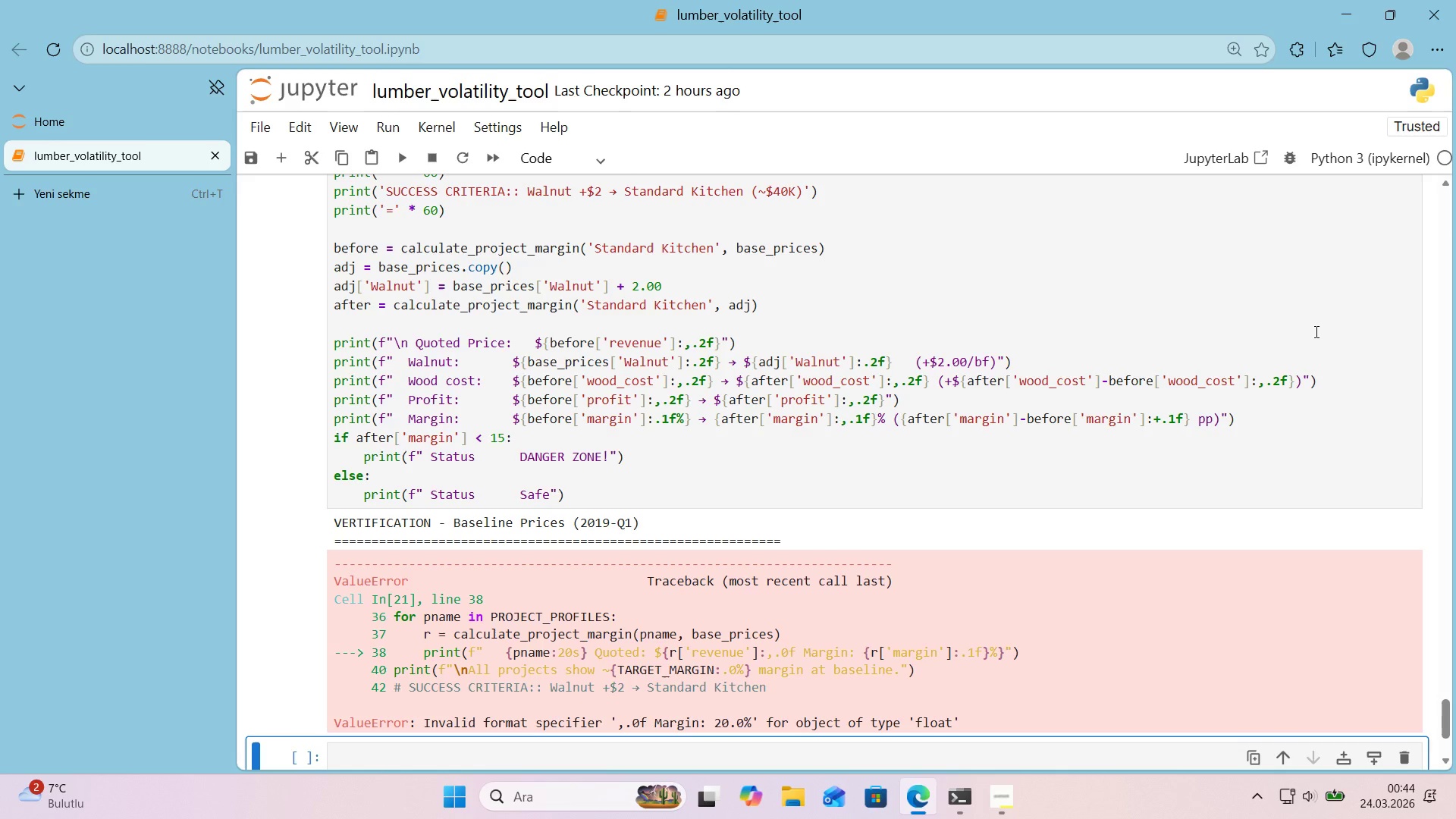 
left_click_drag(start_coordinate=[617, 722], to_coordinate=[696, 723])
 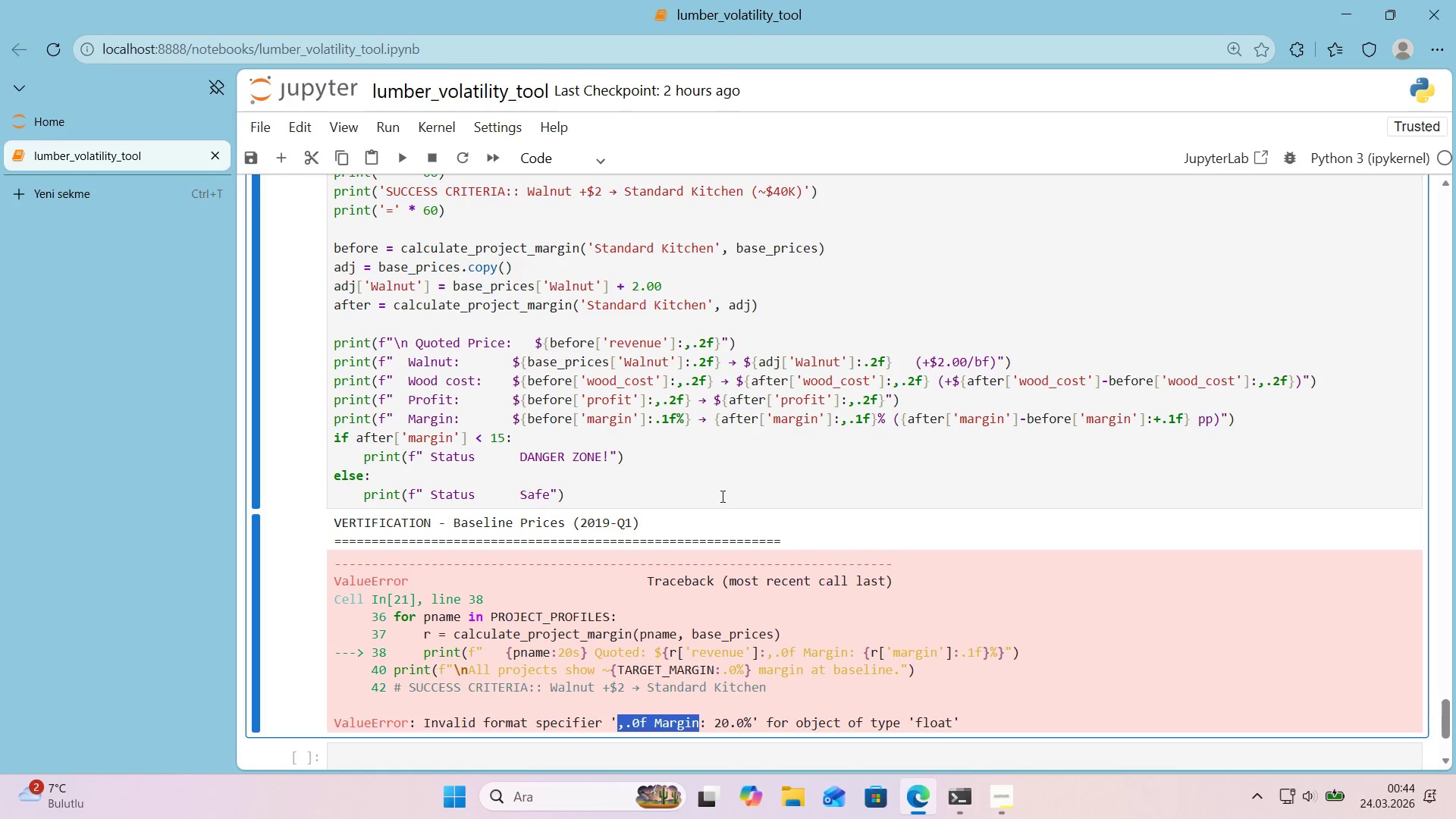 
key(Control+ControlLeft)
 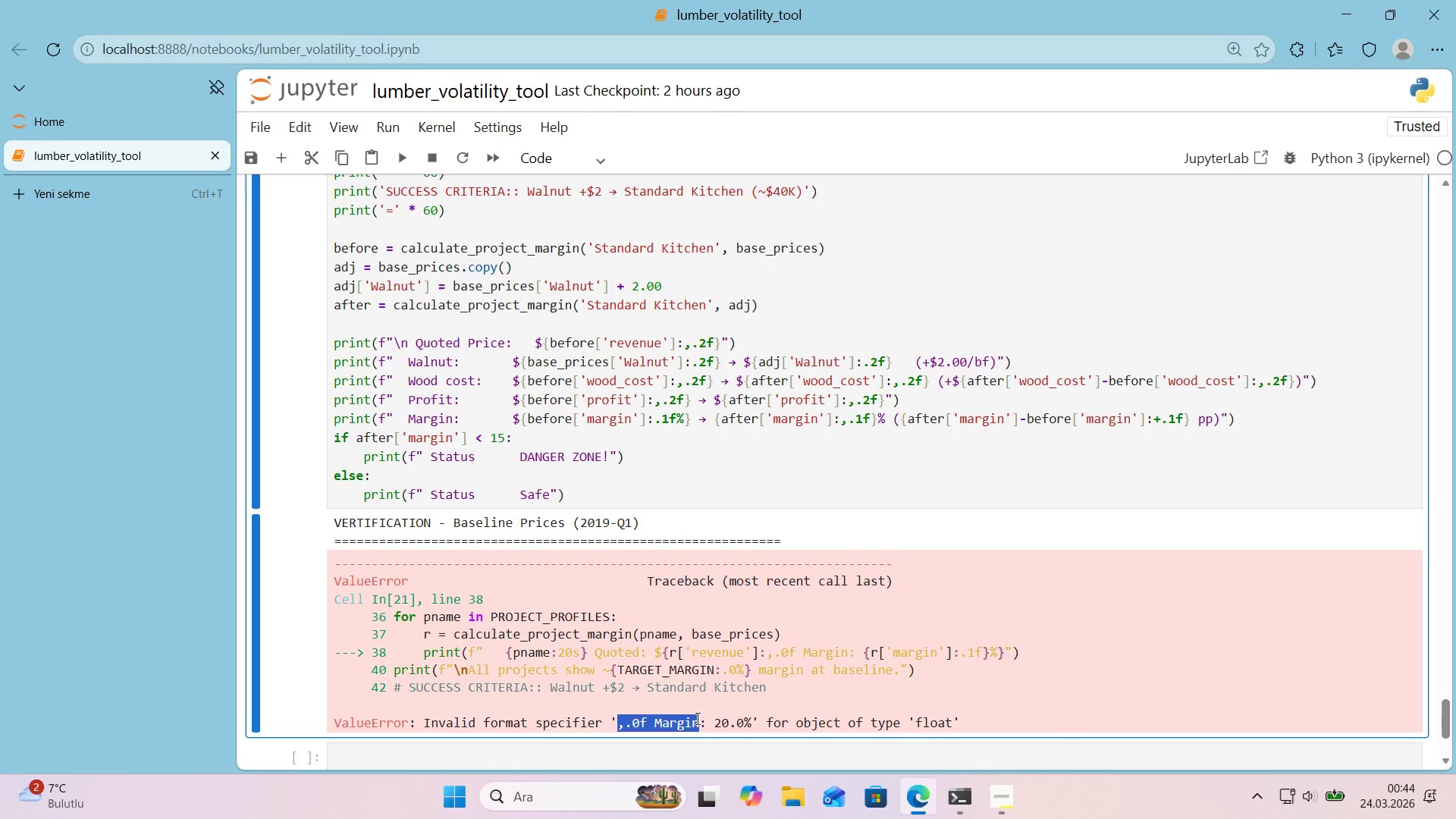 
key(Control+C)
 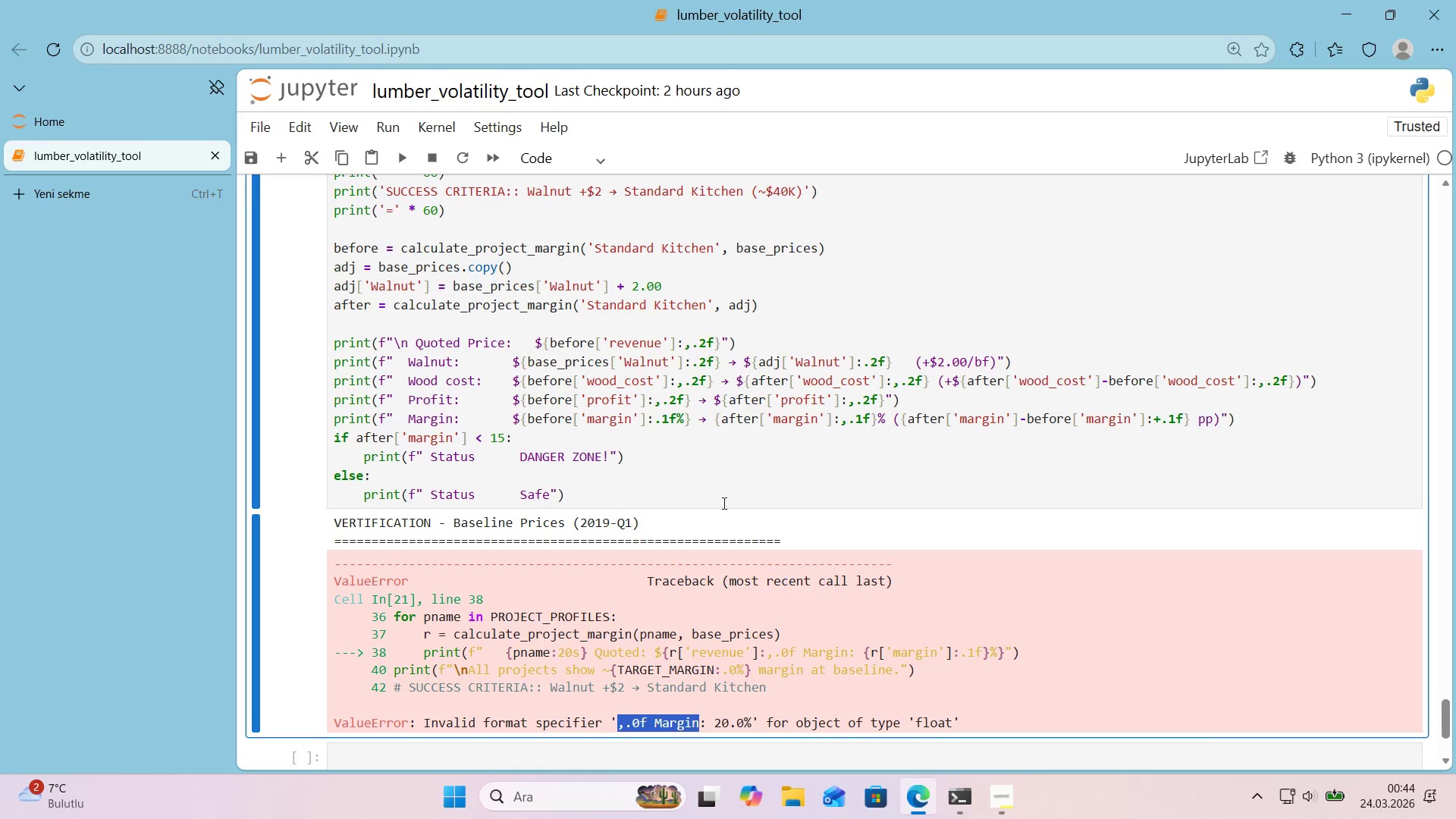 
left_click([721, 496])
 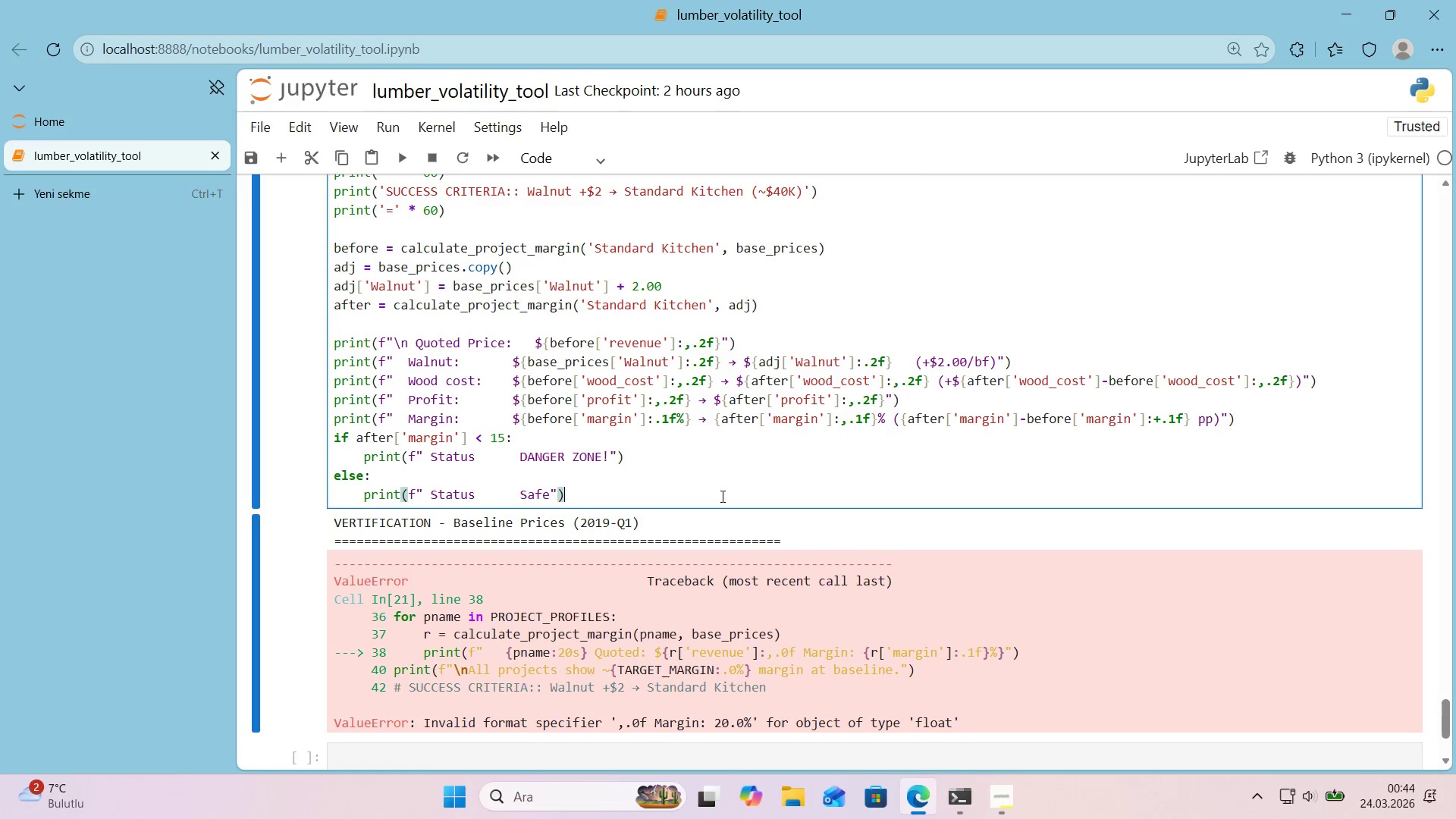 
key(Control+F)
 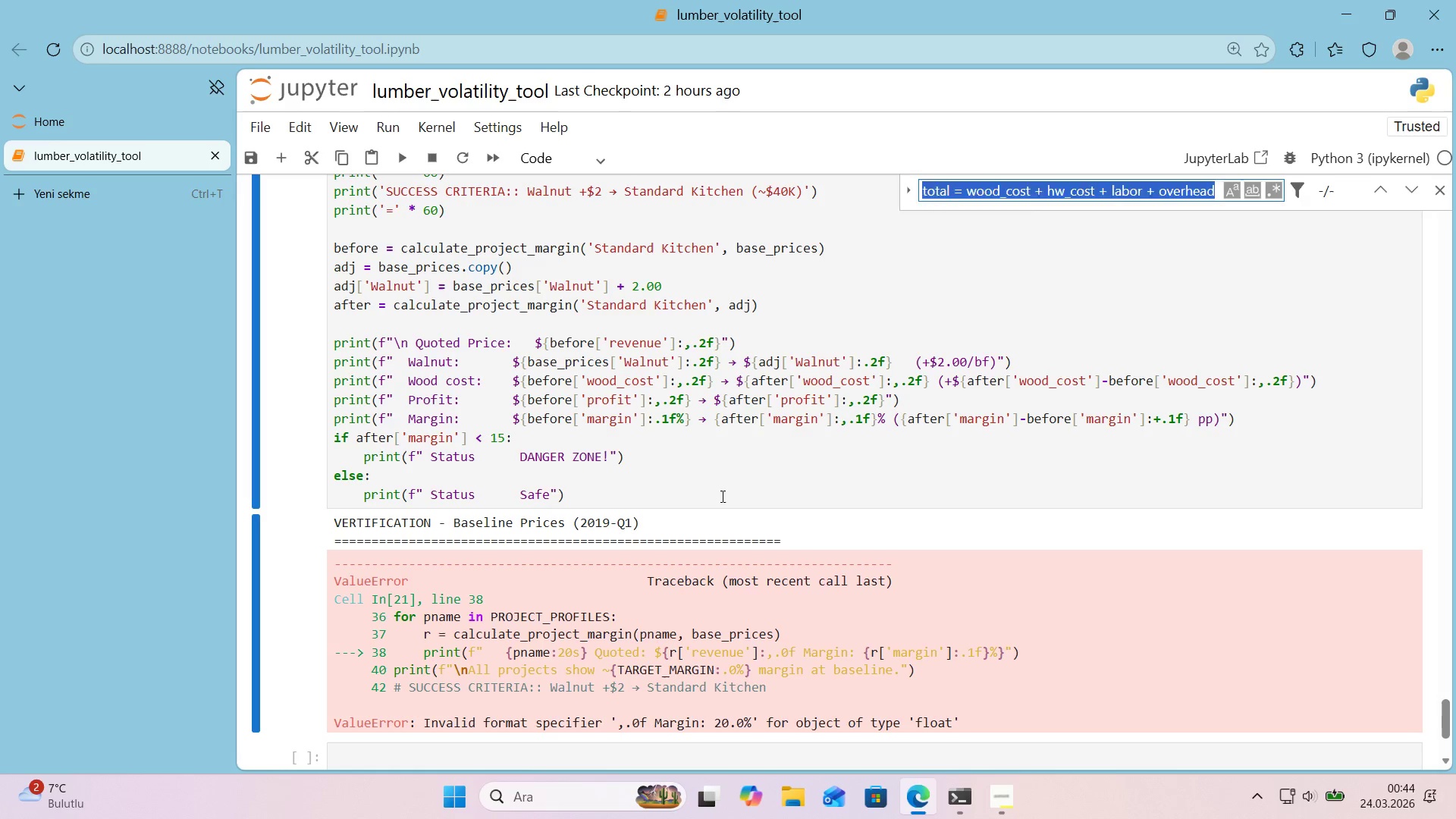 
key(Control+V)
 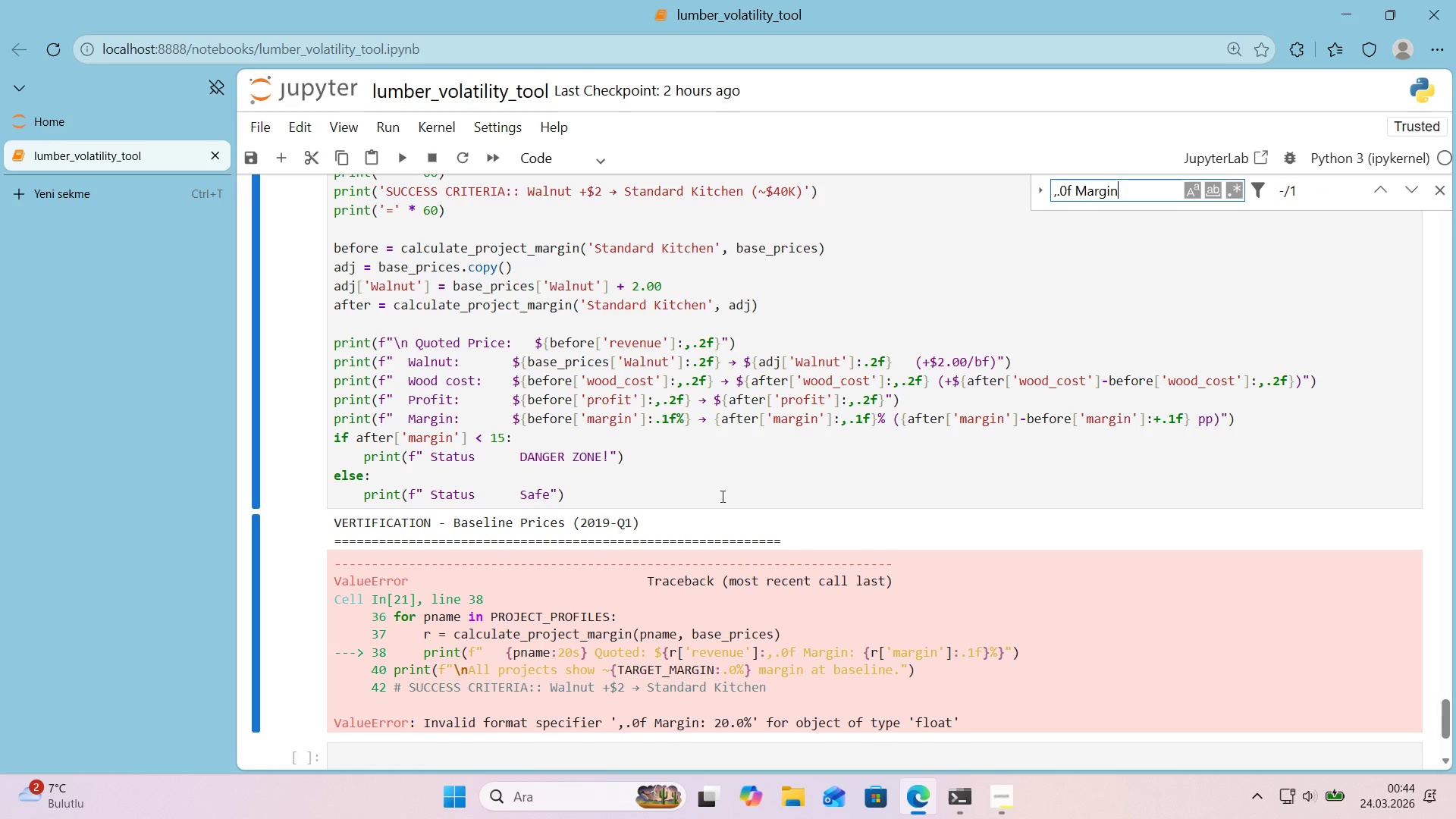 
key(Enter)
 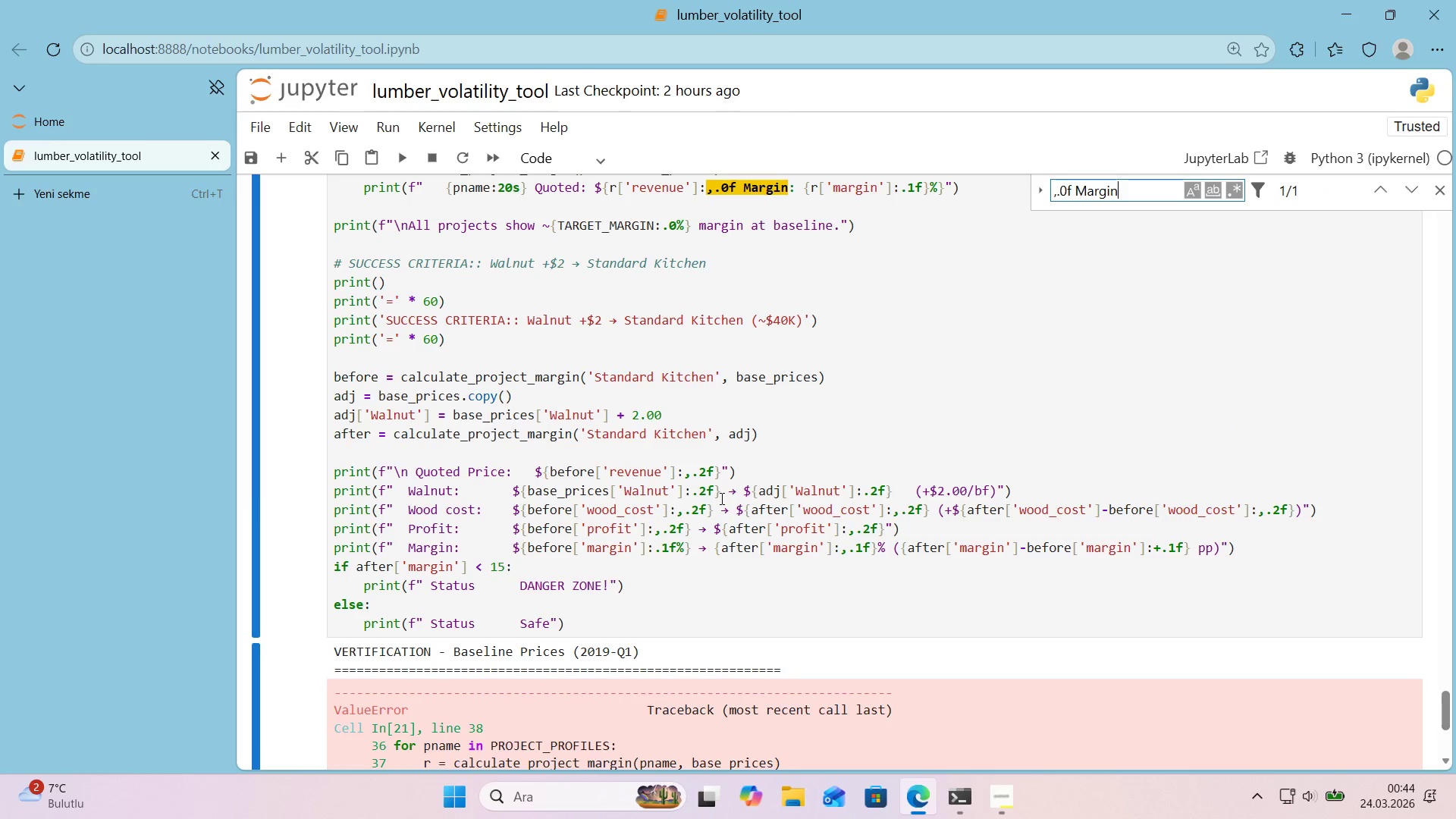 
scroll: coordinate [720, 498], scroll_direction: up, amount: 1.0
 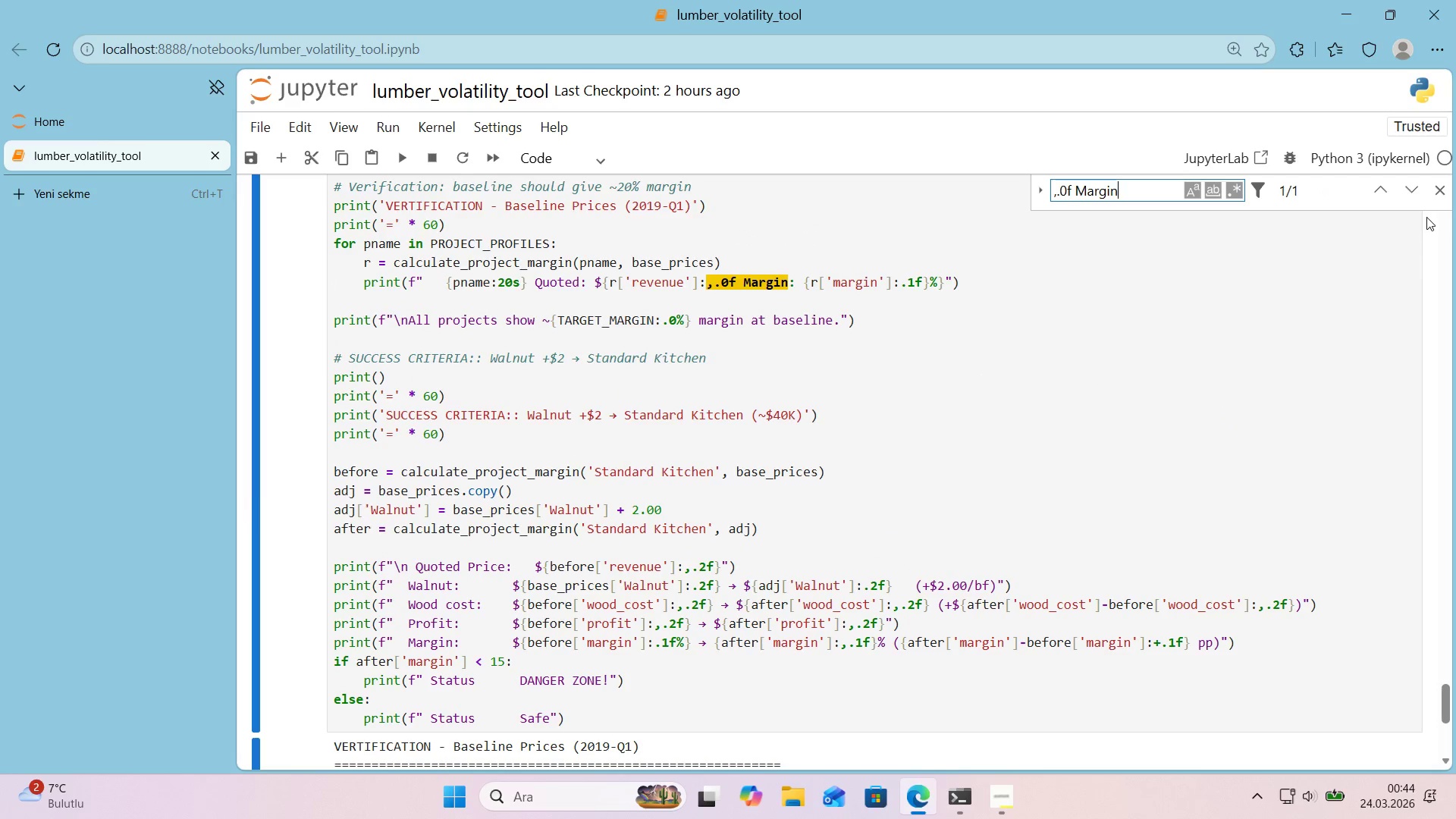 
left_click([1439, 200])
 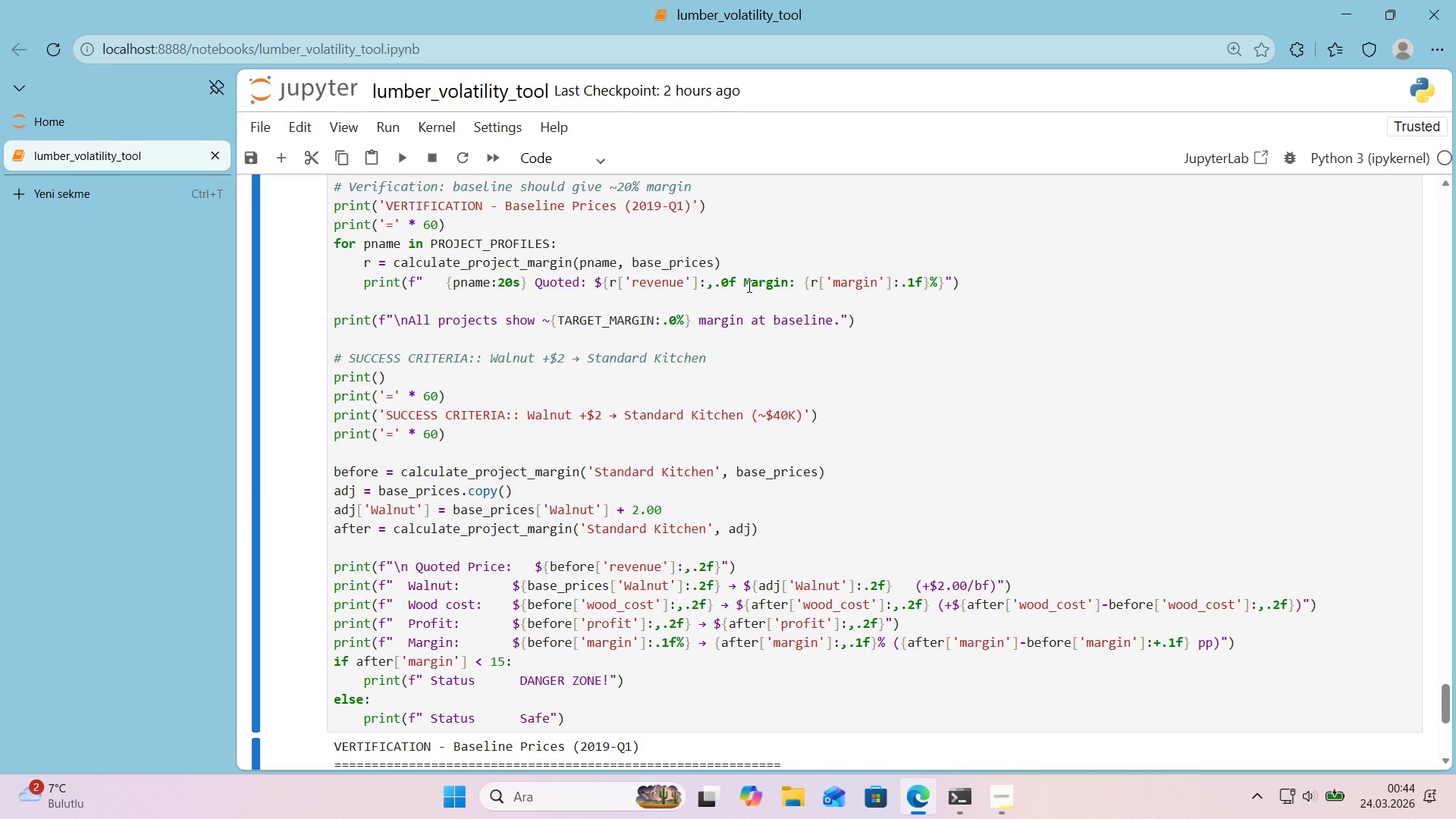 
wait(6.56)
 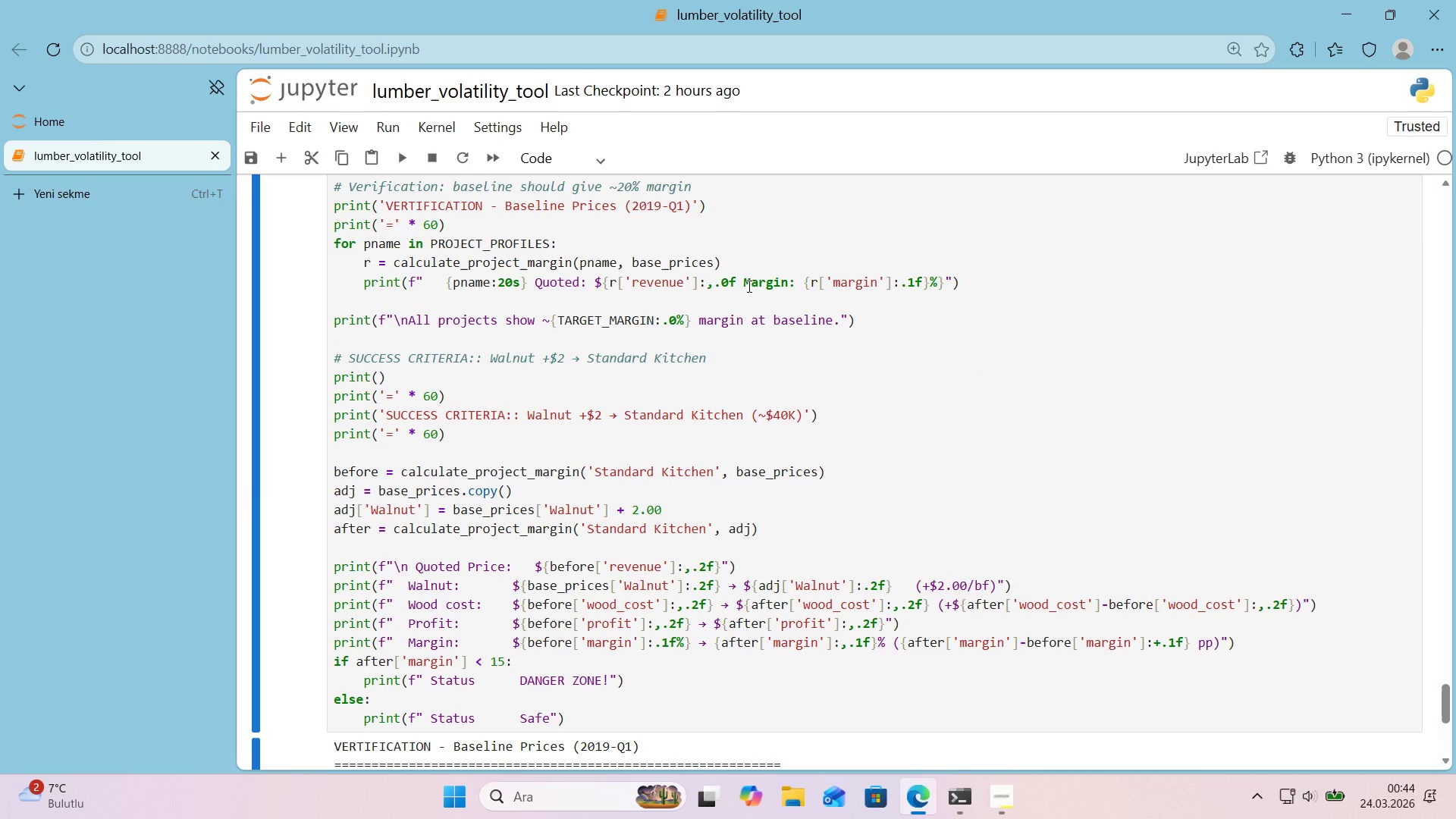 
left_click([734, 280])
 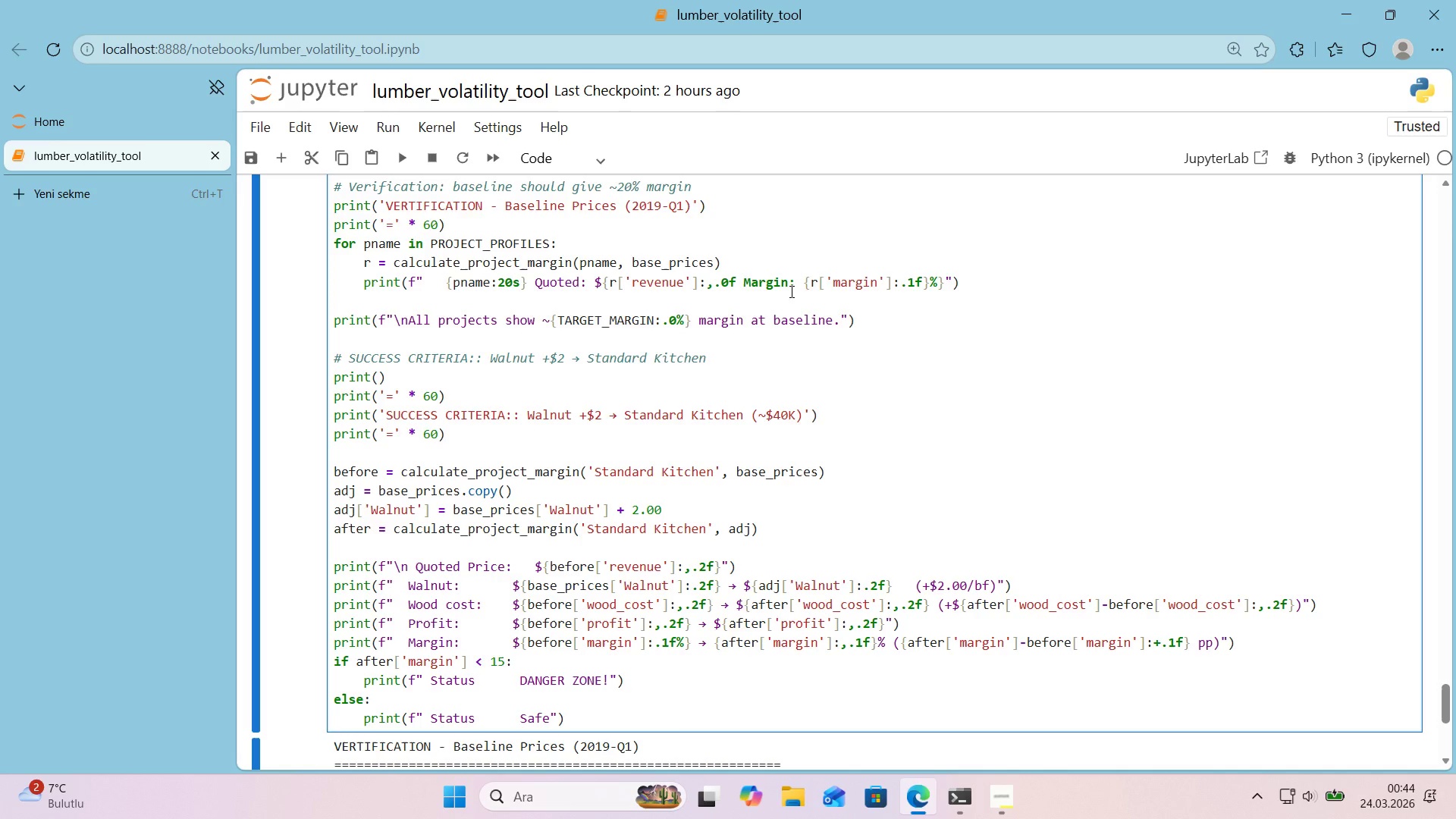 
key(Alt+Control+0)
 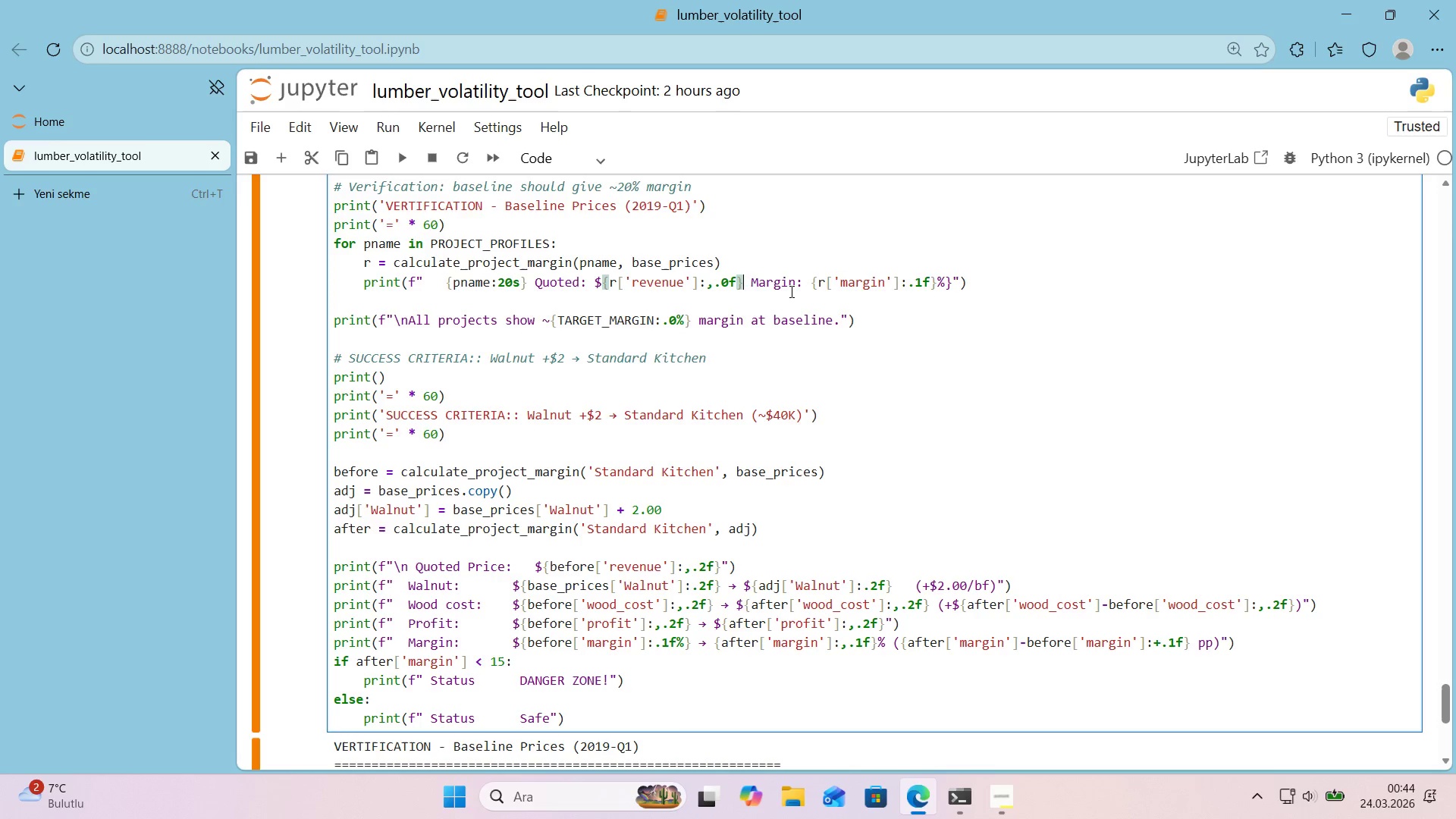 
key(Shift+Enter)
 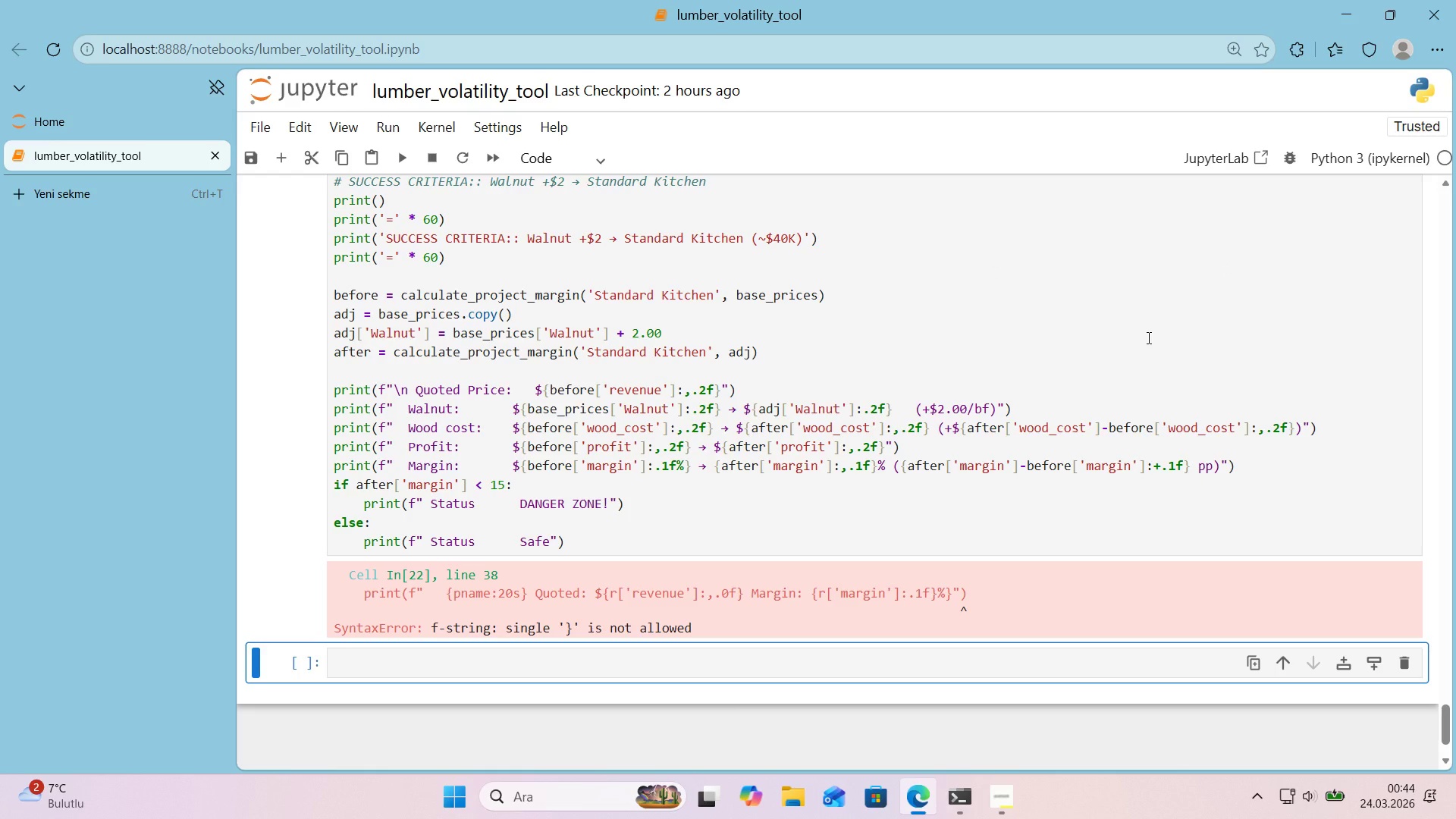 
wait(5.17)
 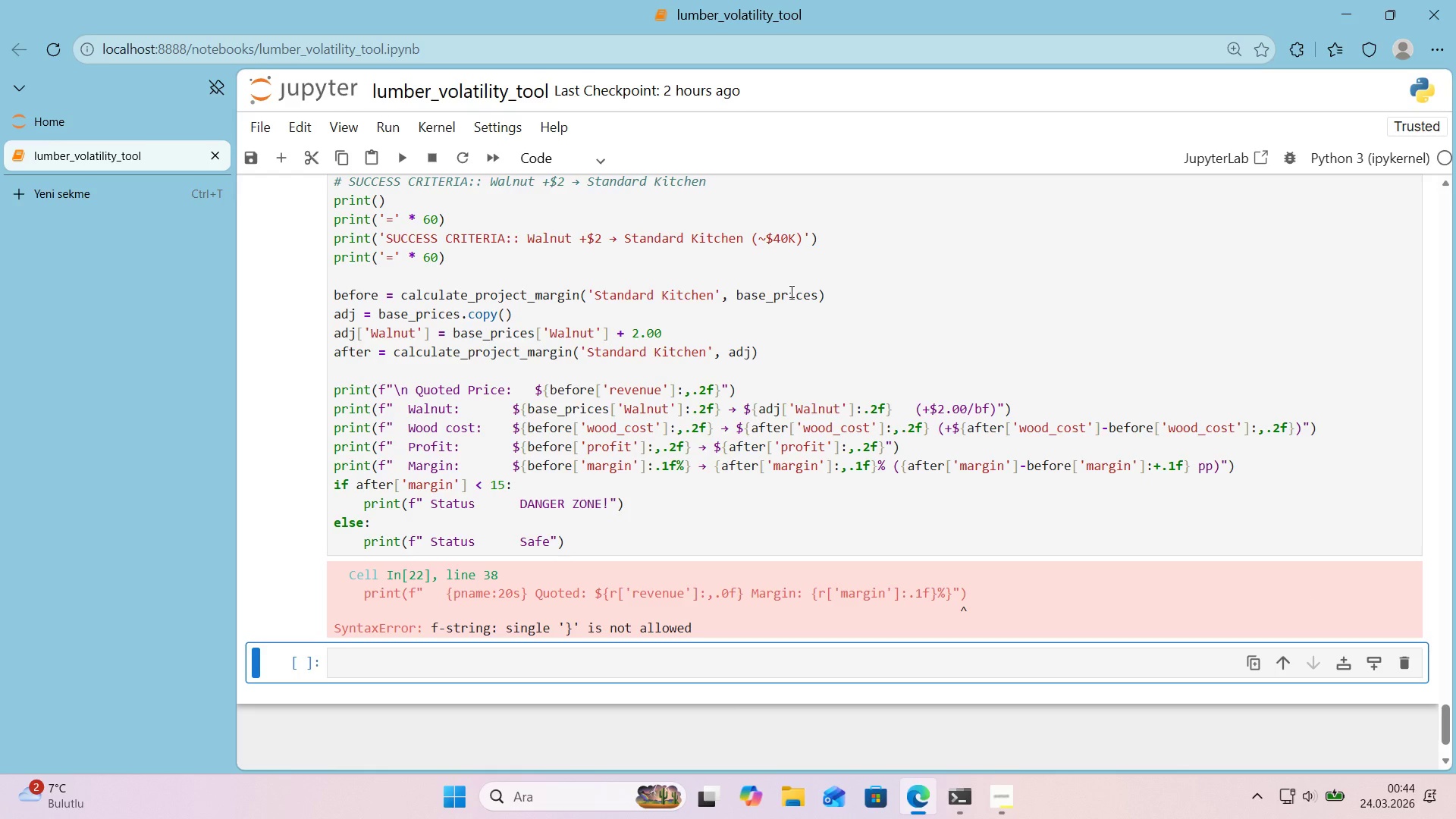 
scroll: coordinate [1147, 337], scroll_direction: up, amount: 1.0
 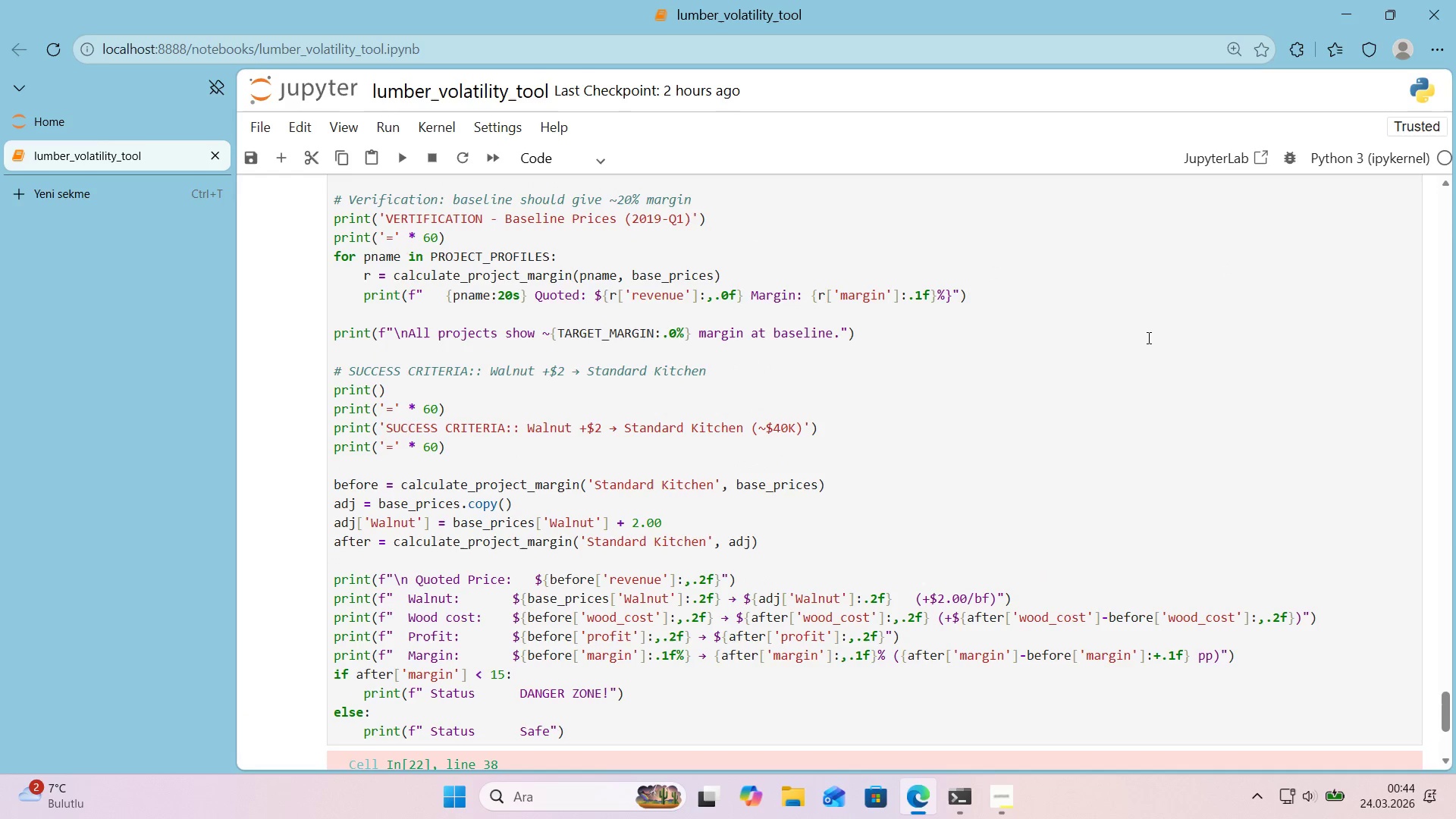 
scroll: coordinate [1147, 337], scroll_direction: down, amount: 1.0
 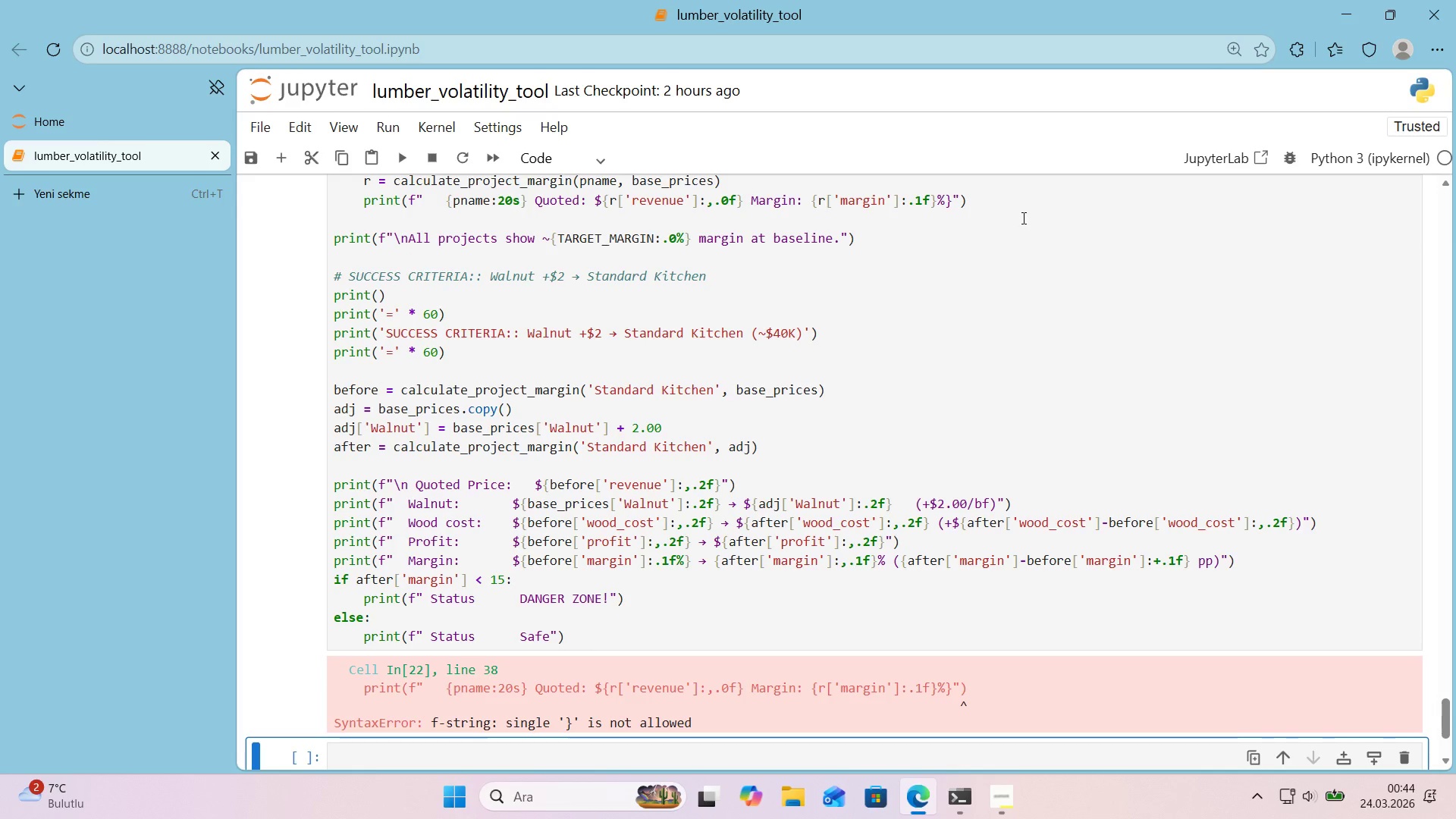 
double_click([1008, 202])
 